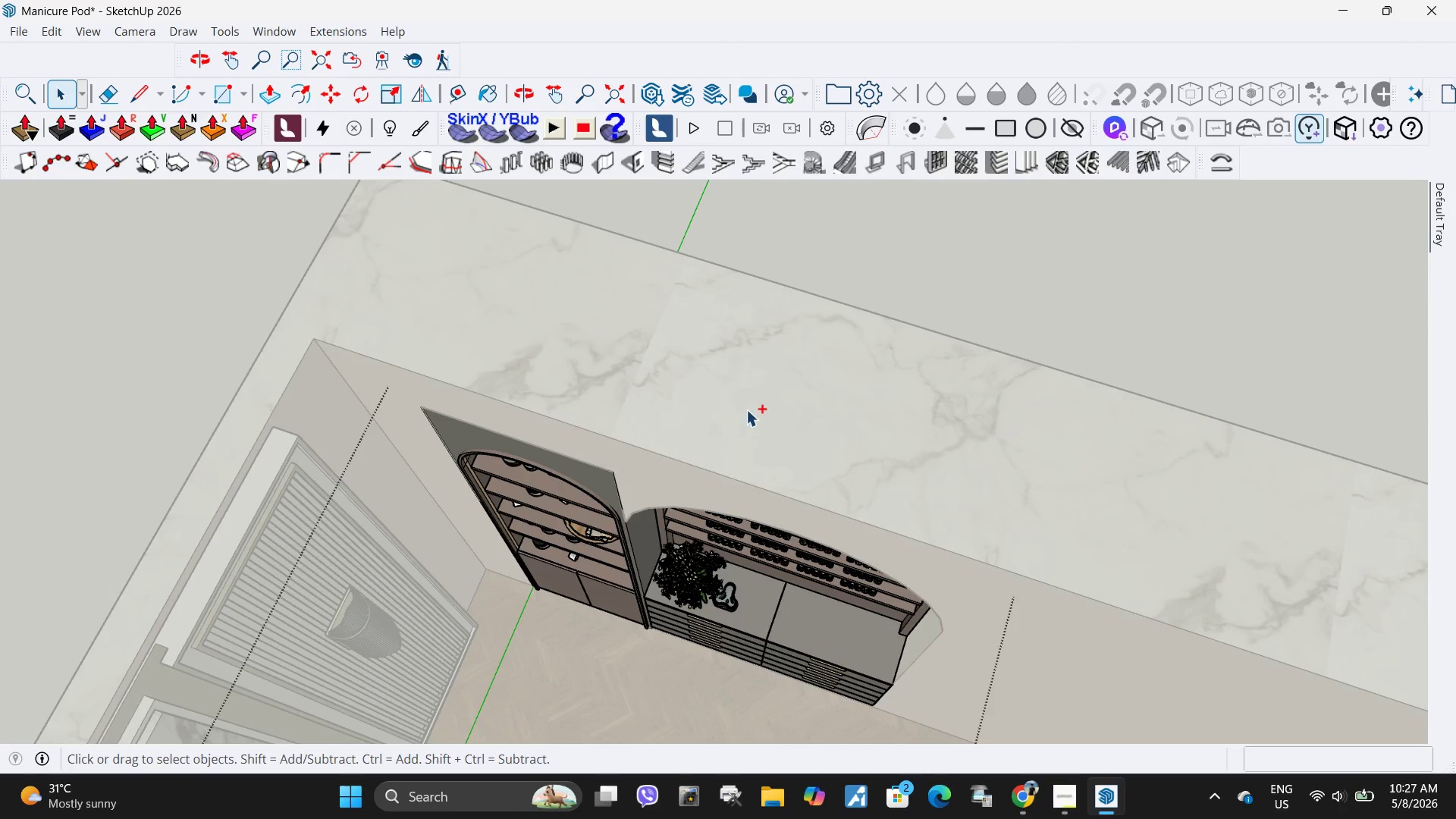 
key(Control+Z)
 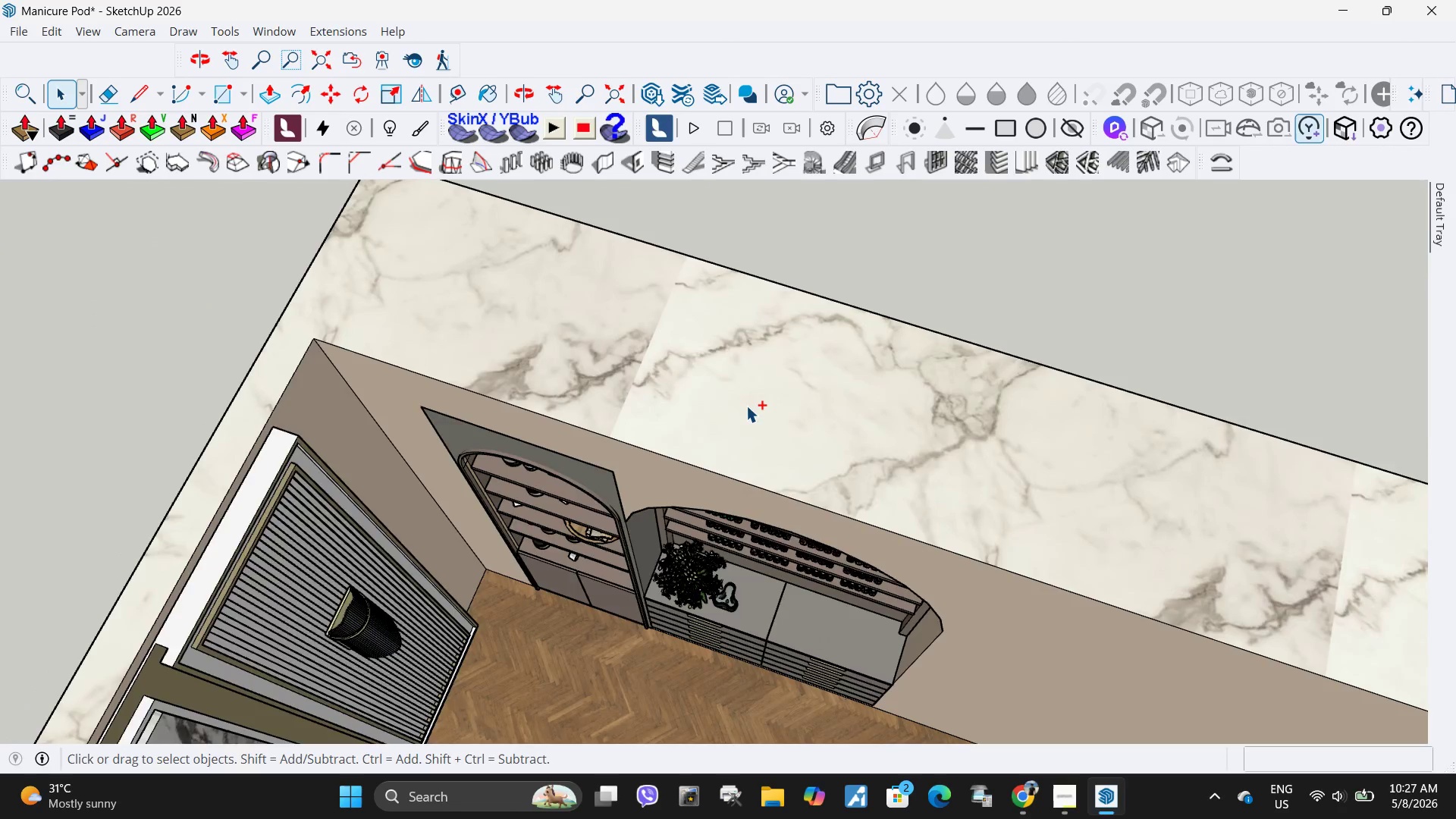 
key(Control+Z)
 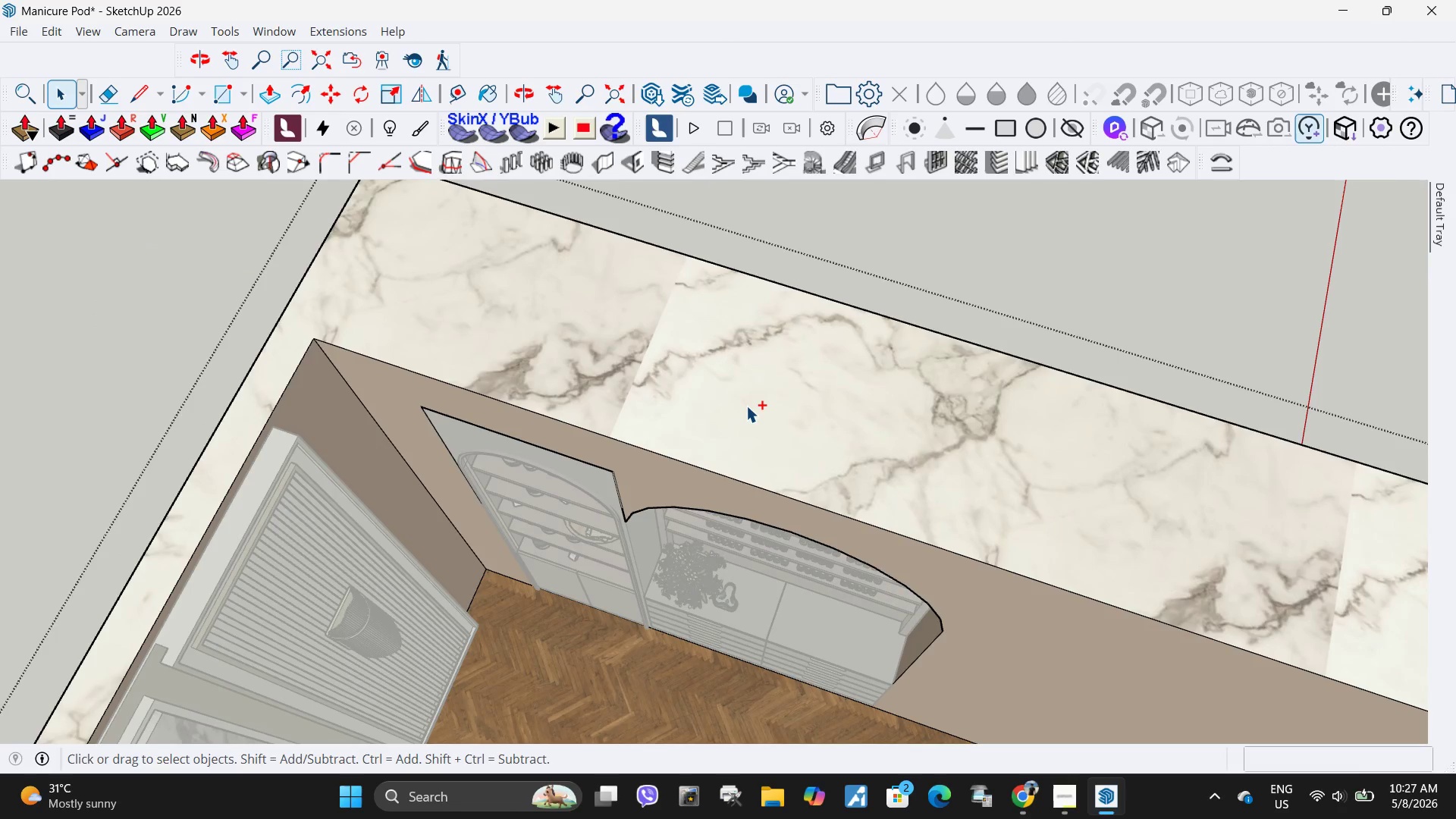 
key(Control+Z)
 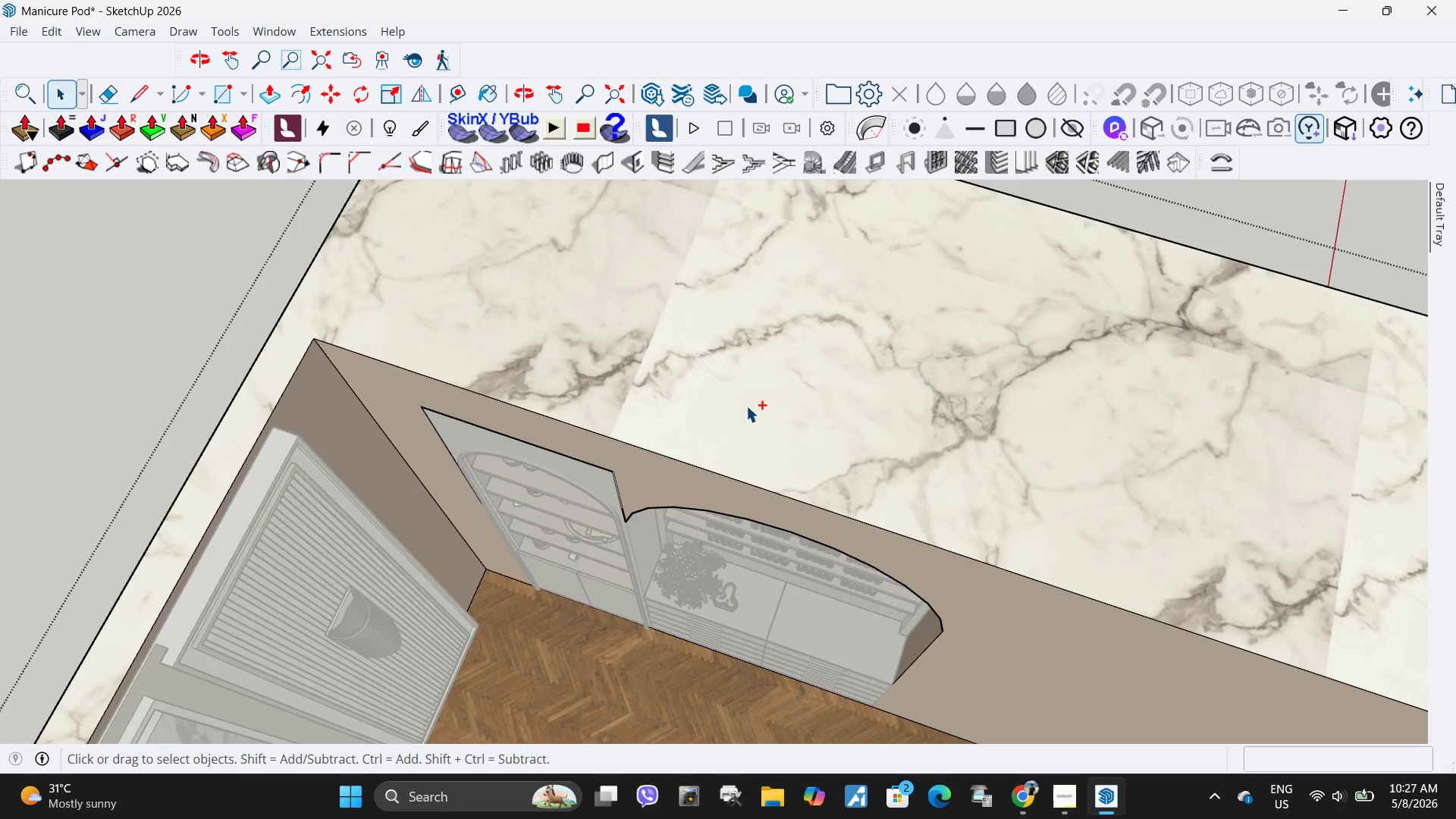 
key(Control+Z)
 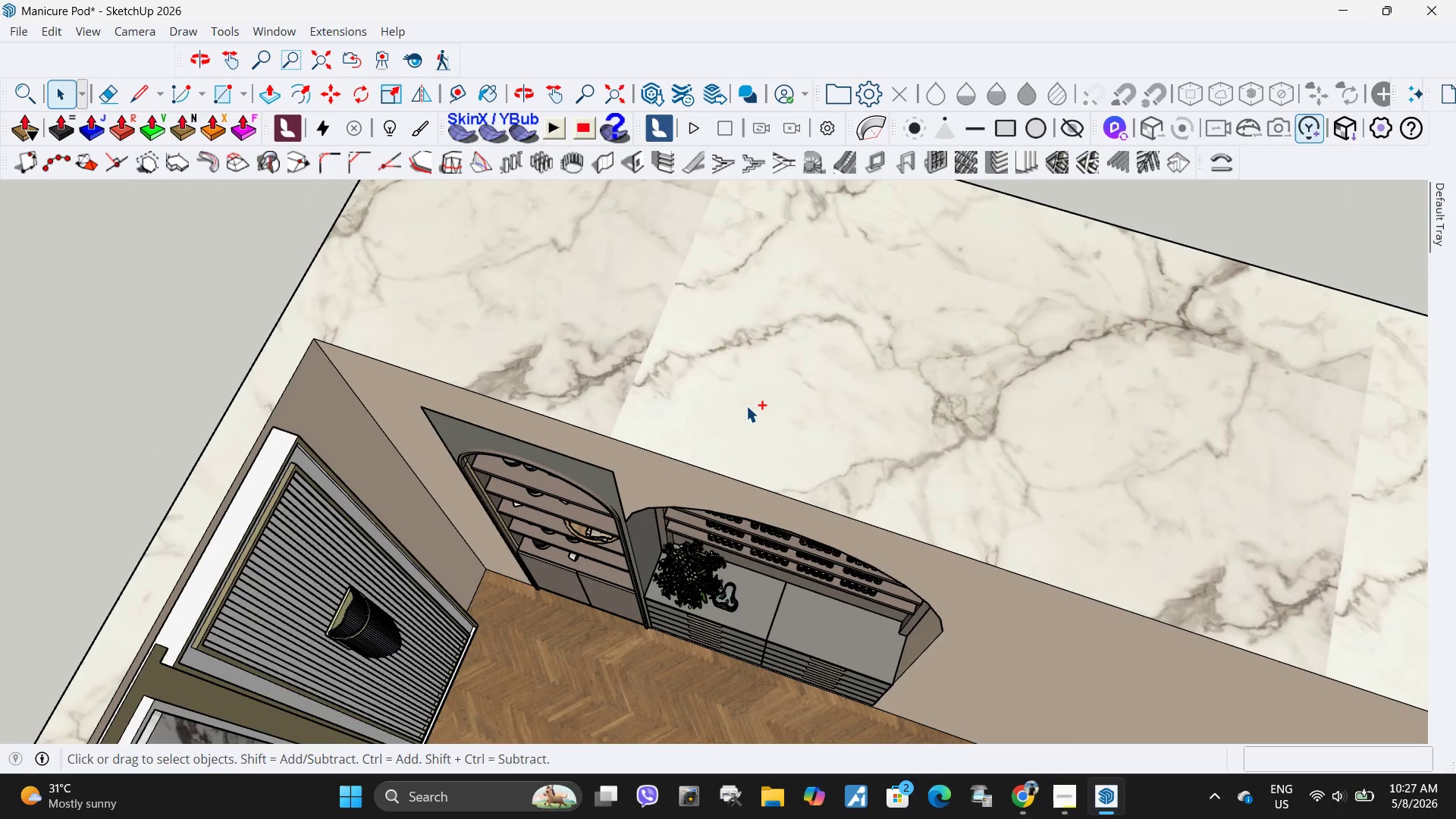 
key(Control+Z)
 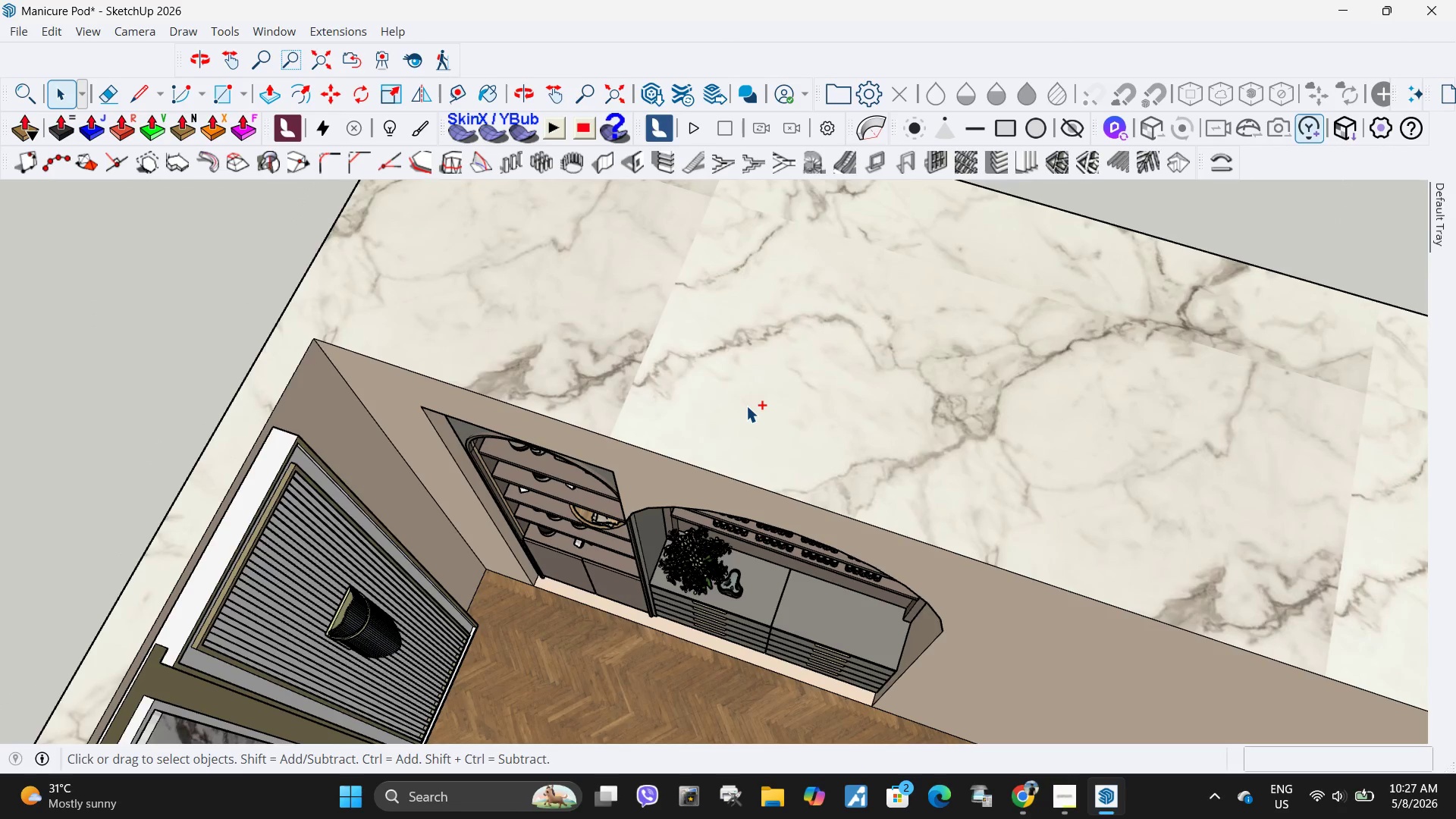 
key(Control+Z)
 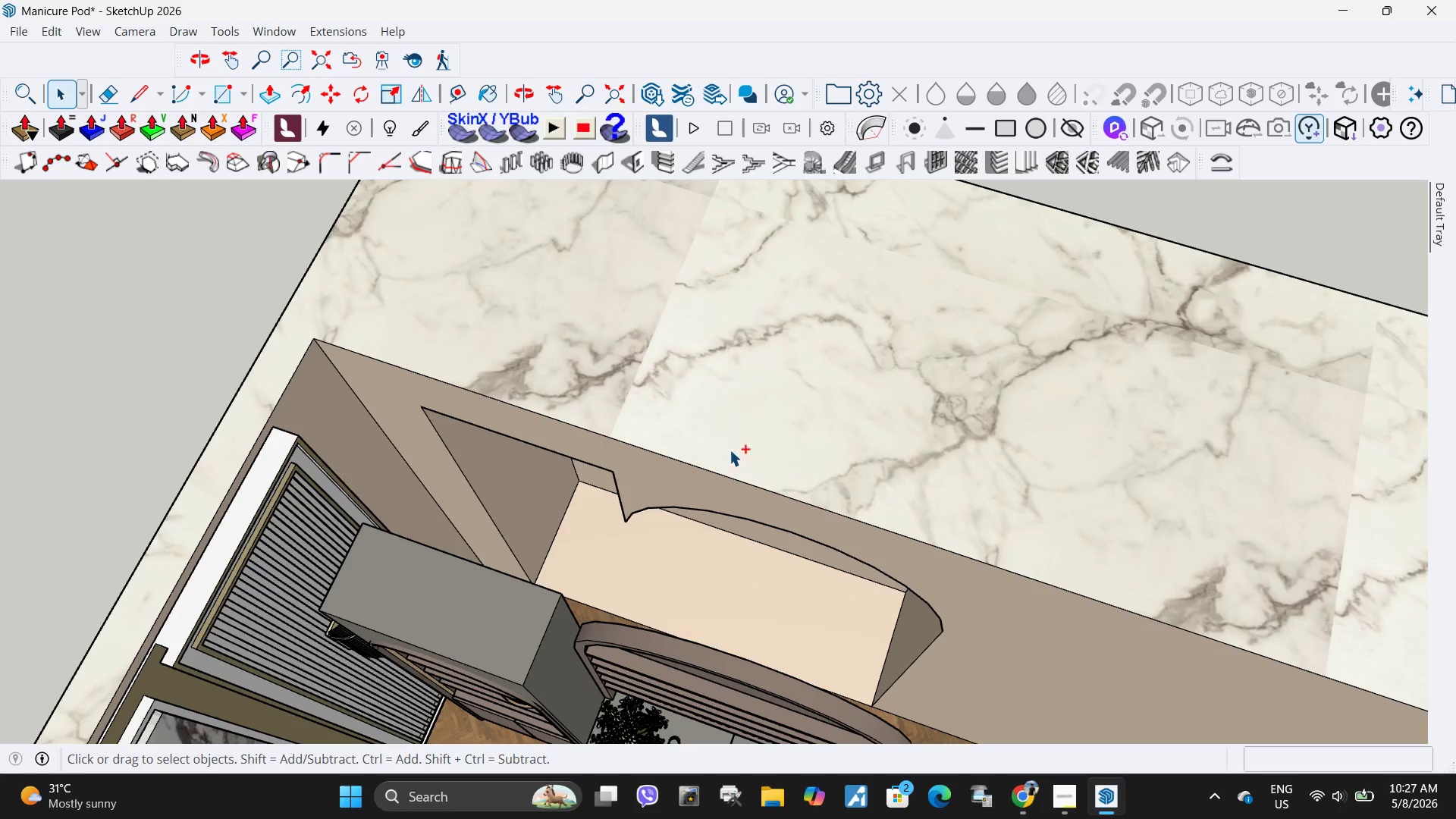 
key(Control+Z)
 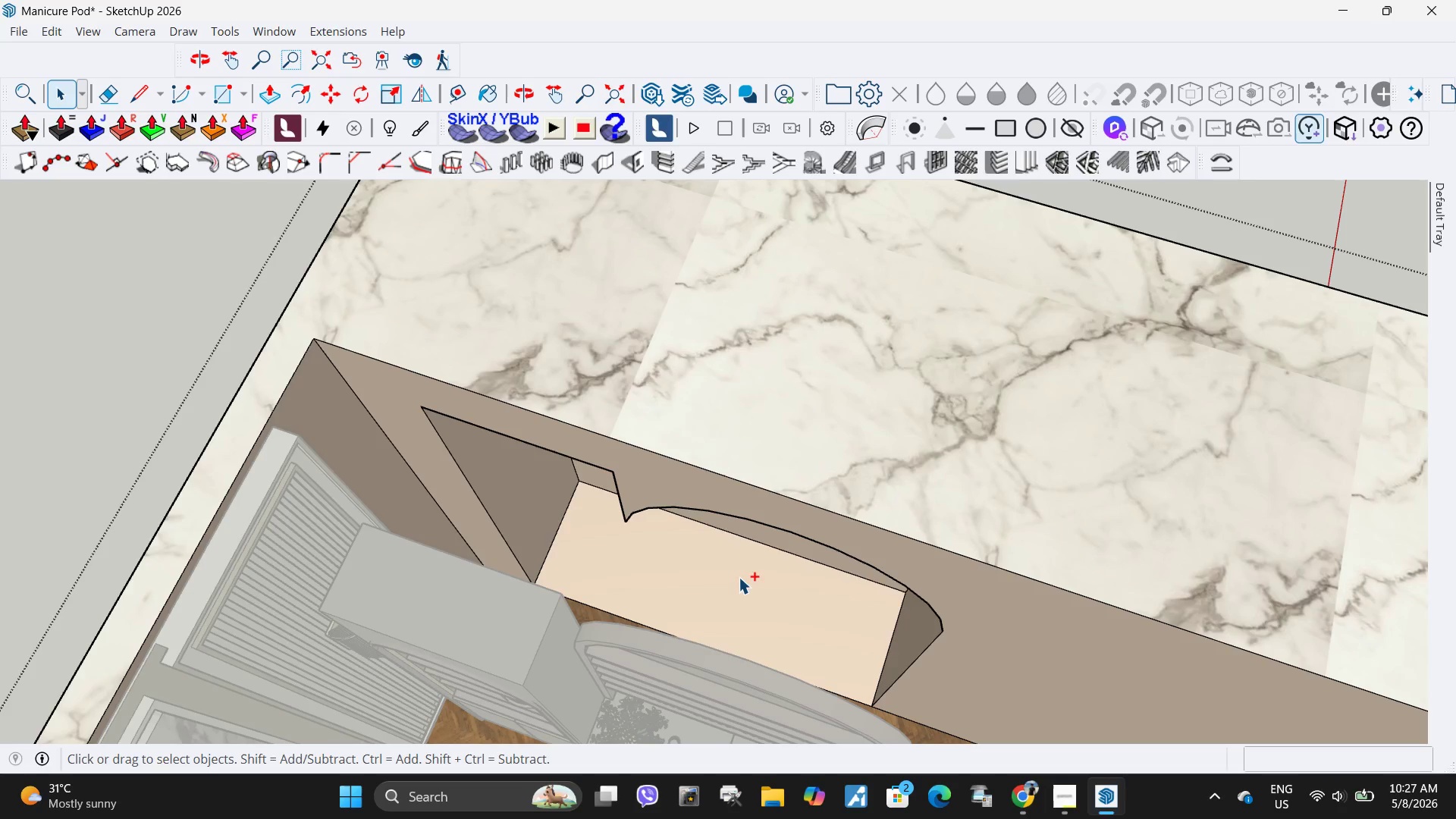 
key(Control+Z)
 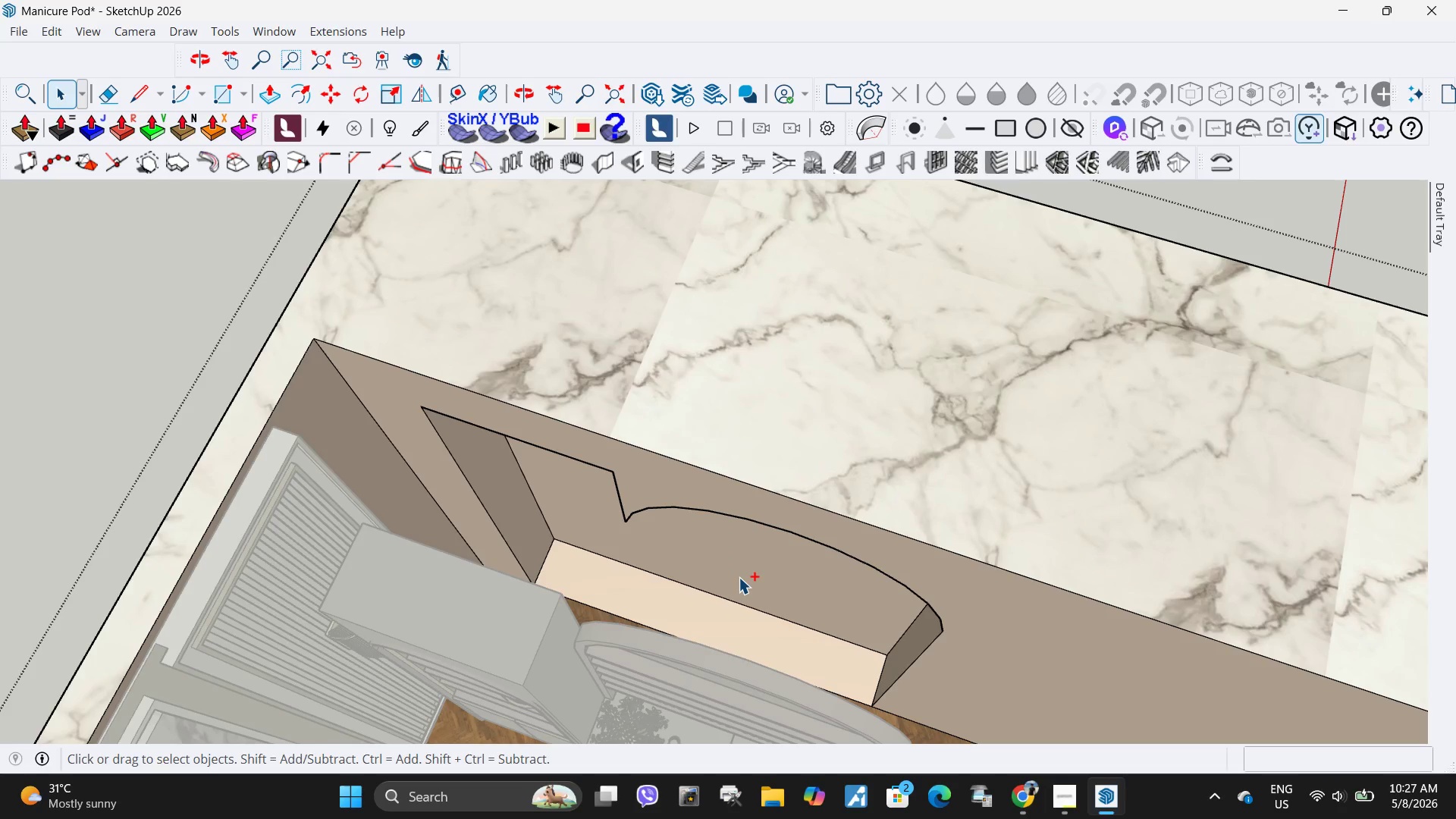 
key(Control+Z)
 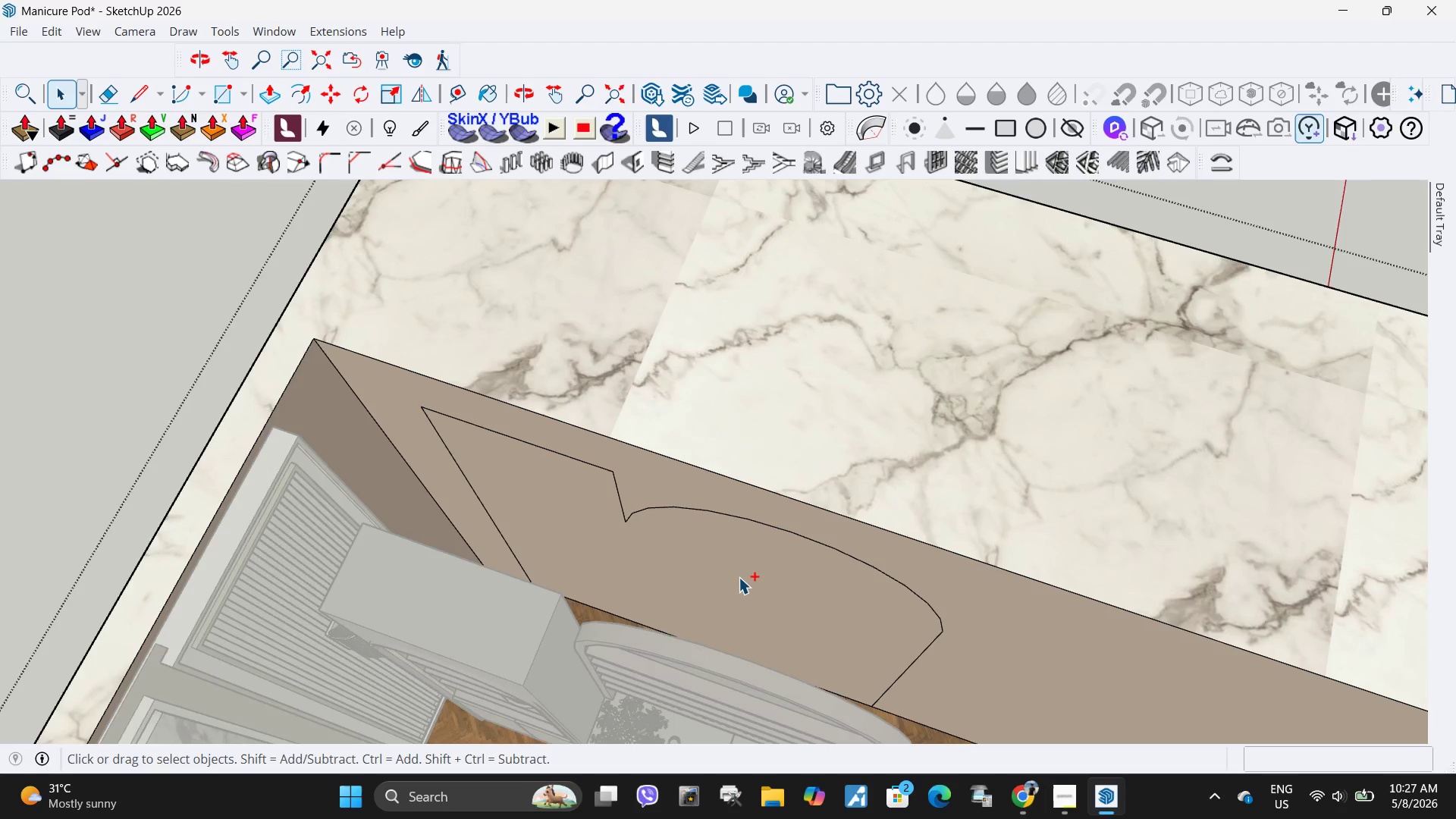 
key(Control+Z)
 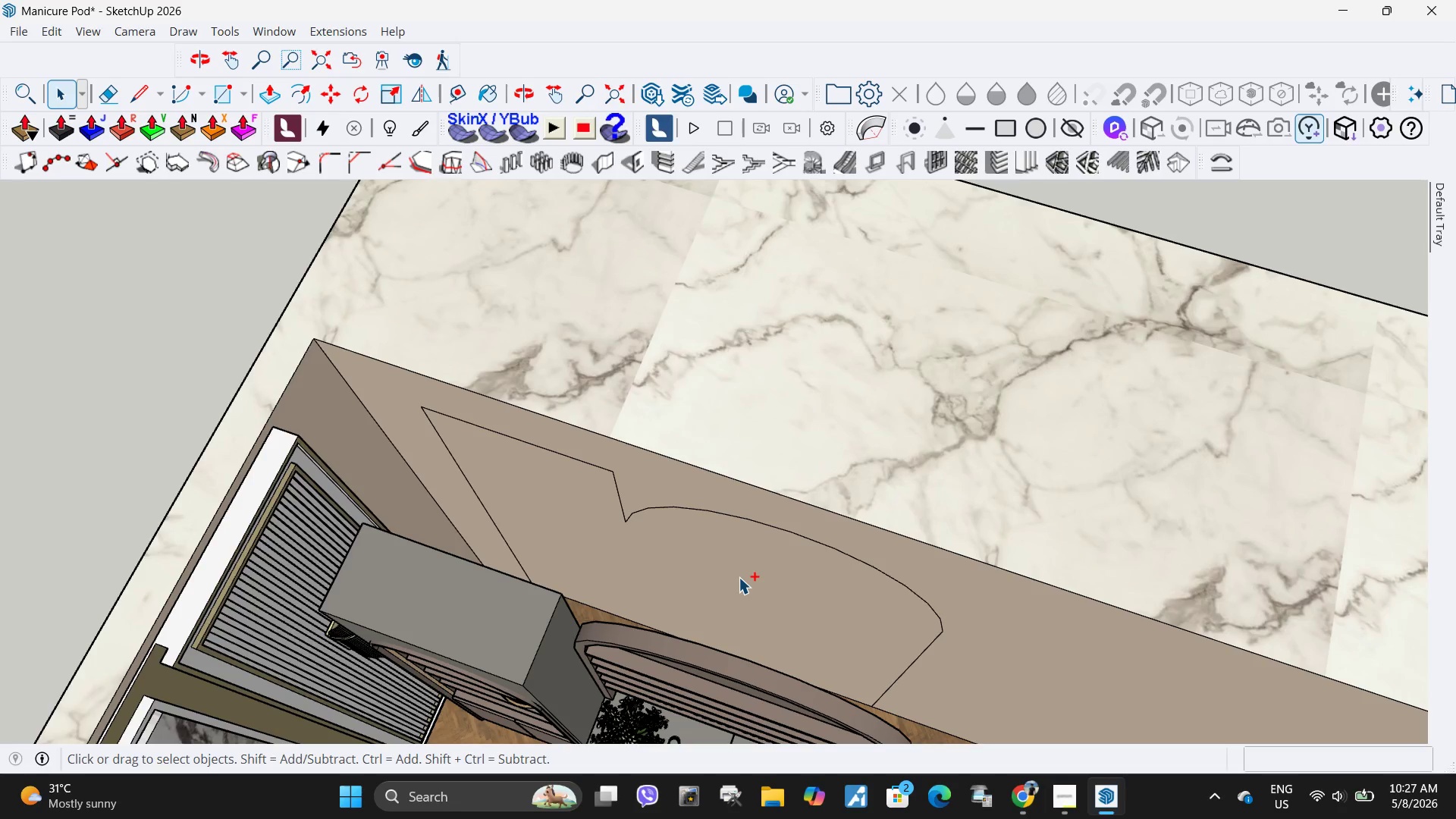 
key(Control+Z)
 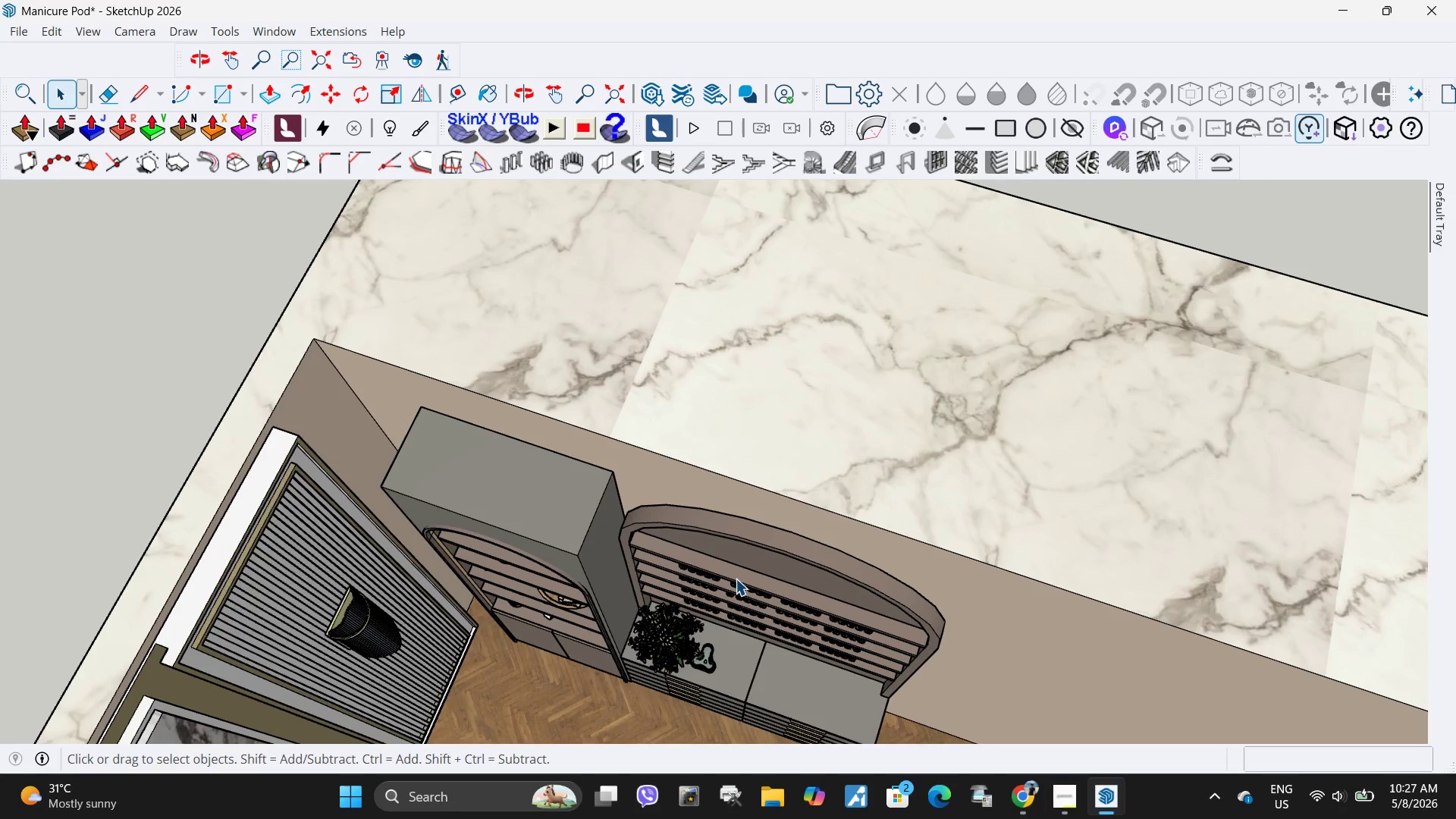 
key(Control+Z)
 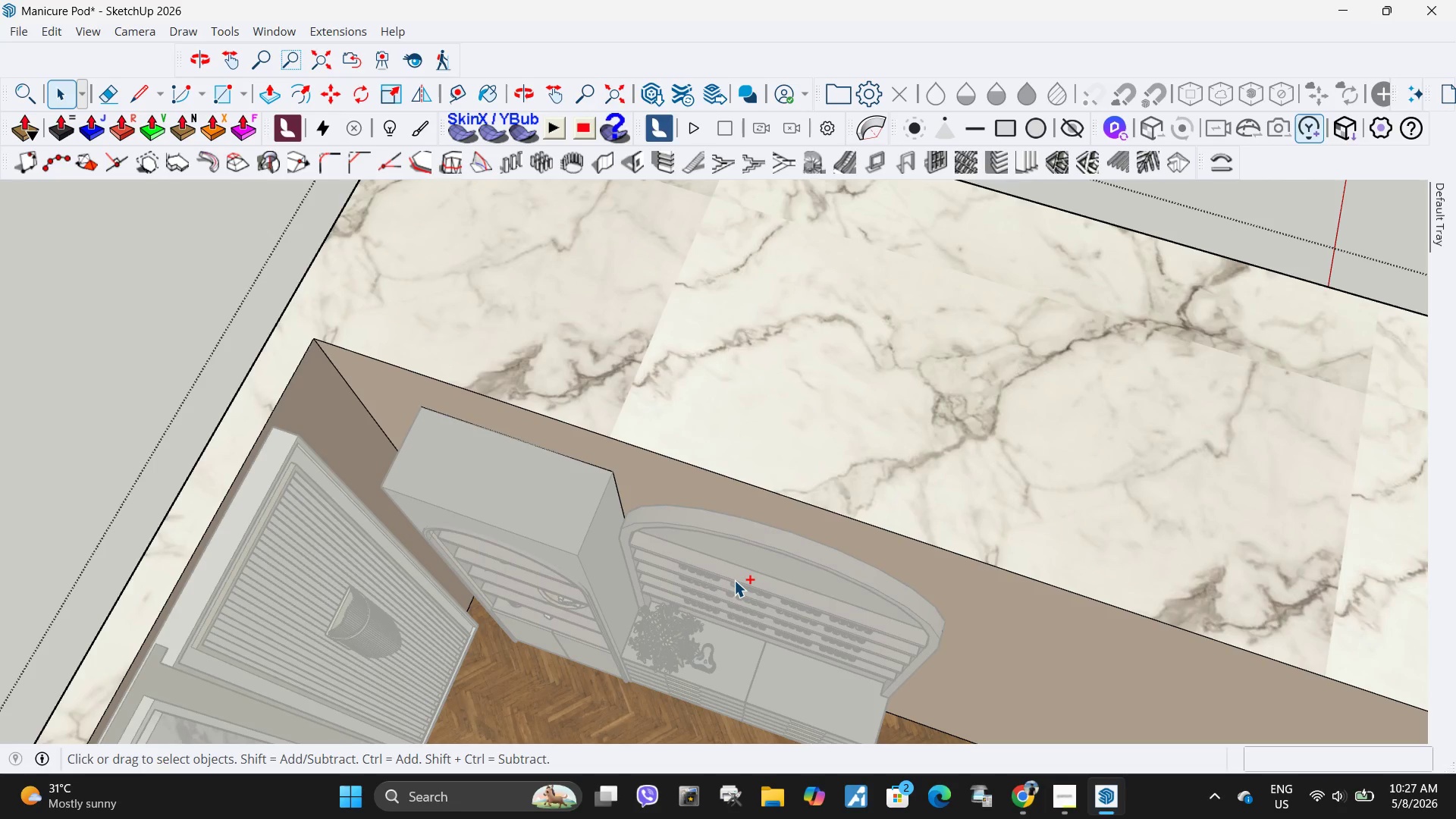 
key(Control+Z)
 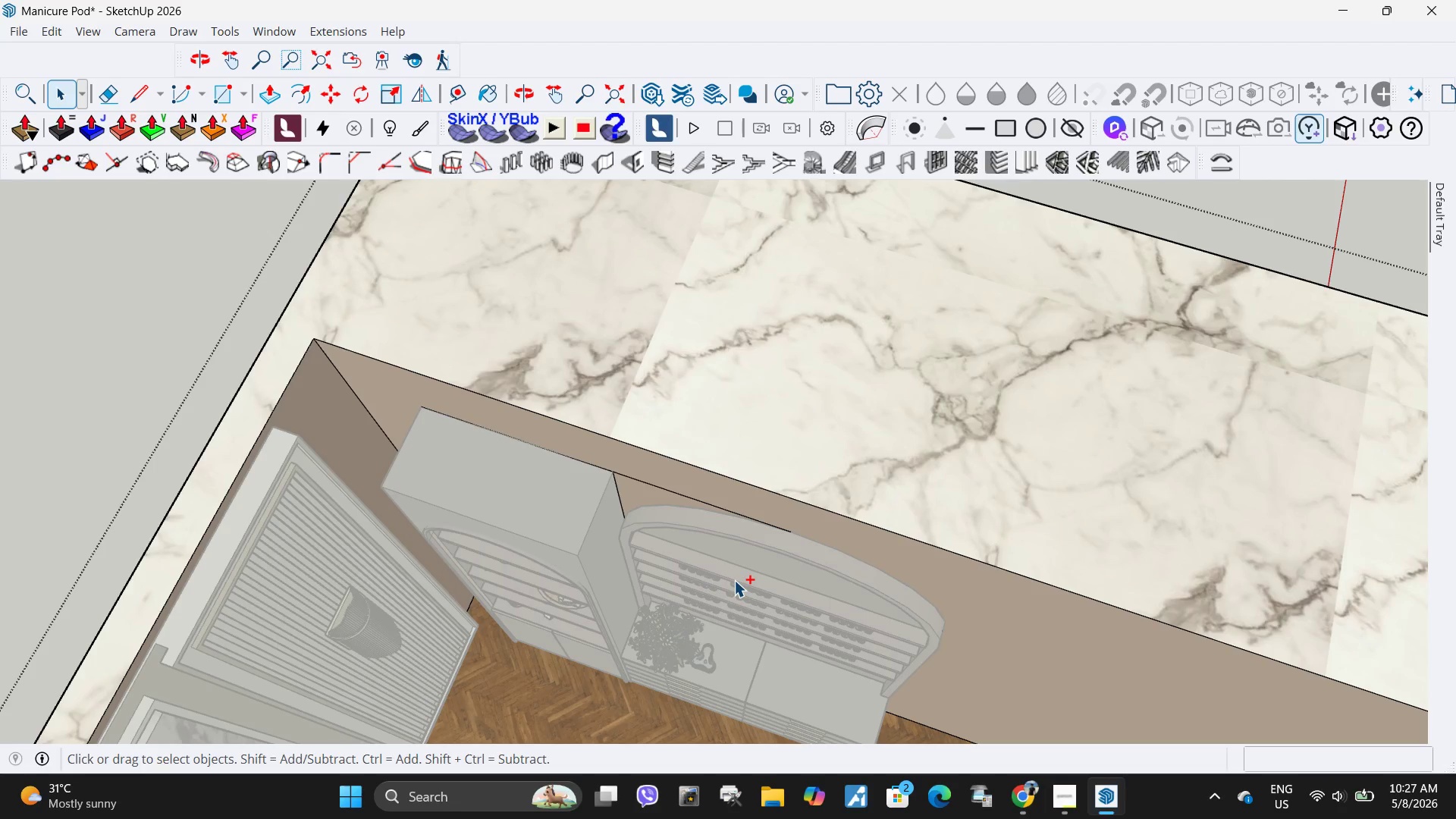 
key(Control+Z)
 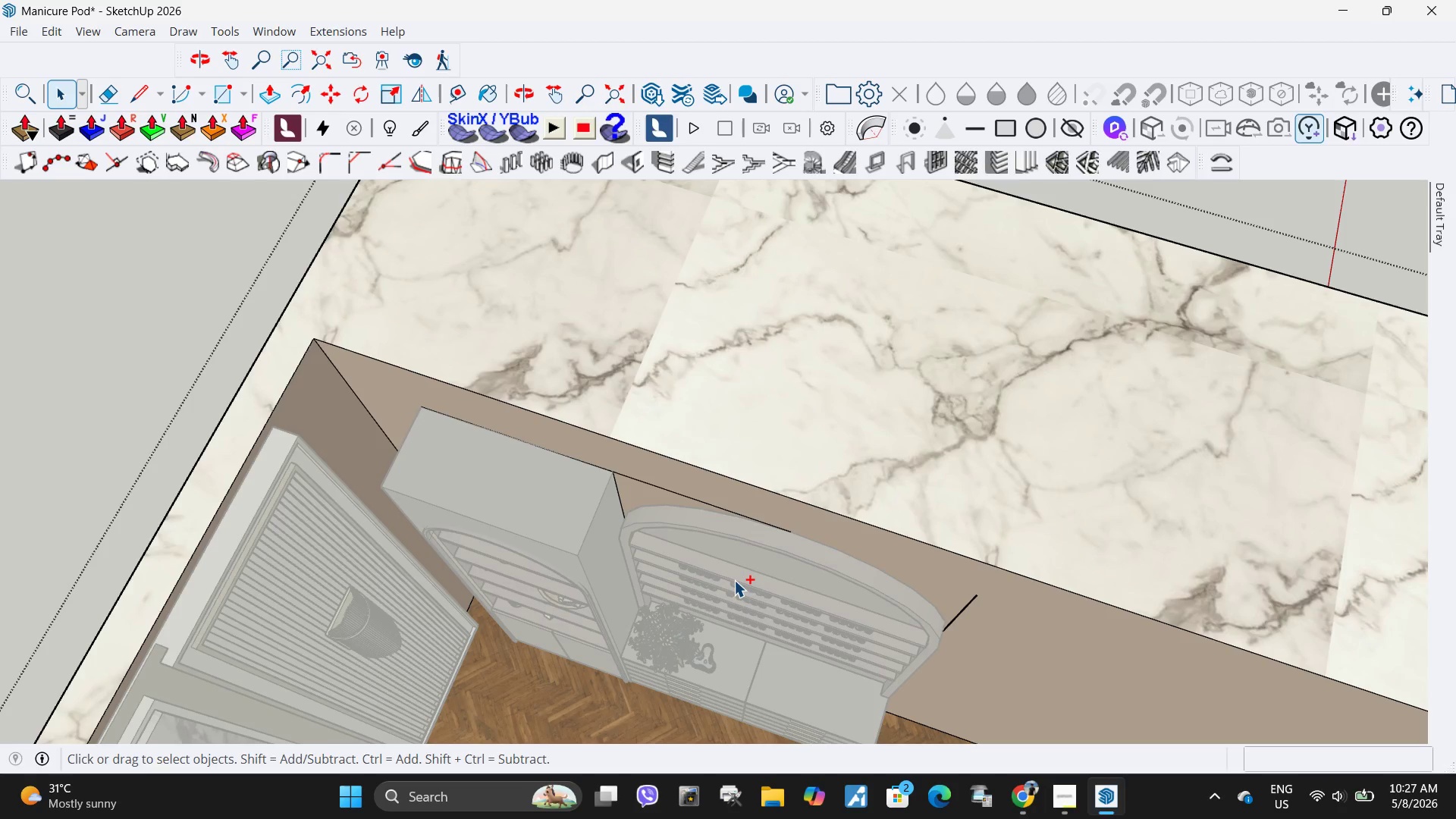 
key(Control+Z)
 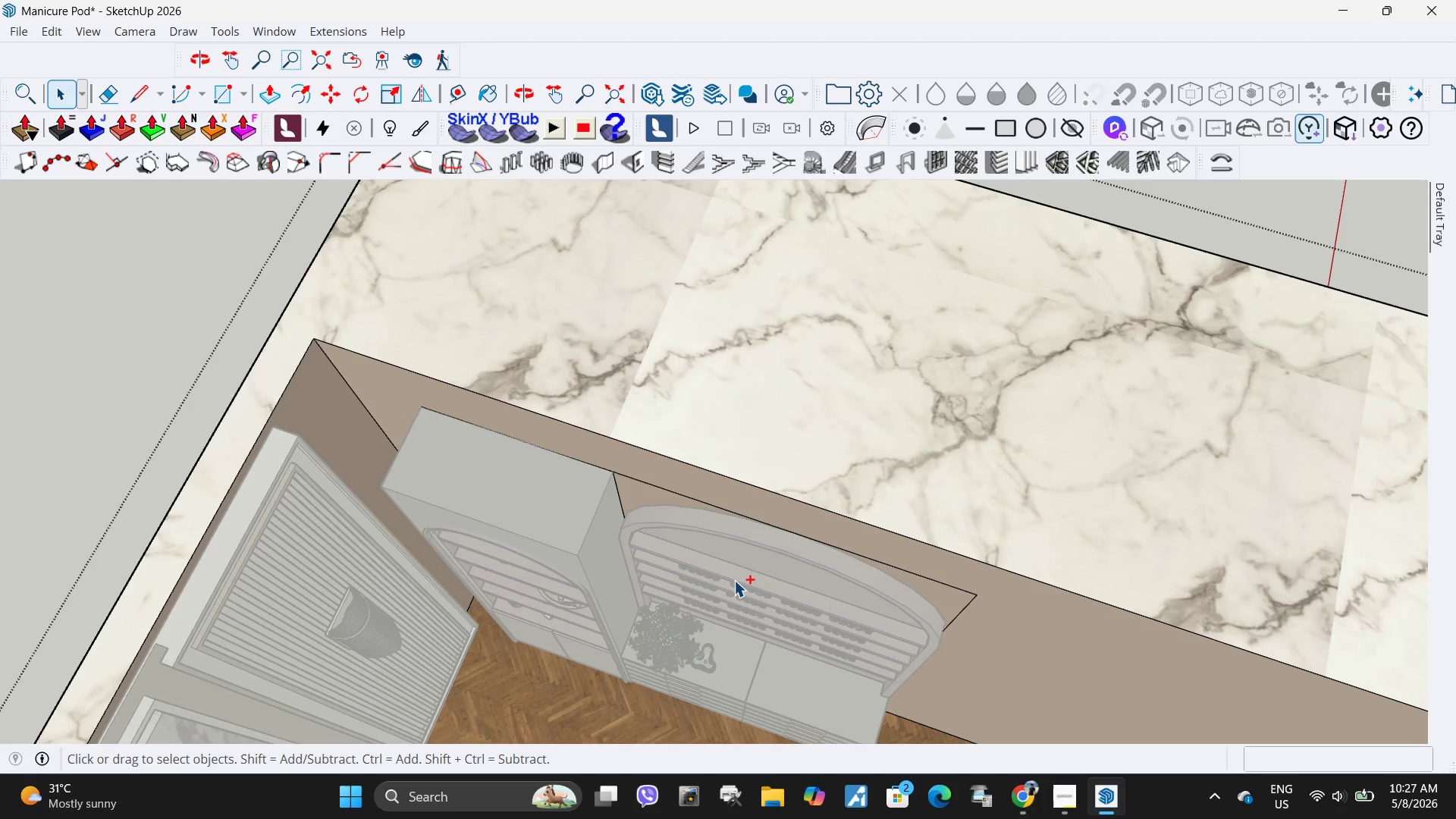 
key(Control+Z)
 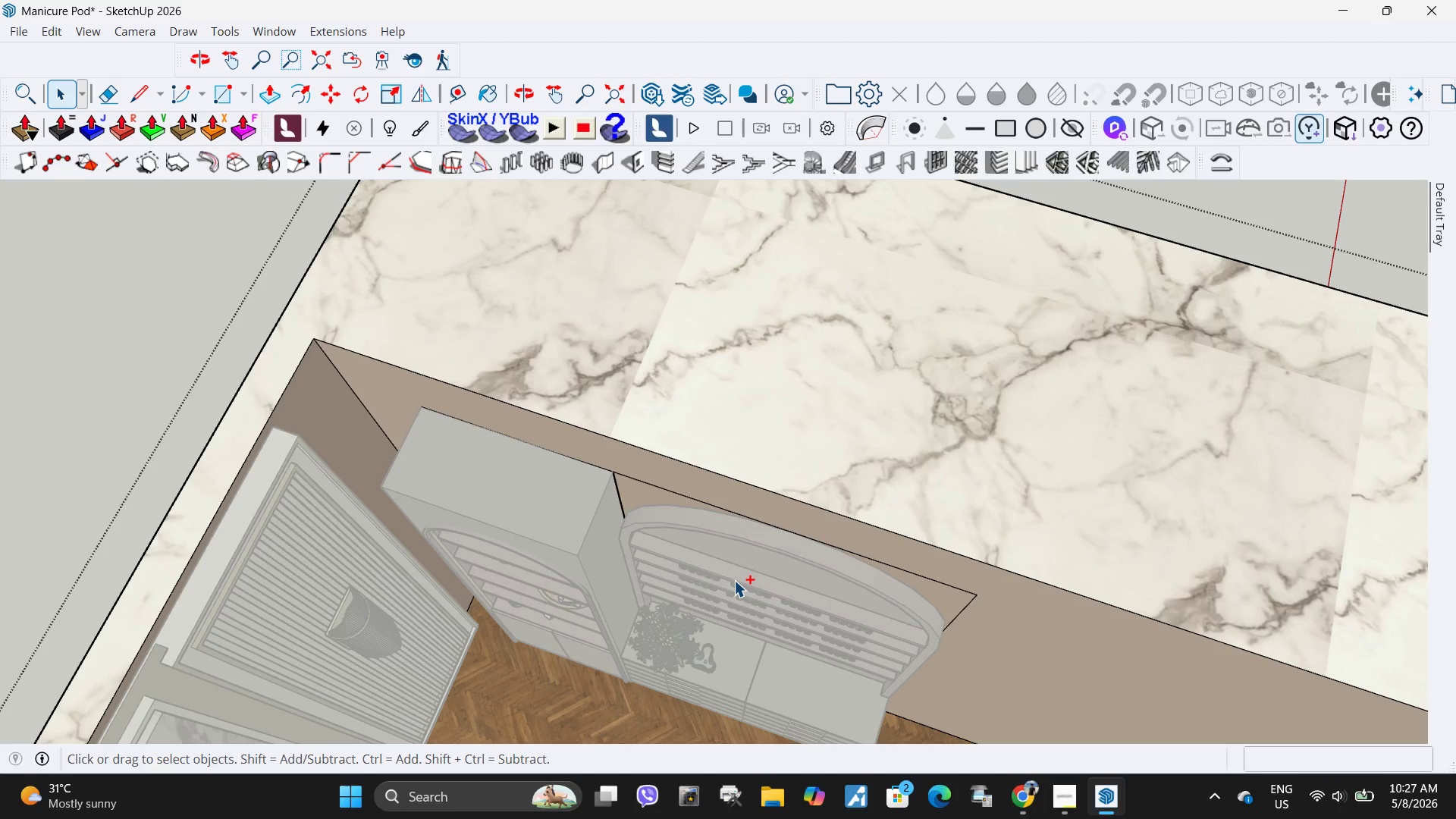 
key(Control+Z)
 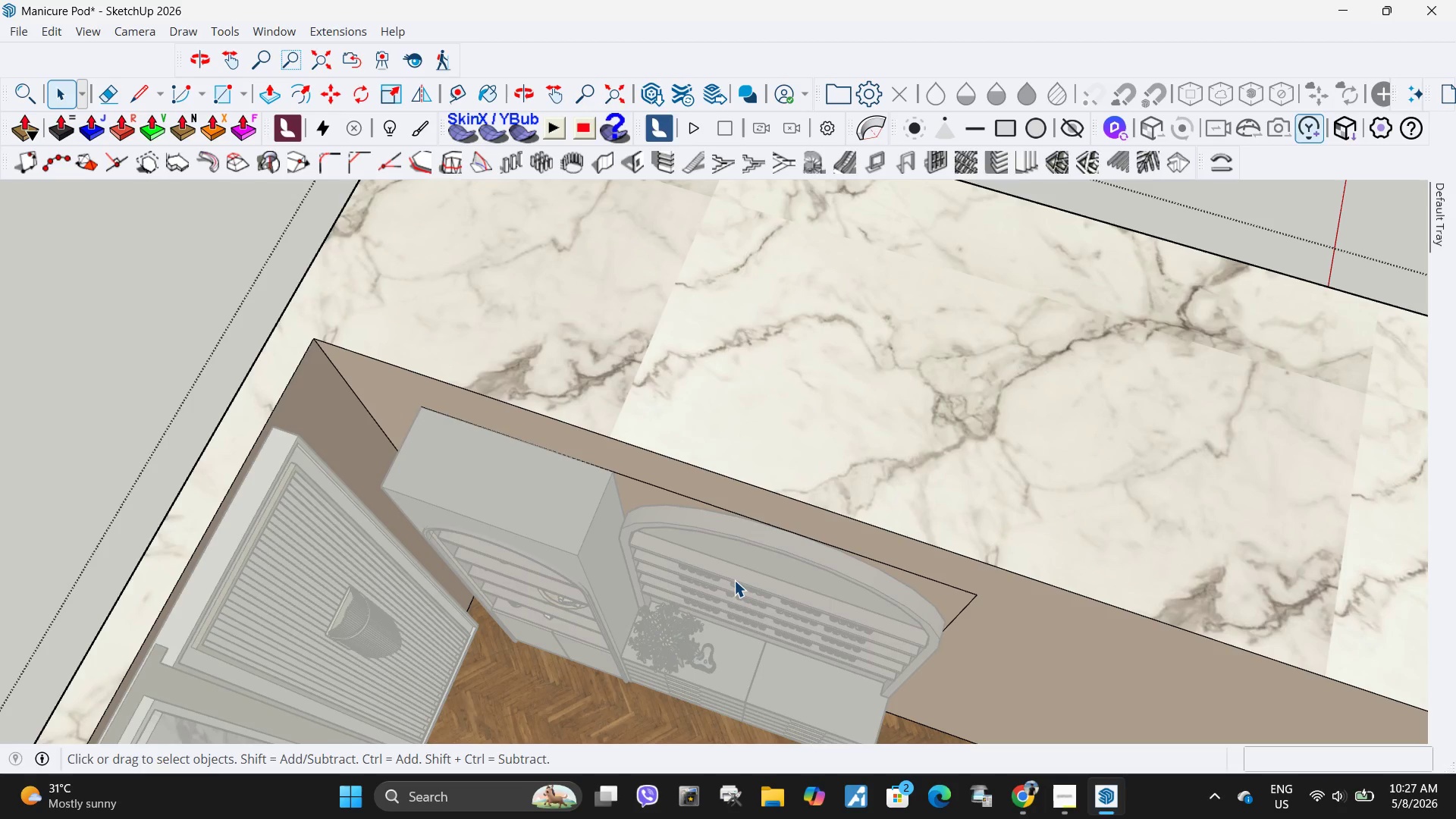 
scroll: coordinate [560, 529], scroll_direction: up, amount: 10.0
 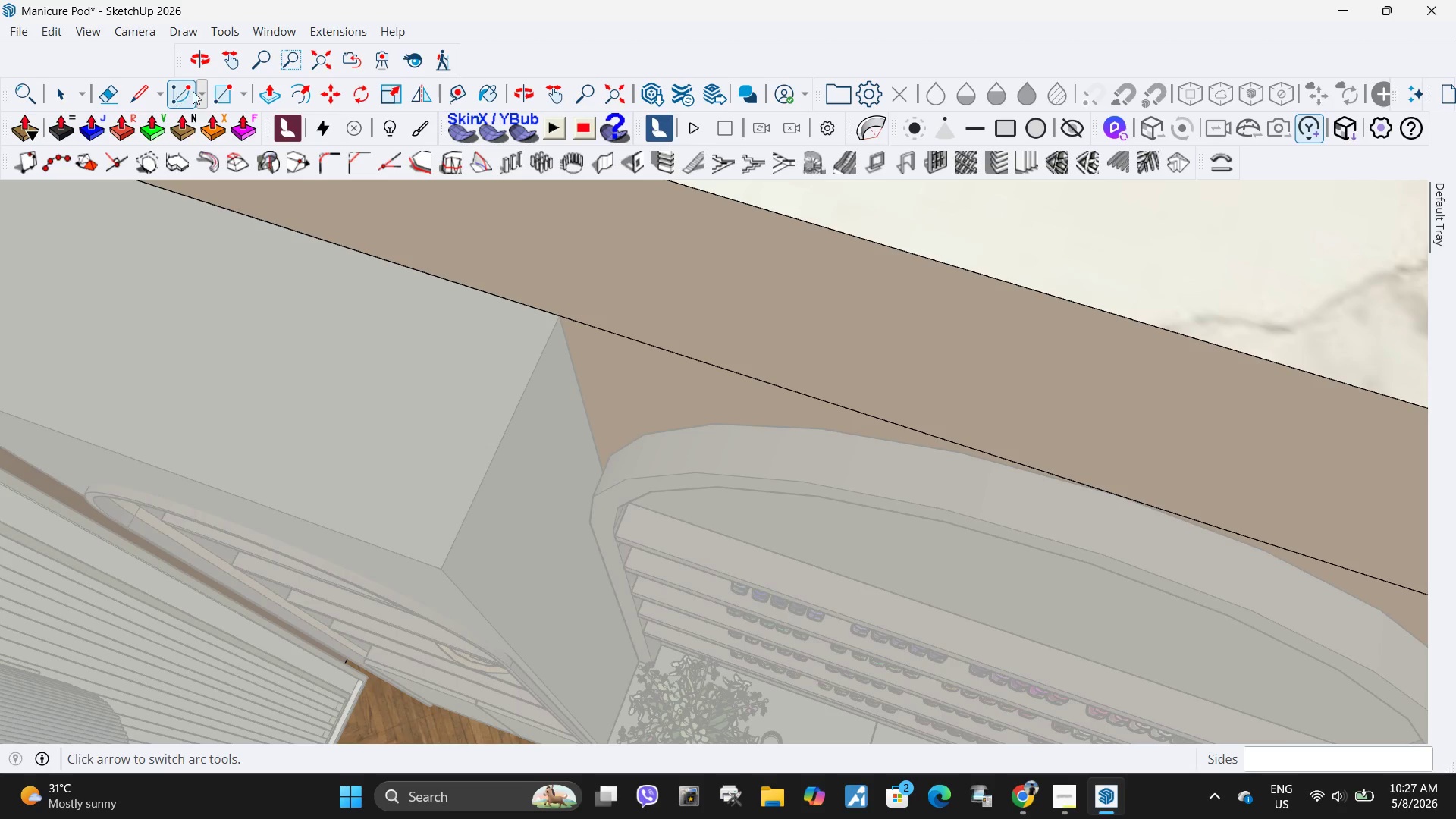 
left_click([202, 95])
 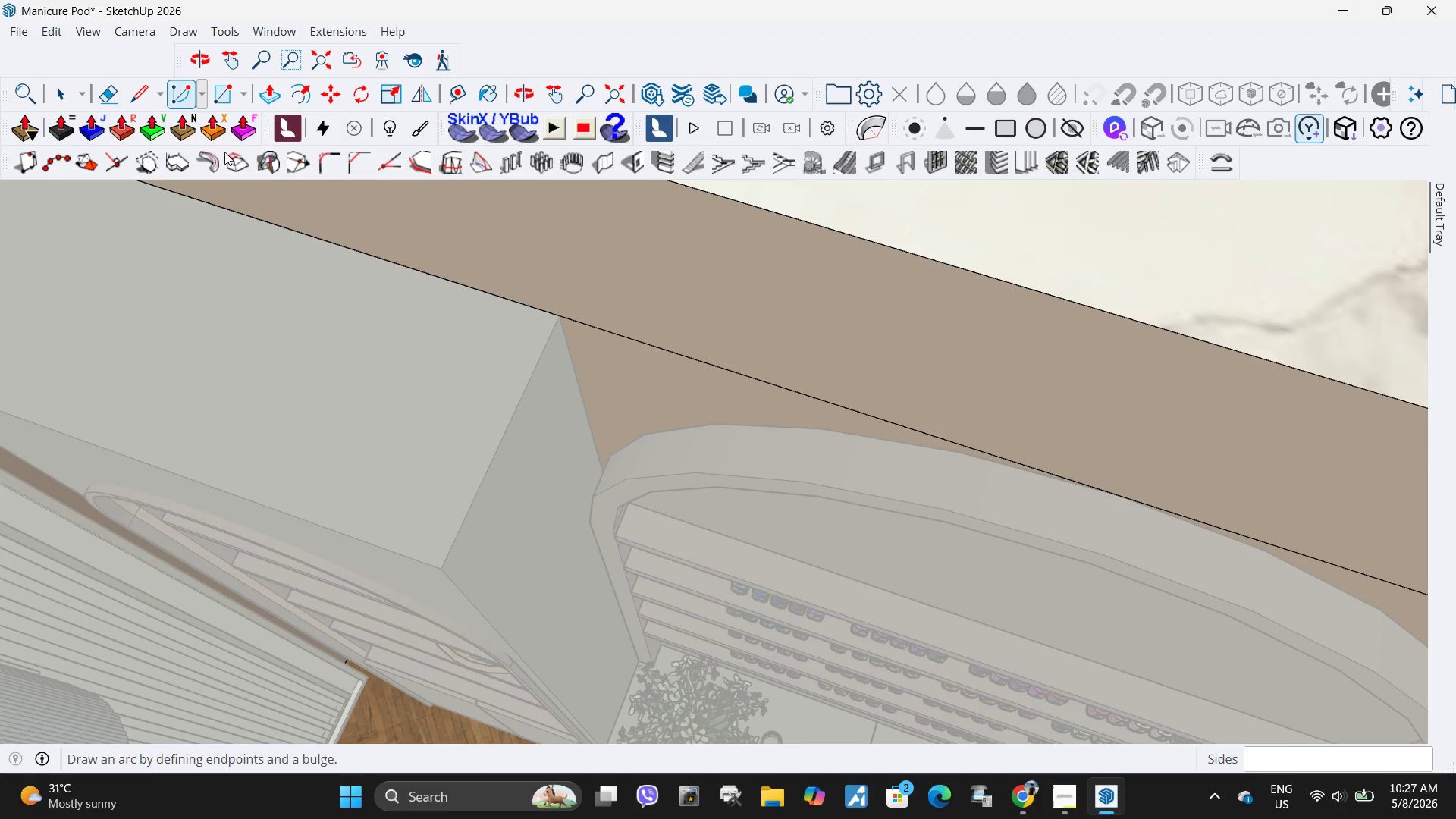 
scroll: coordinate [640, 628], scroll_direction: up, amount: 20.0
 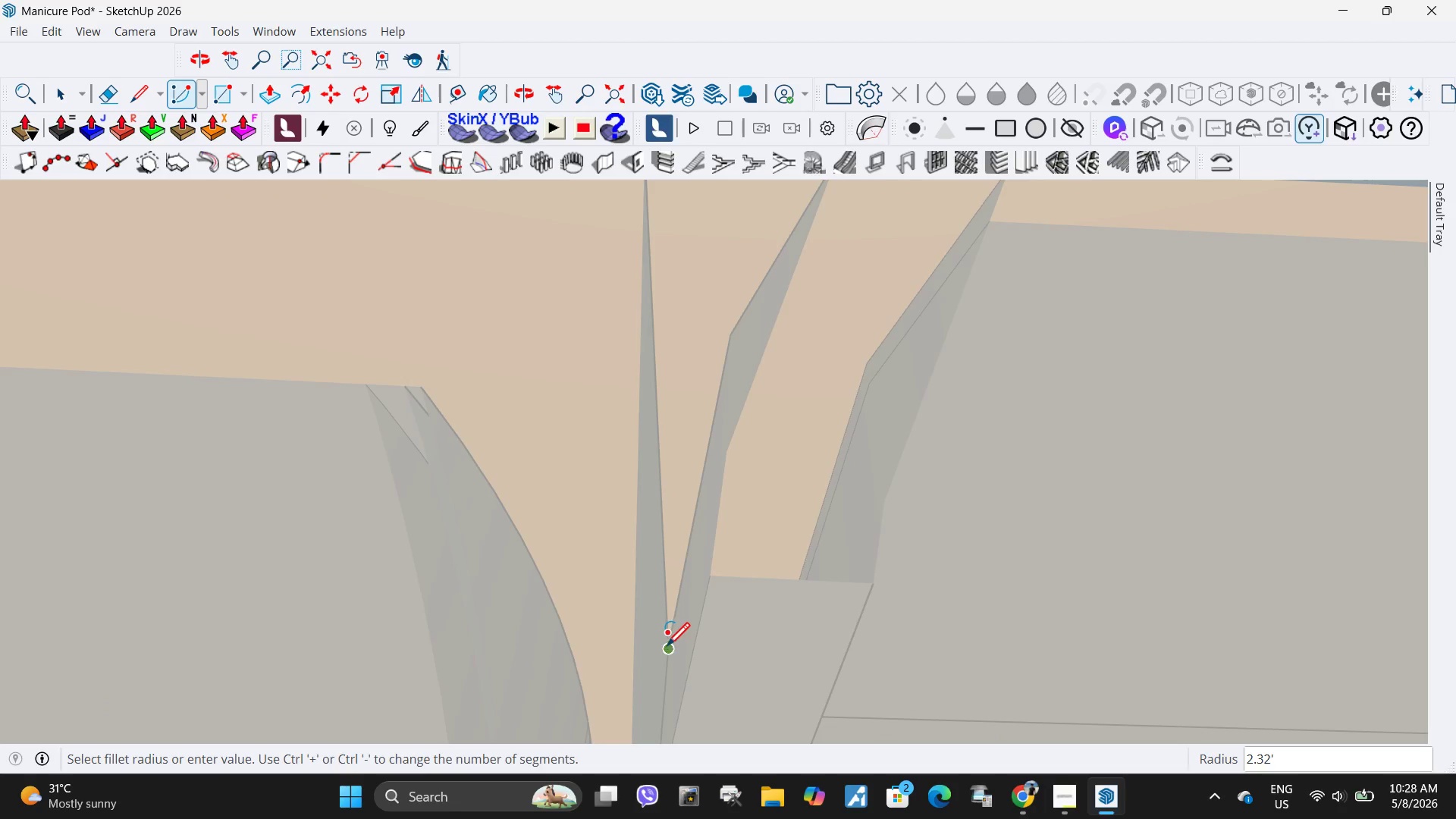 
left_click_drag(start_coordinate=[670, 656], to_coordinate=[666, 657])
 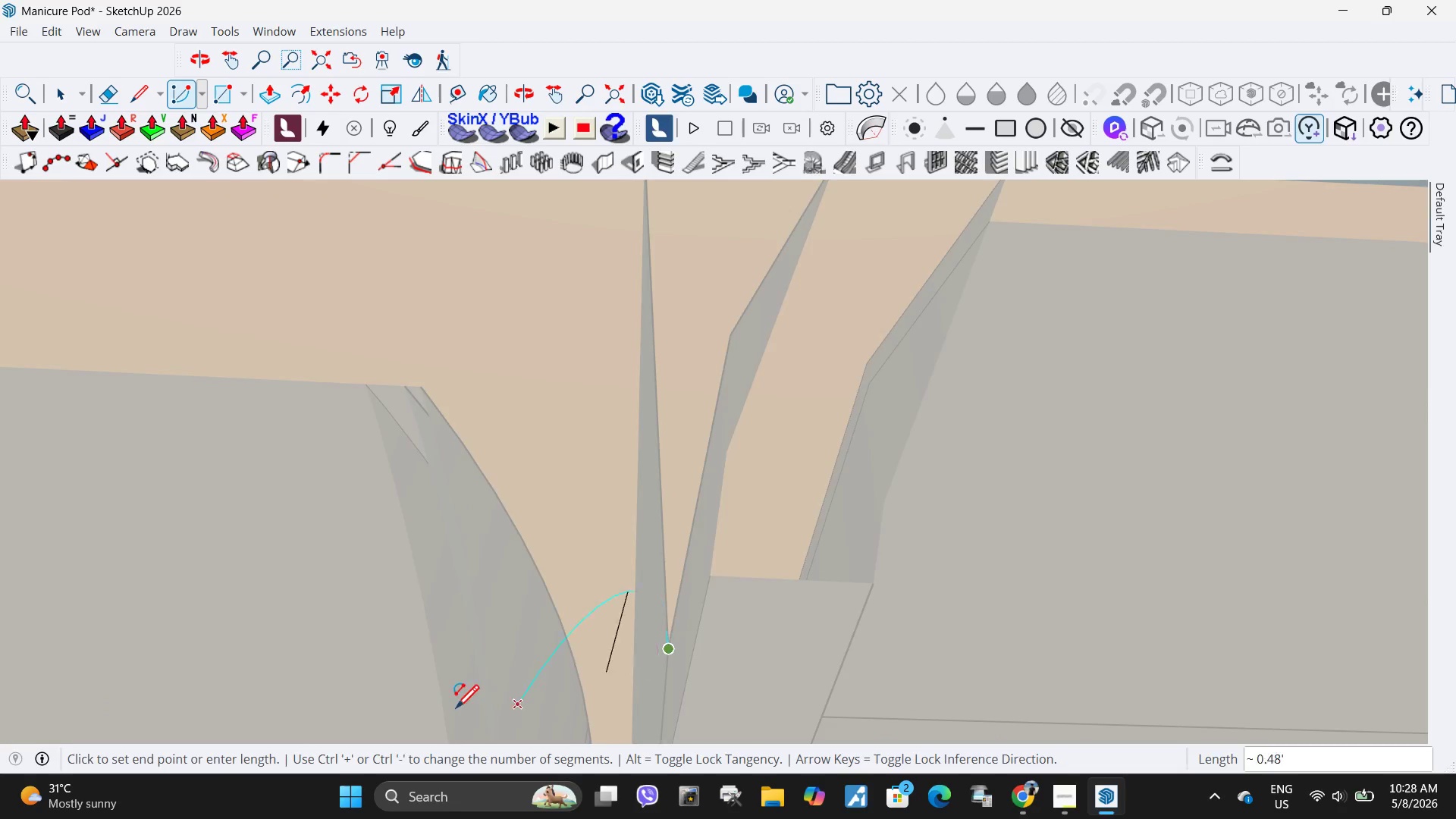 
scroll: coordinate [732, 596], scroll_direction: down, amount: 41.0
 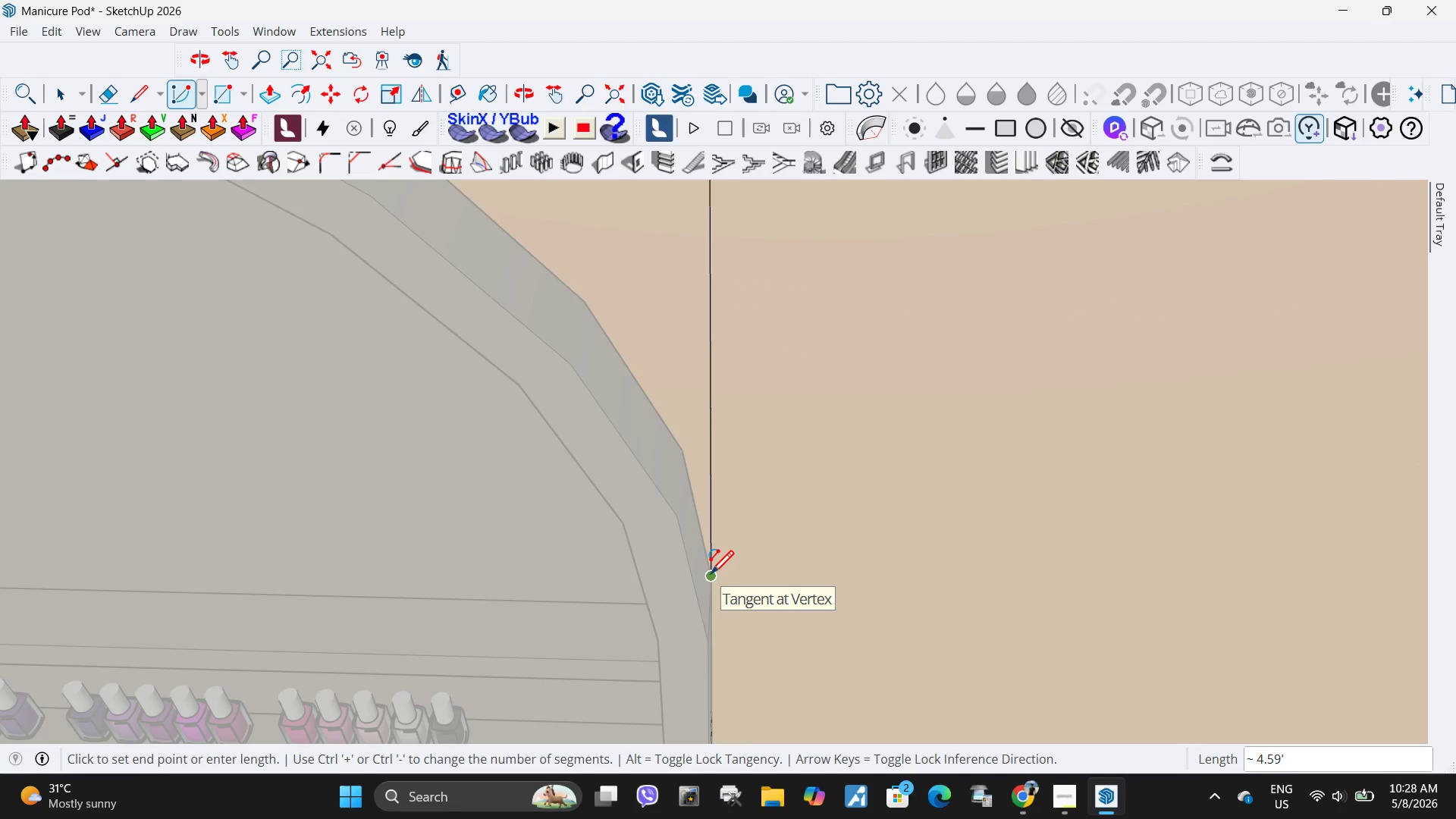 
left_click([711, 576])
 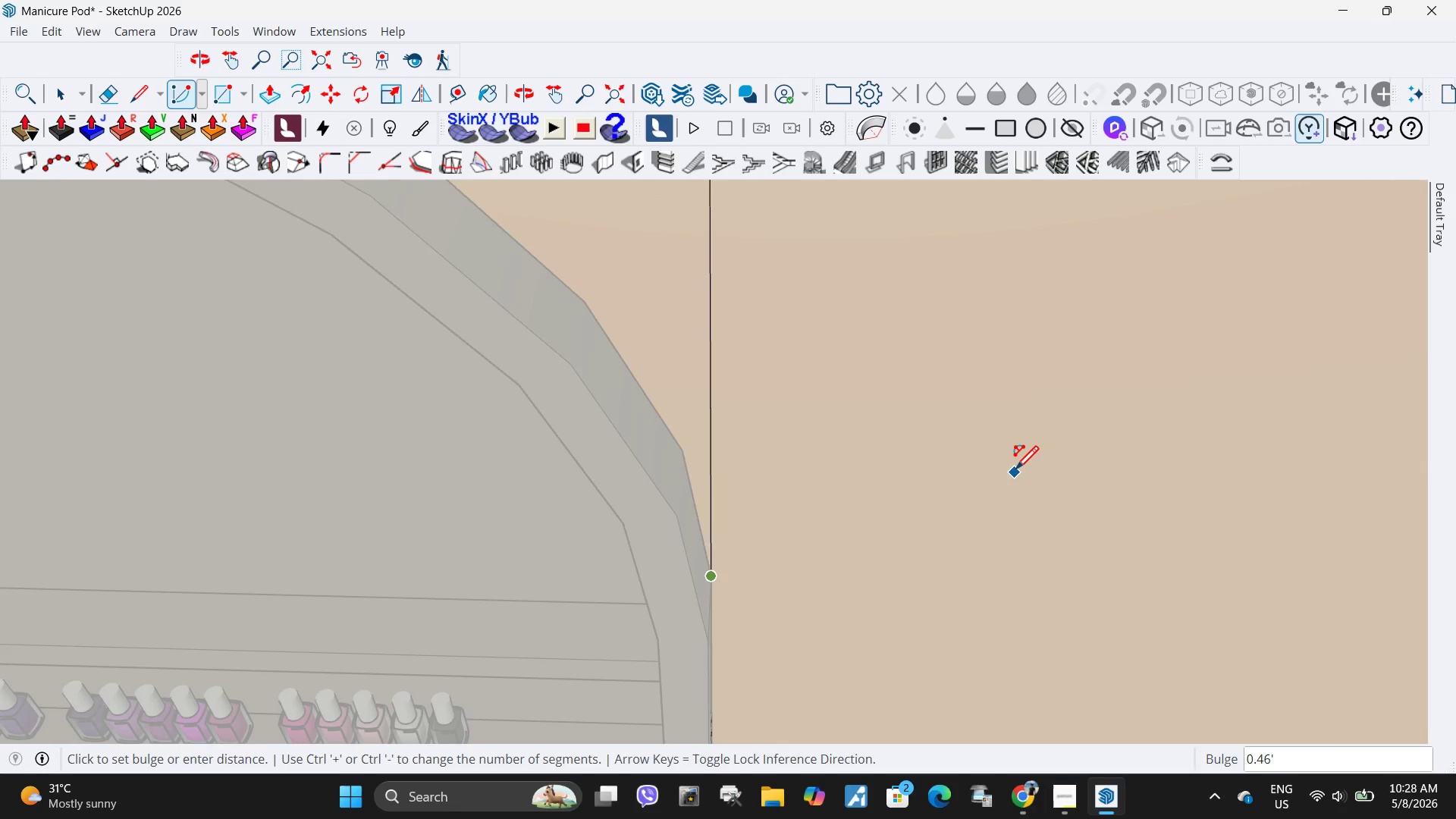 
scroll: coordinate [1040, 579], scroll_direction: down, amount: 16.0
 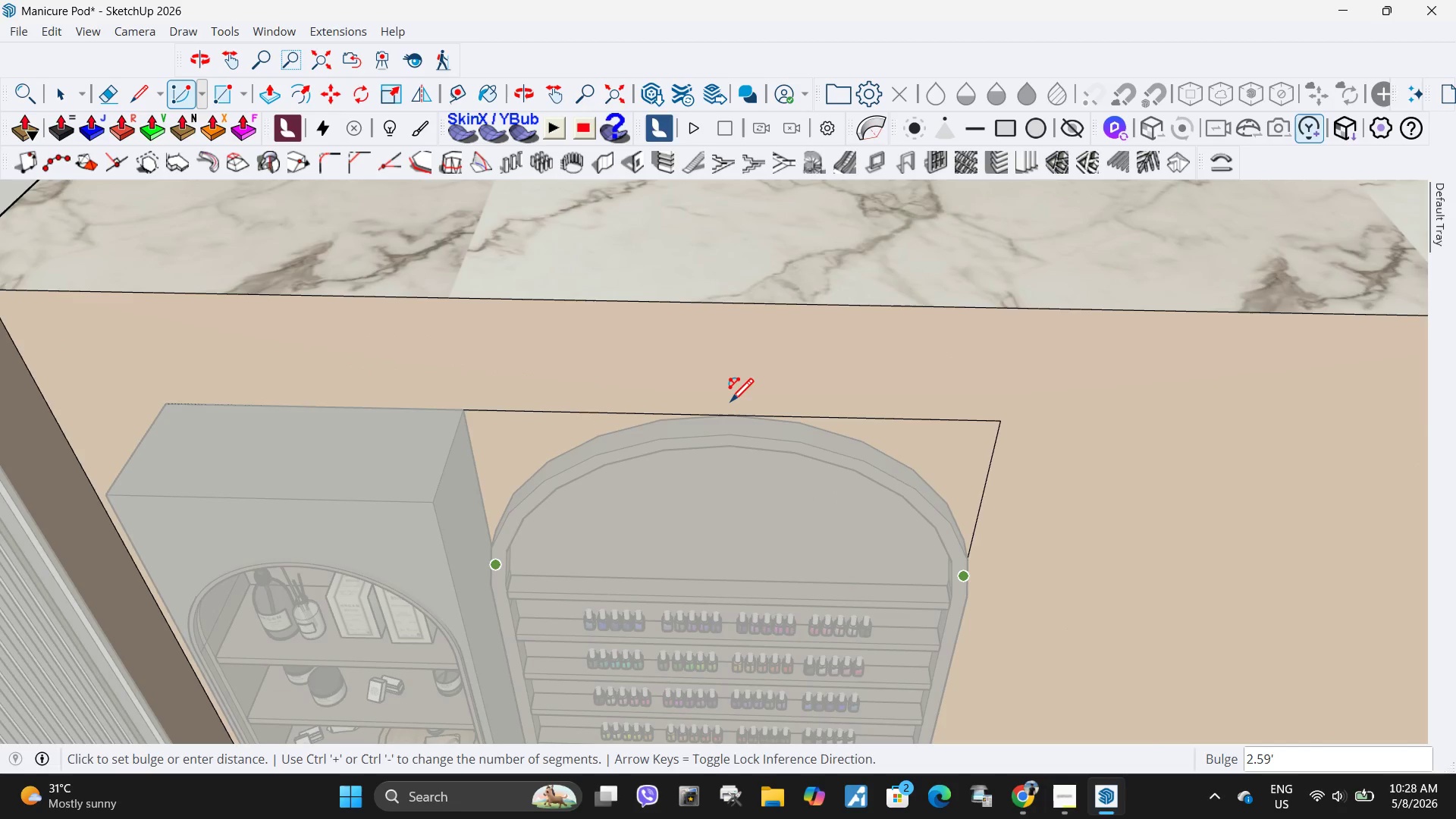 
scroll: coordinate [729, 405], scroll_direction: up, amount: 5.0
 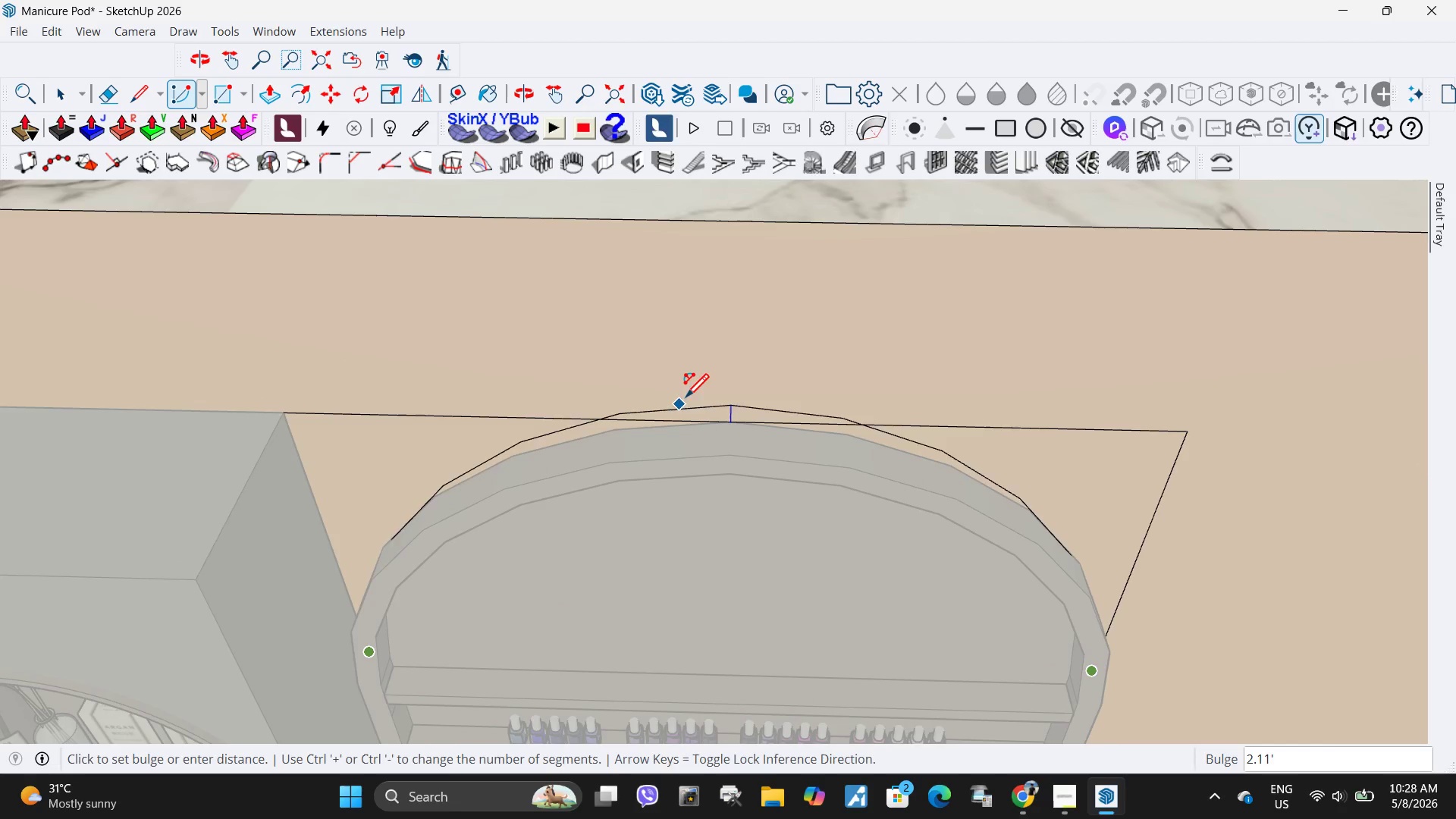 
wait(8.54)
 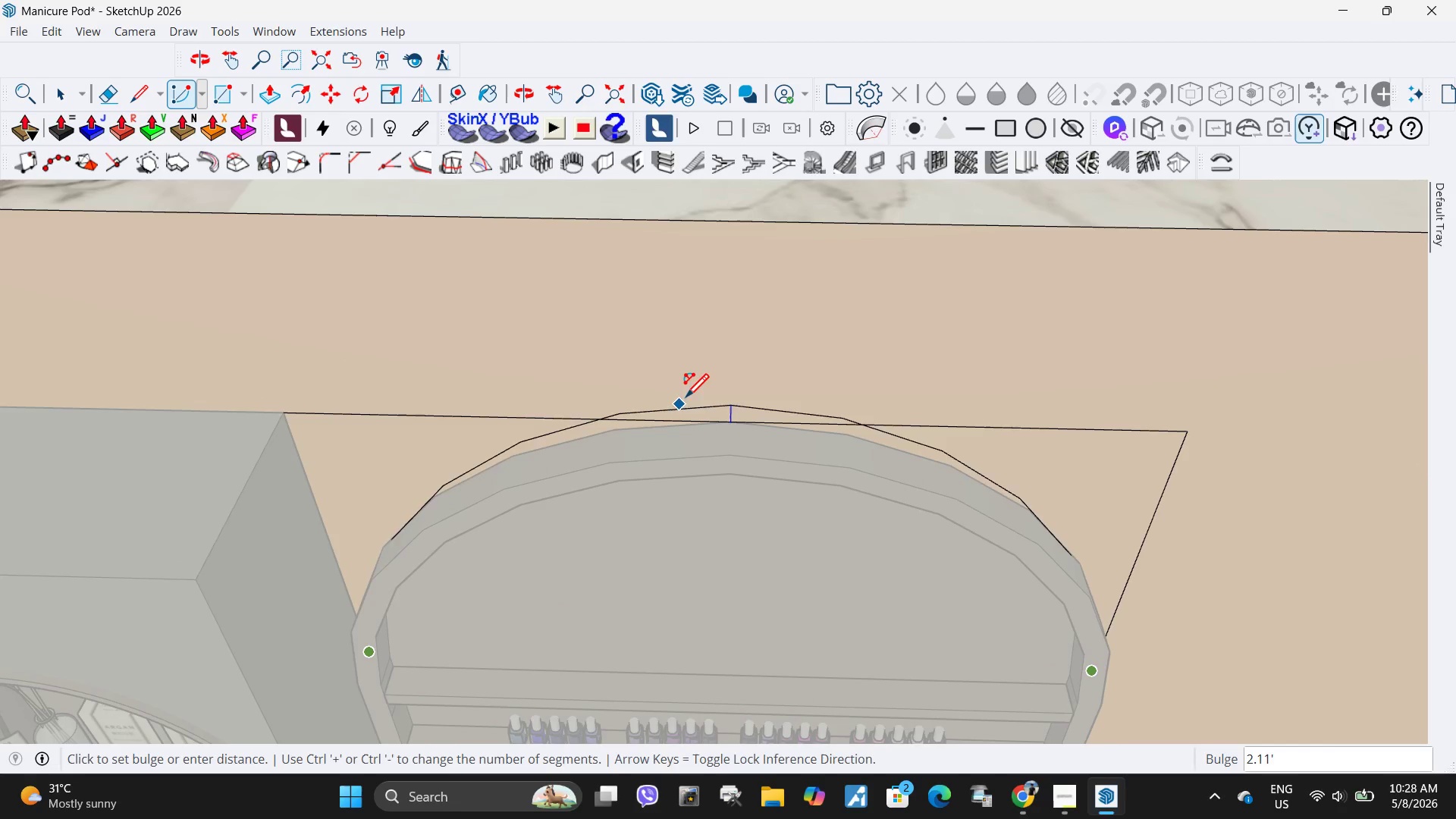 
scroll: coordinate [733, 411], scroll_direction: up, amount: 10.0
 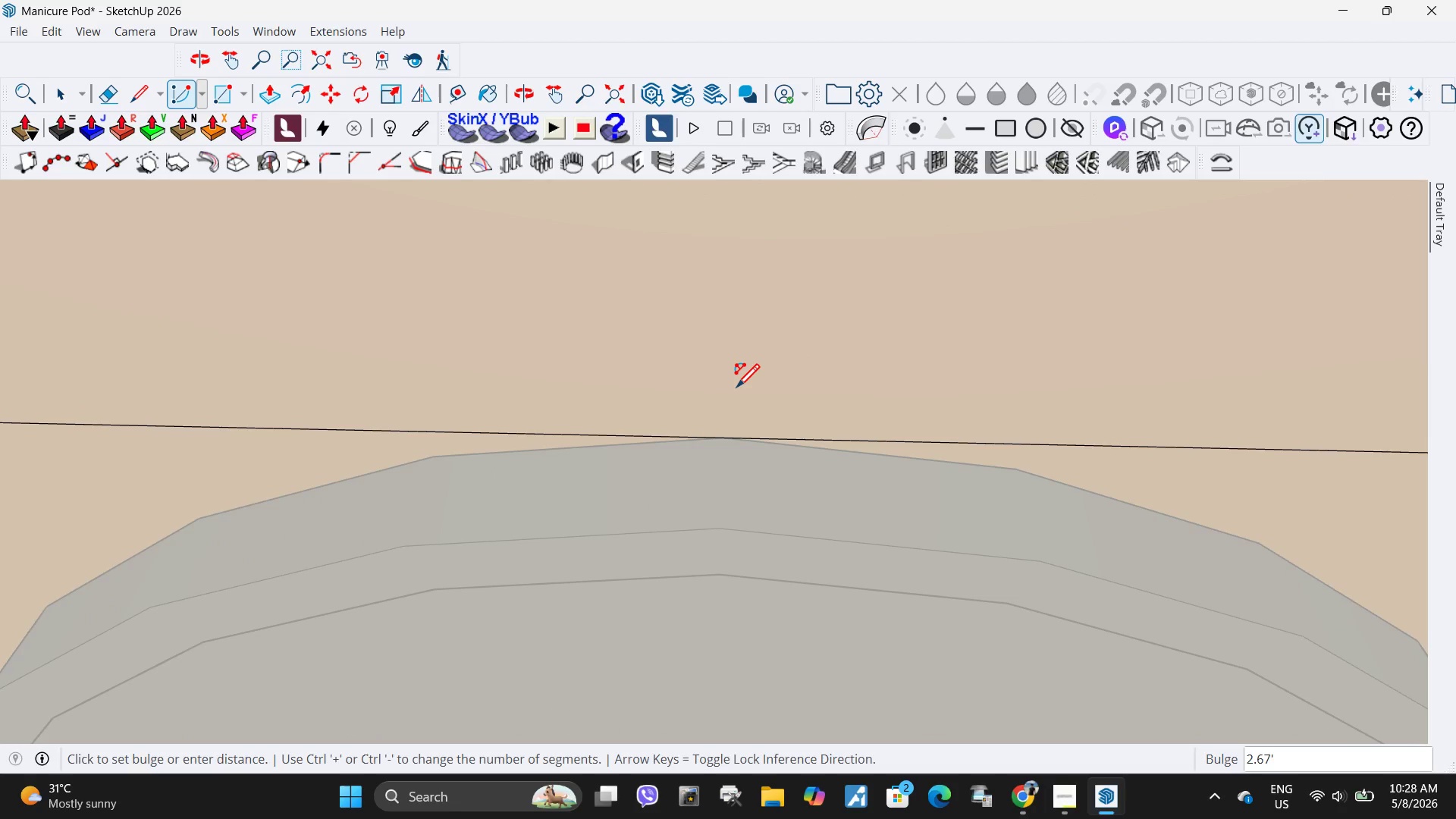 
scroll: coordinate [951, 377], scroll_direction: down, amount: 10.0
 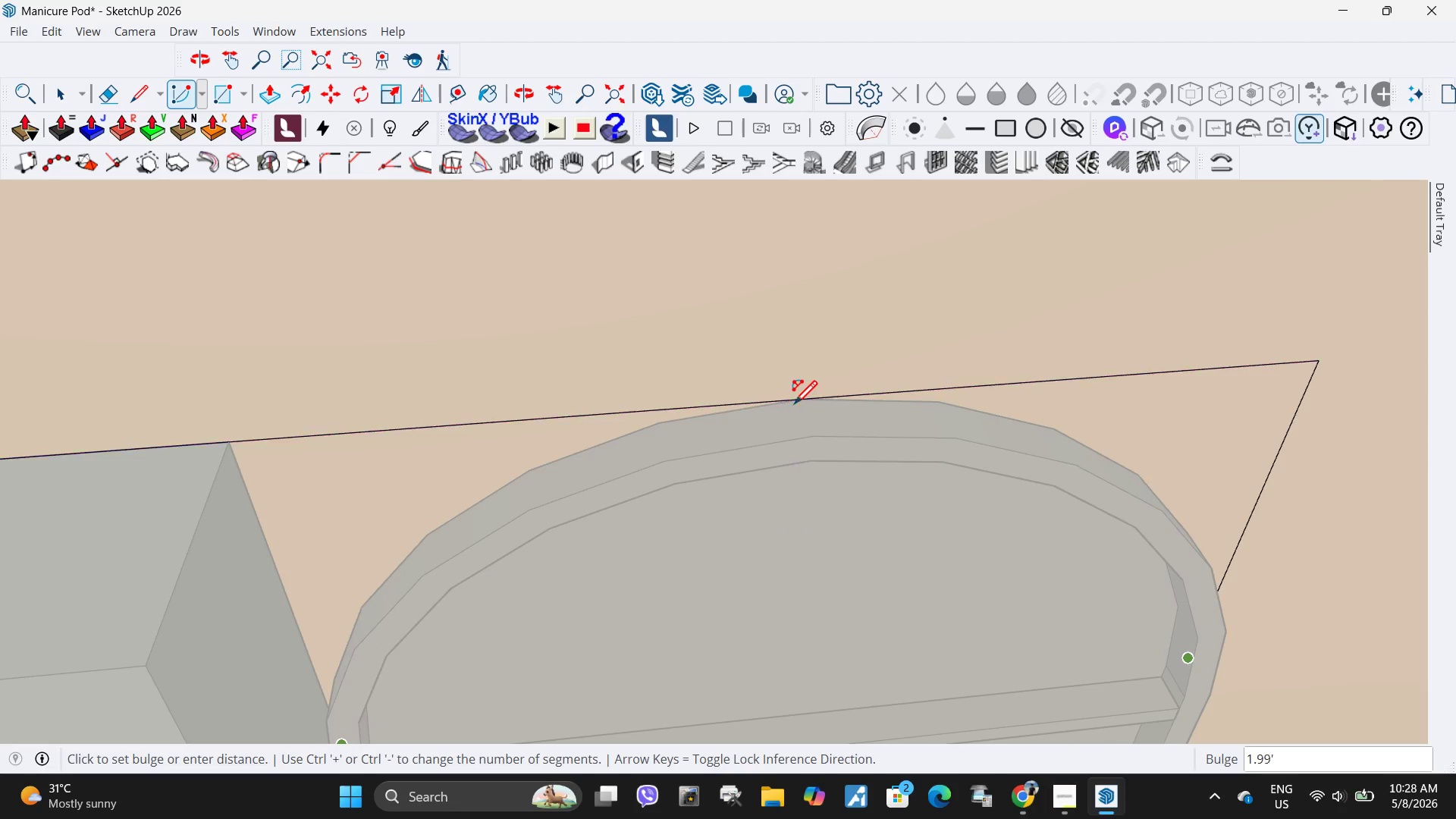 
left_click([805, 401])
 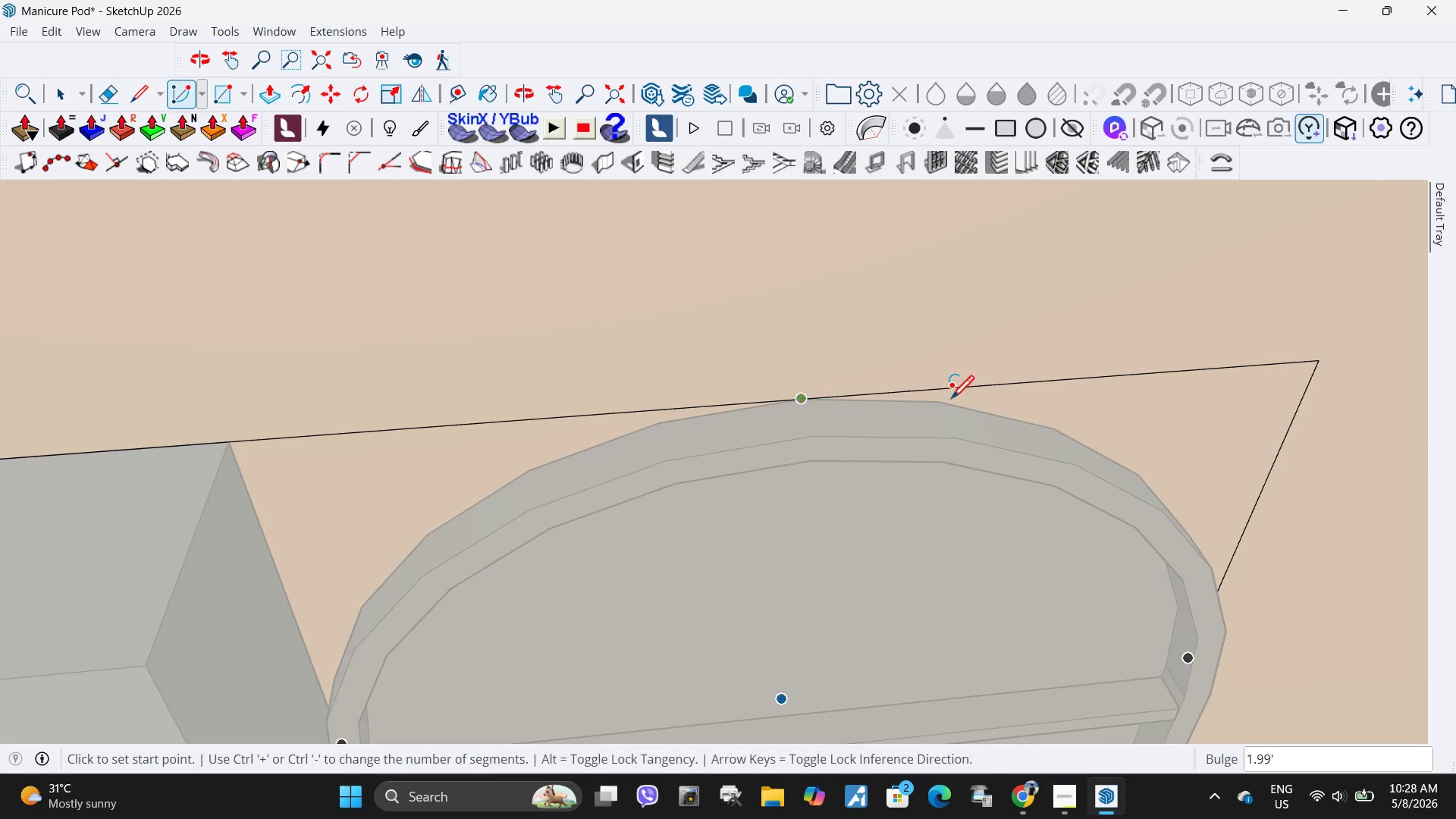 
key(Space)
 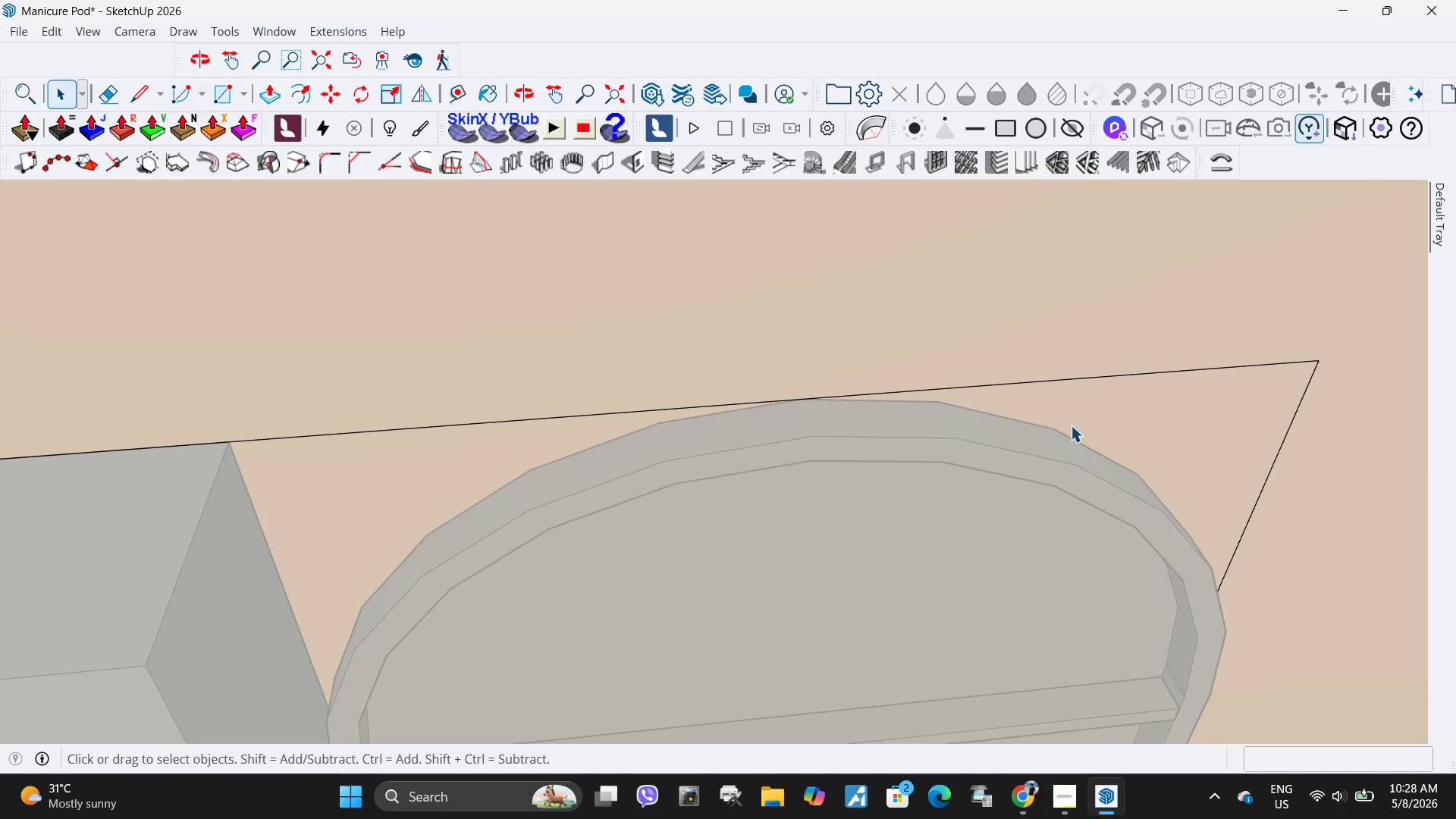 
left_click([1071, 425])
 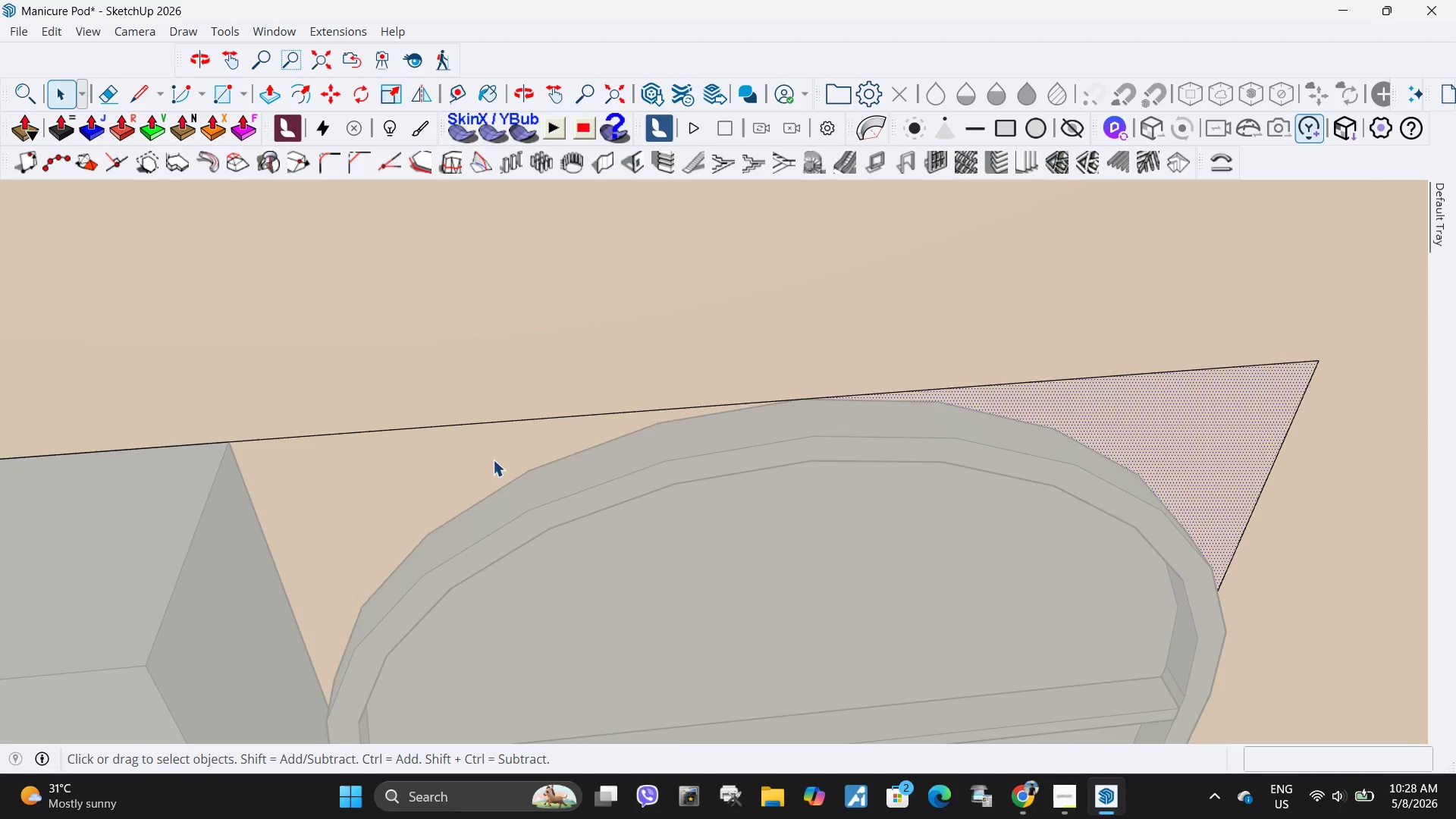 
scroll: coordinate [676, 421], scroll_direction: down, amount: 3.0
 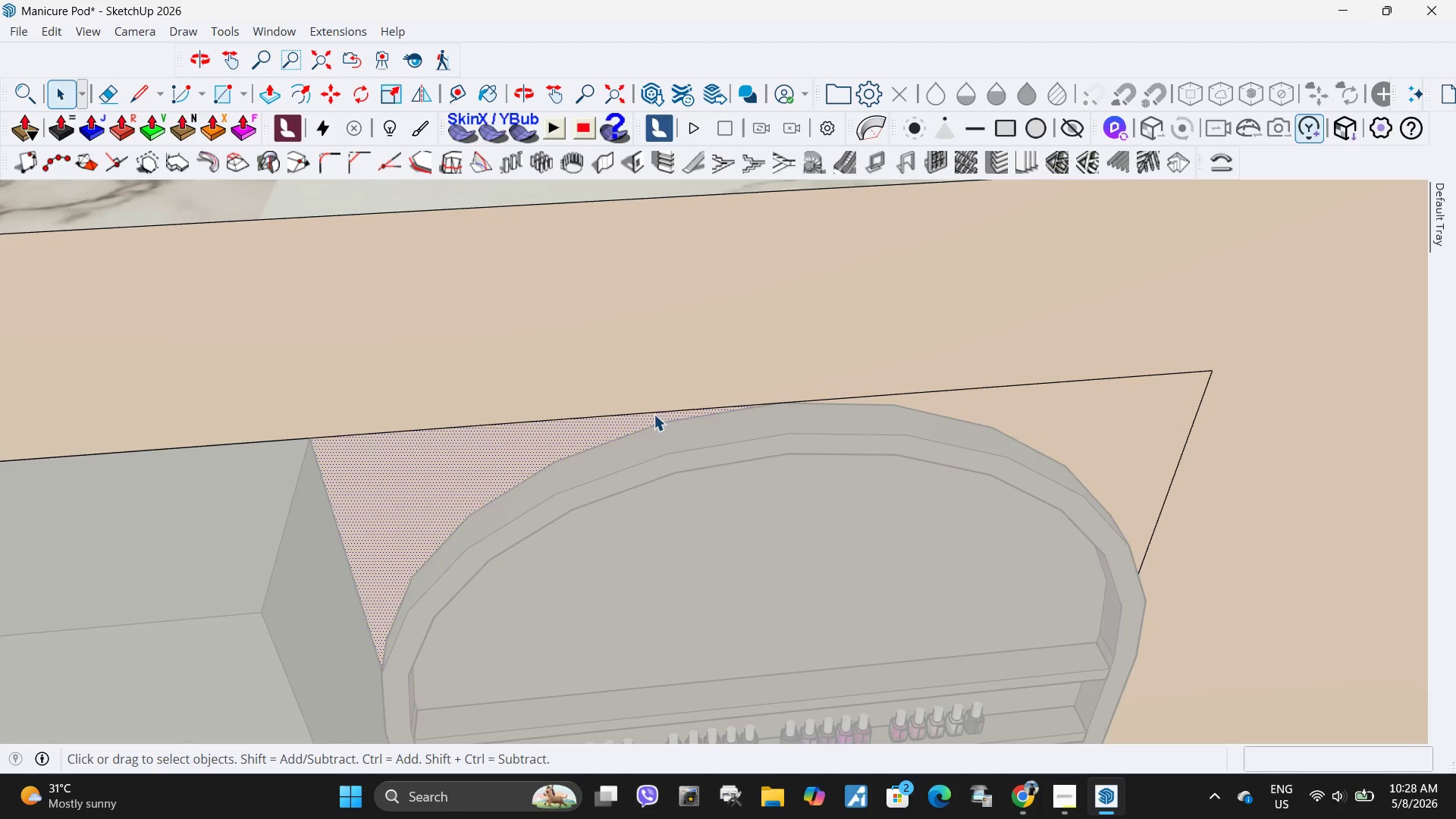 
left_click([651, 413])
 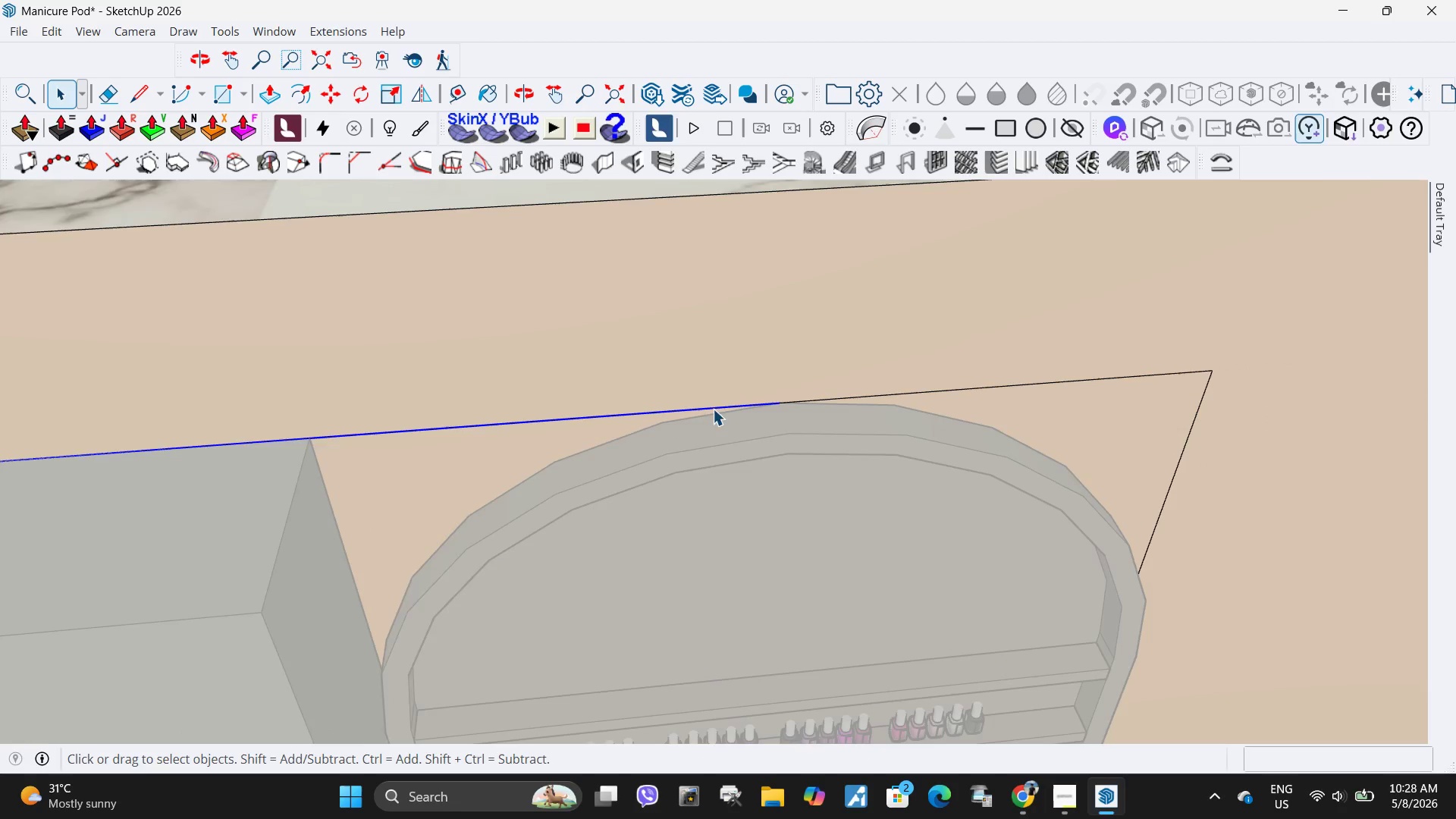 
scroll: coordinate [752, 411], scroll_direction: down, amount: 1.0
 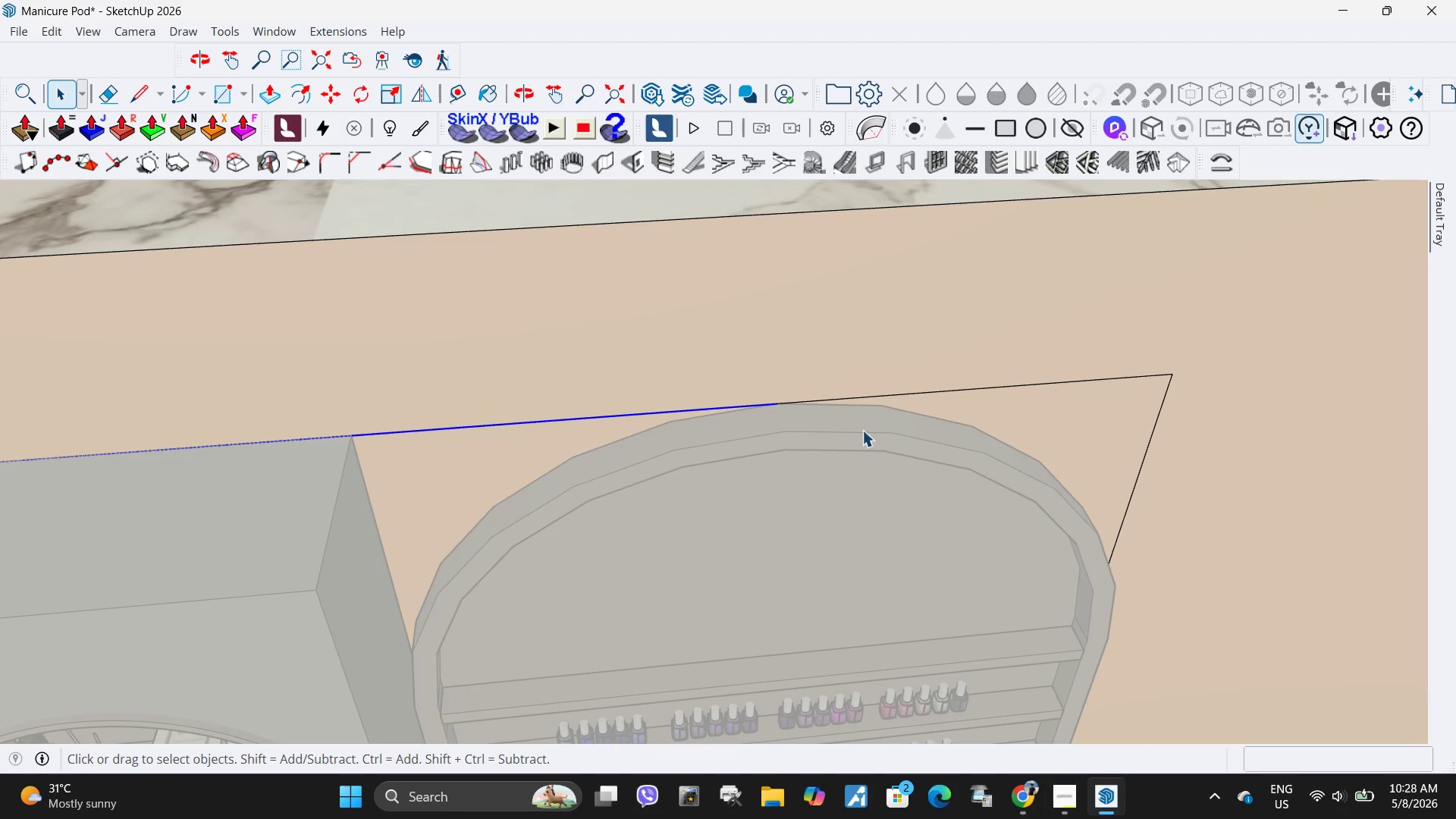 
key(Delete)
 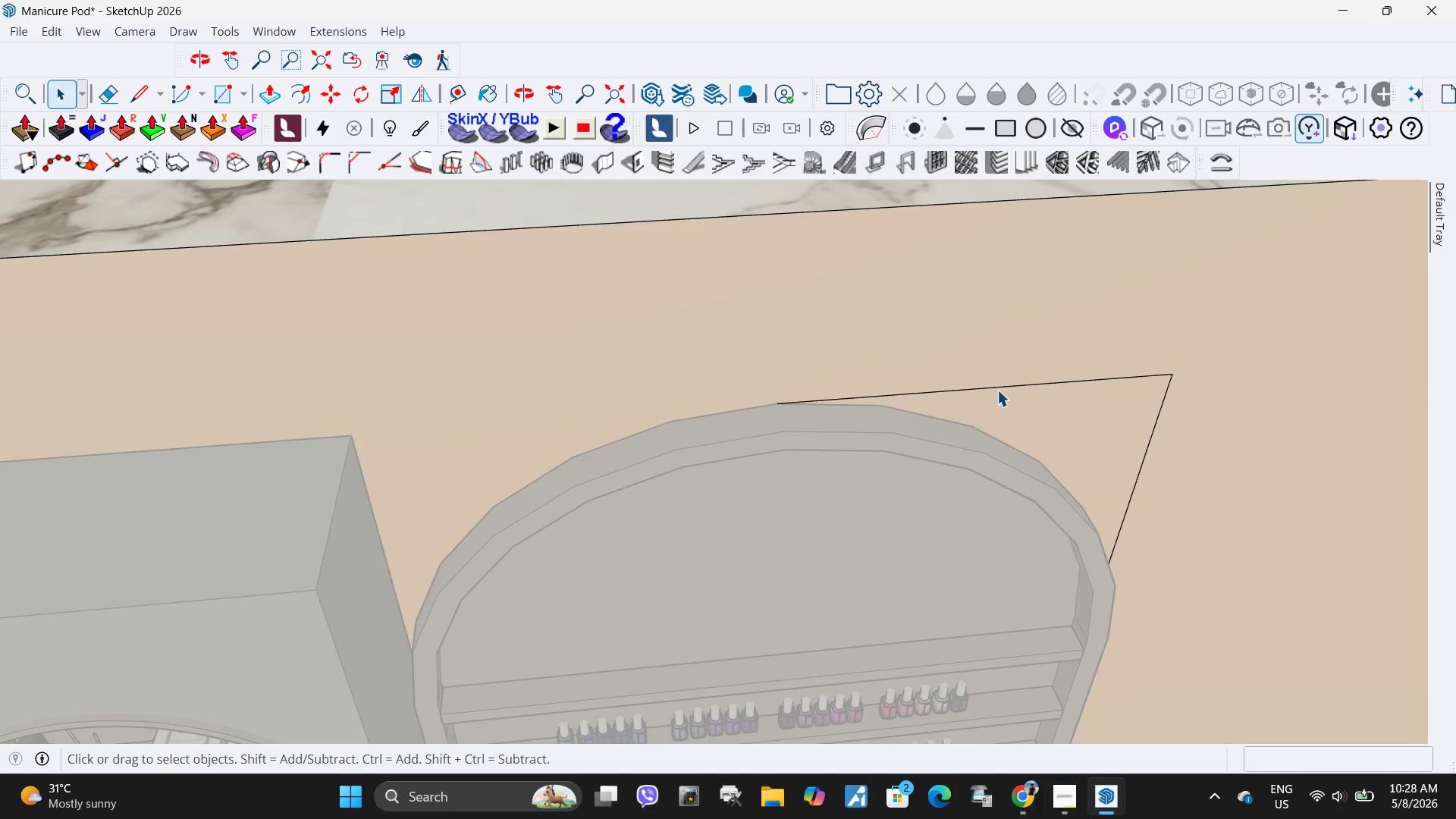 
left_click([994, 385])
 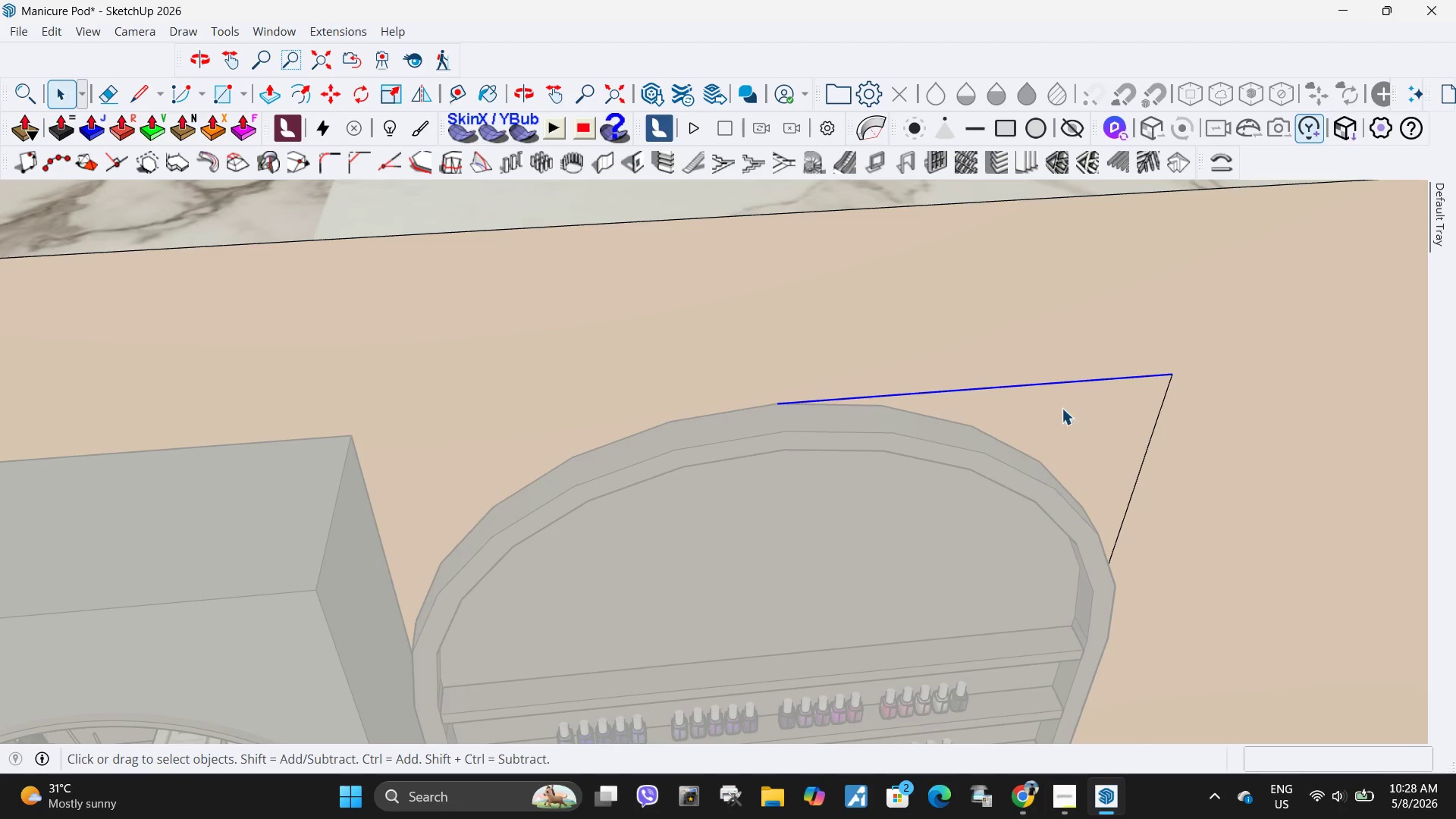 
key(Delete)
 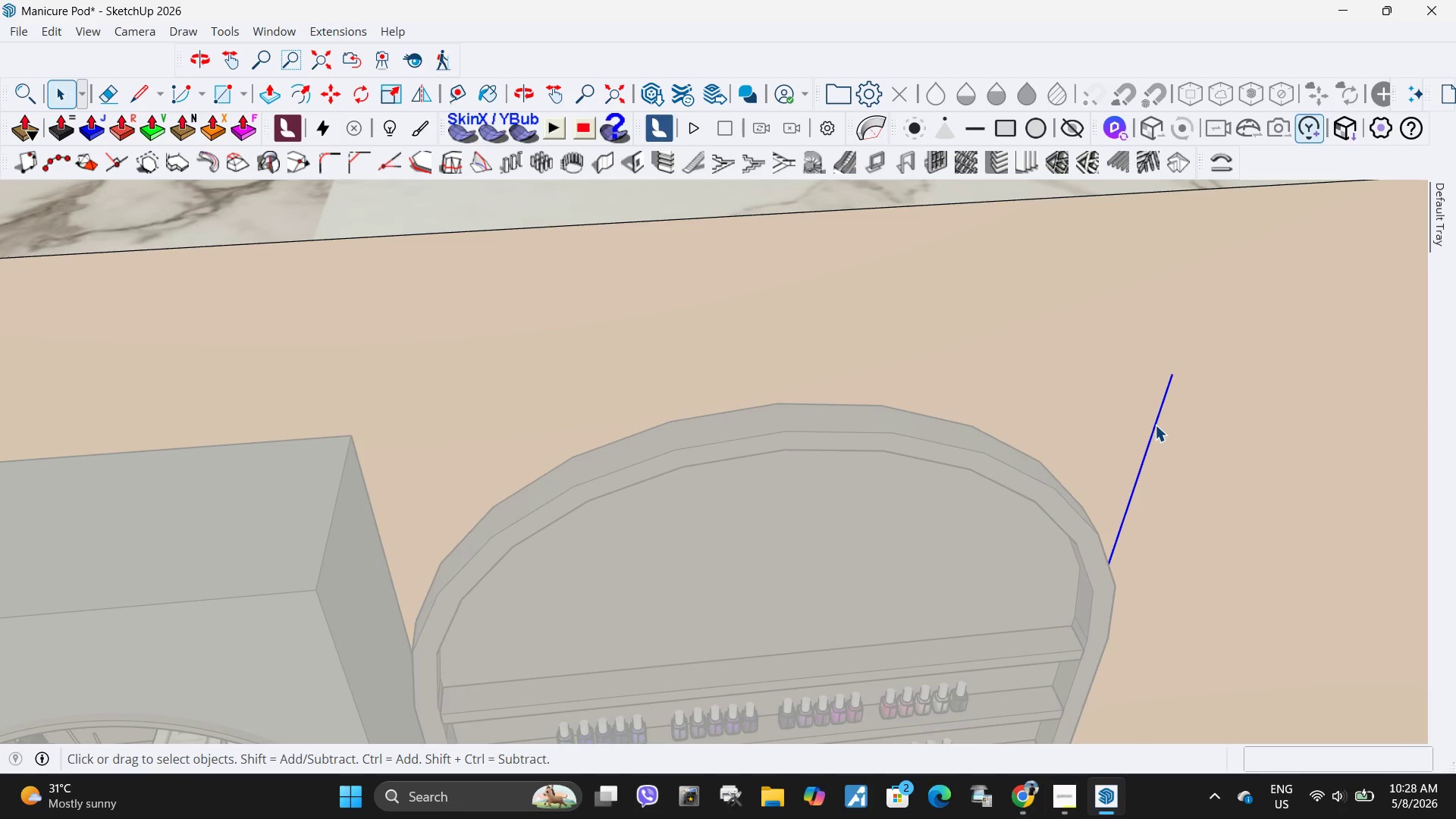 
key(Delete)
 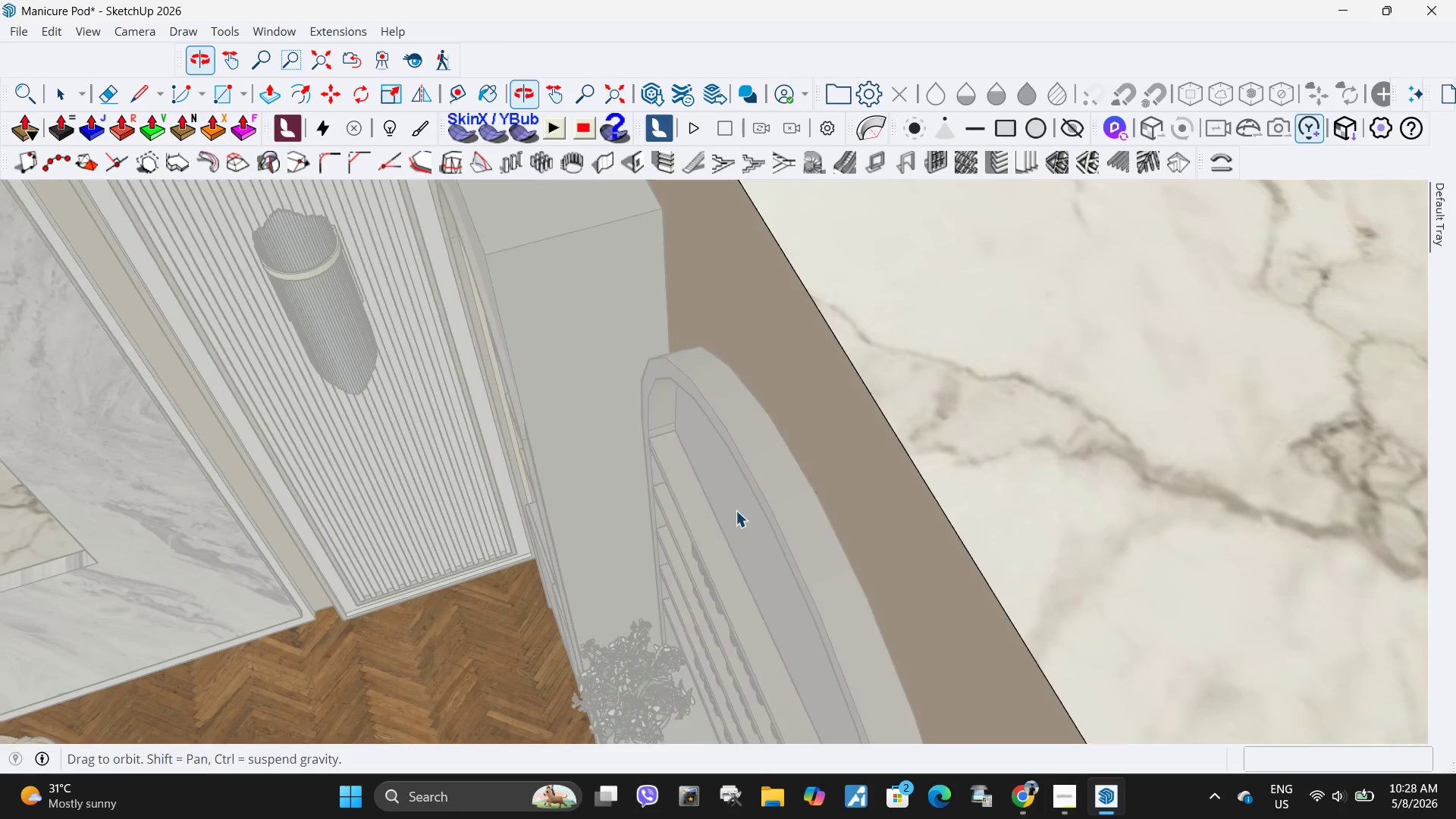 
key(Escape)
 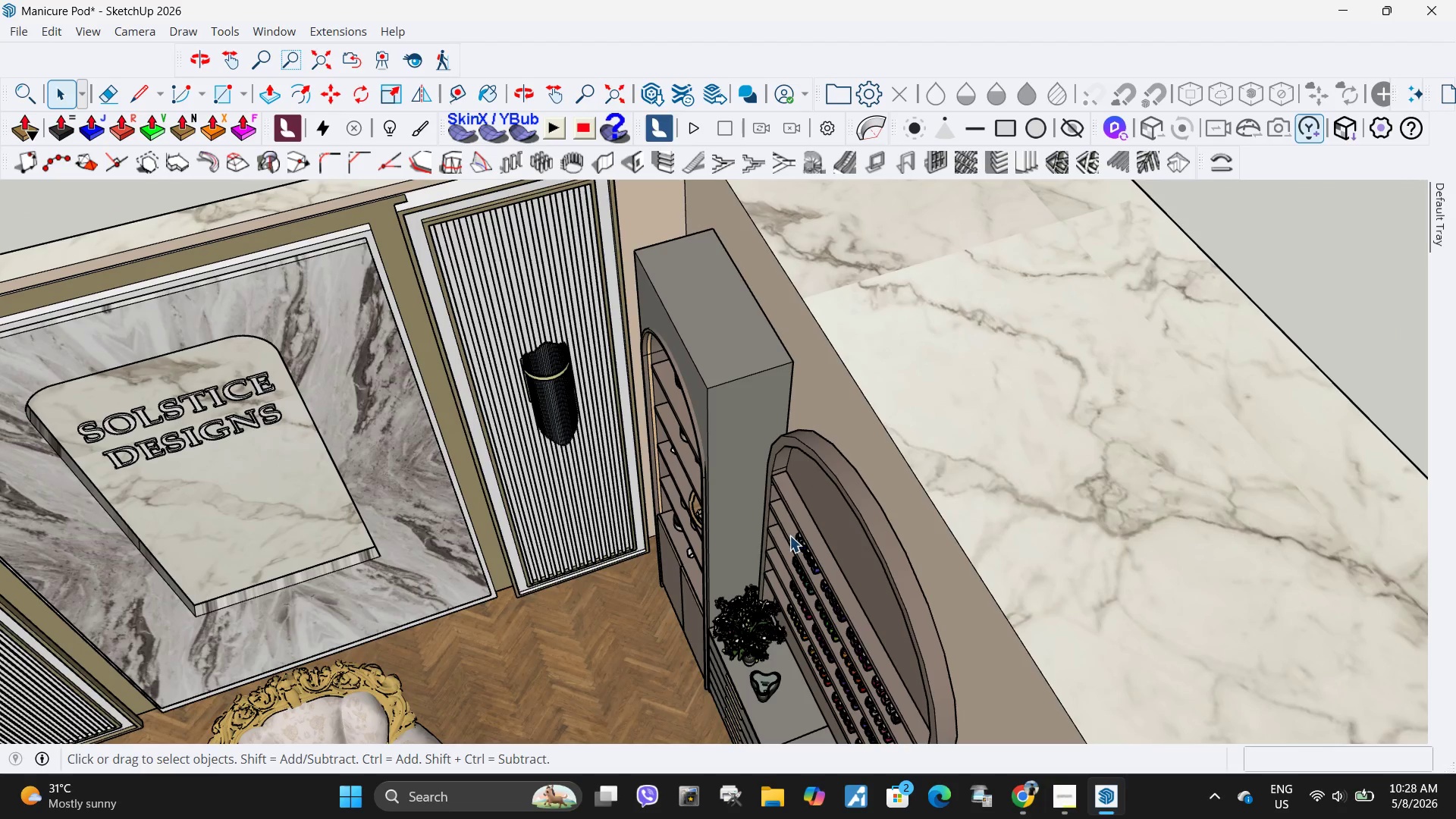 
scroll: coordinate [912, 535], scroll_direction: down, amount: 12.0
 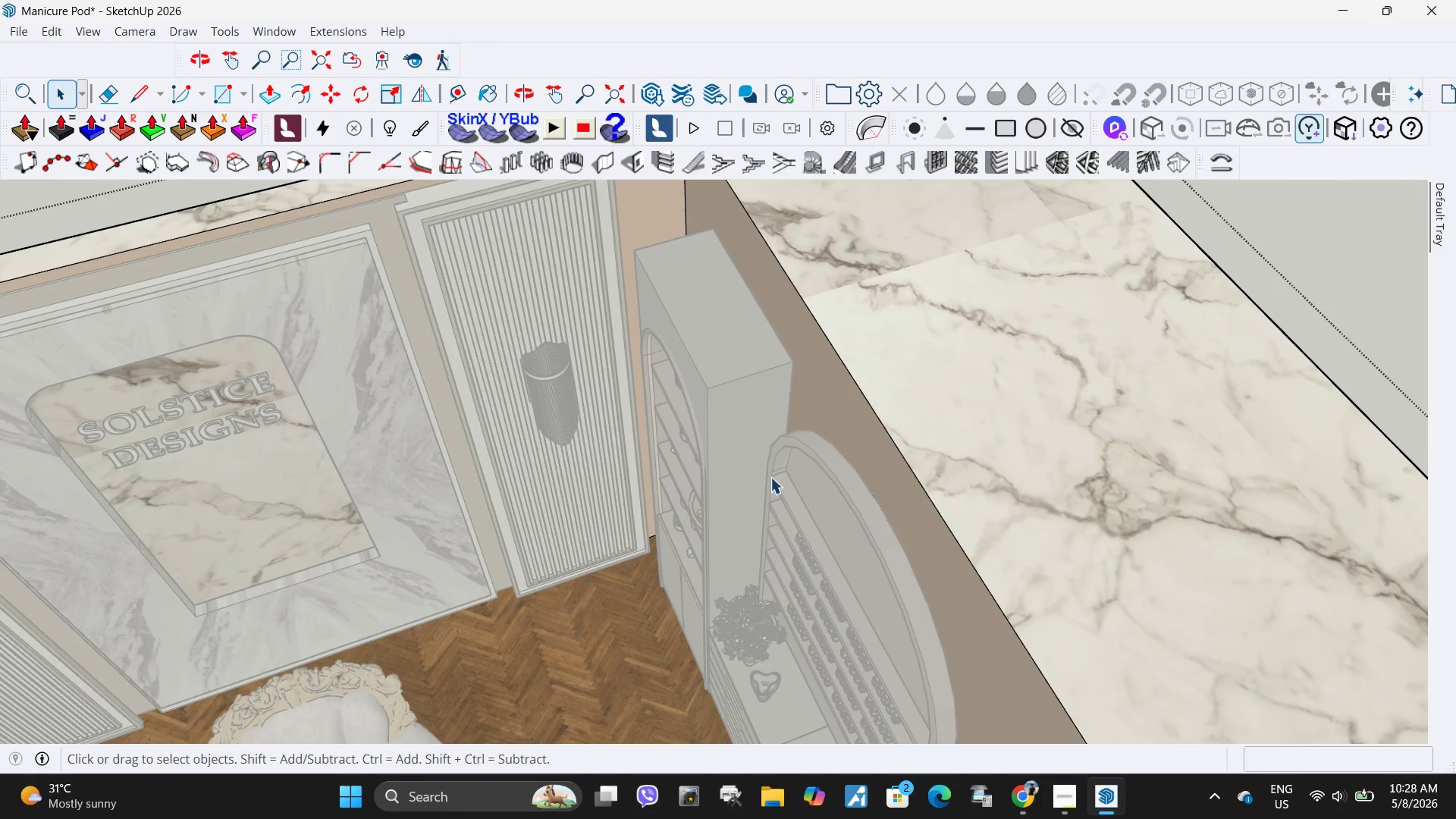 
left_click([789, 535])
 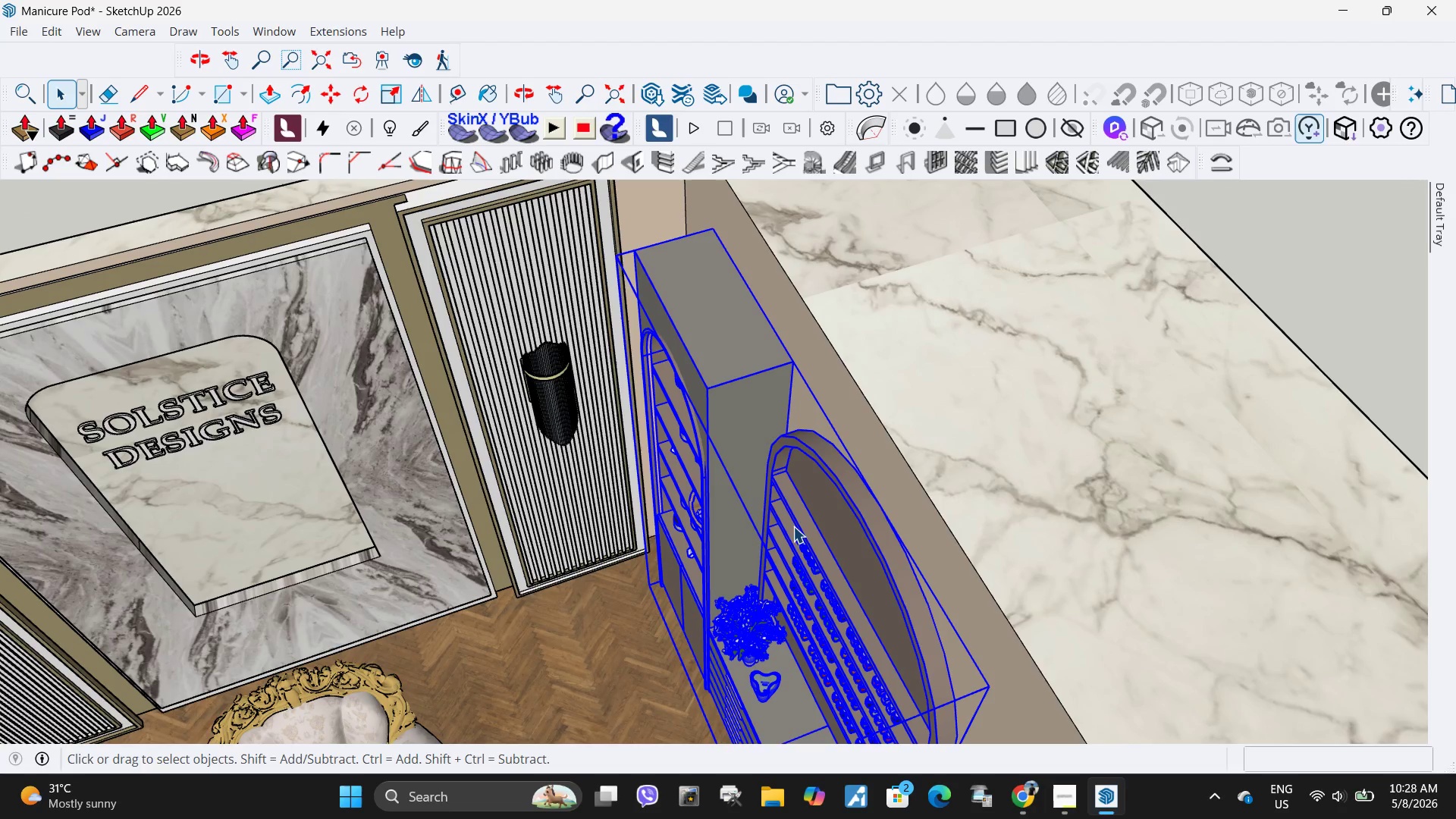 
key(M)
 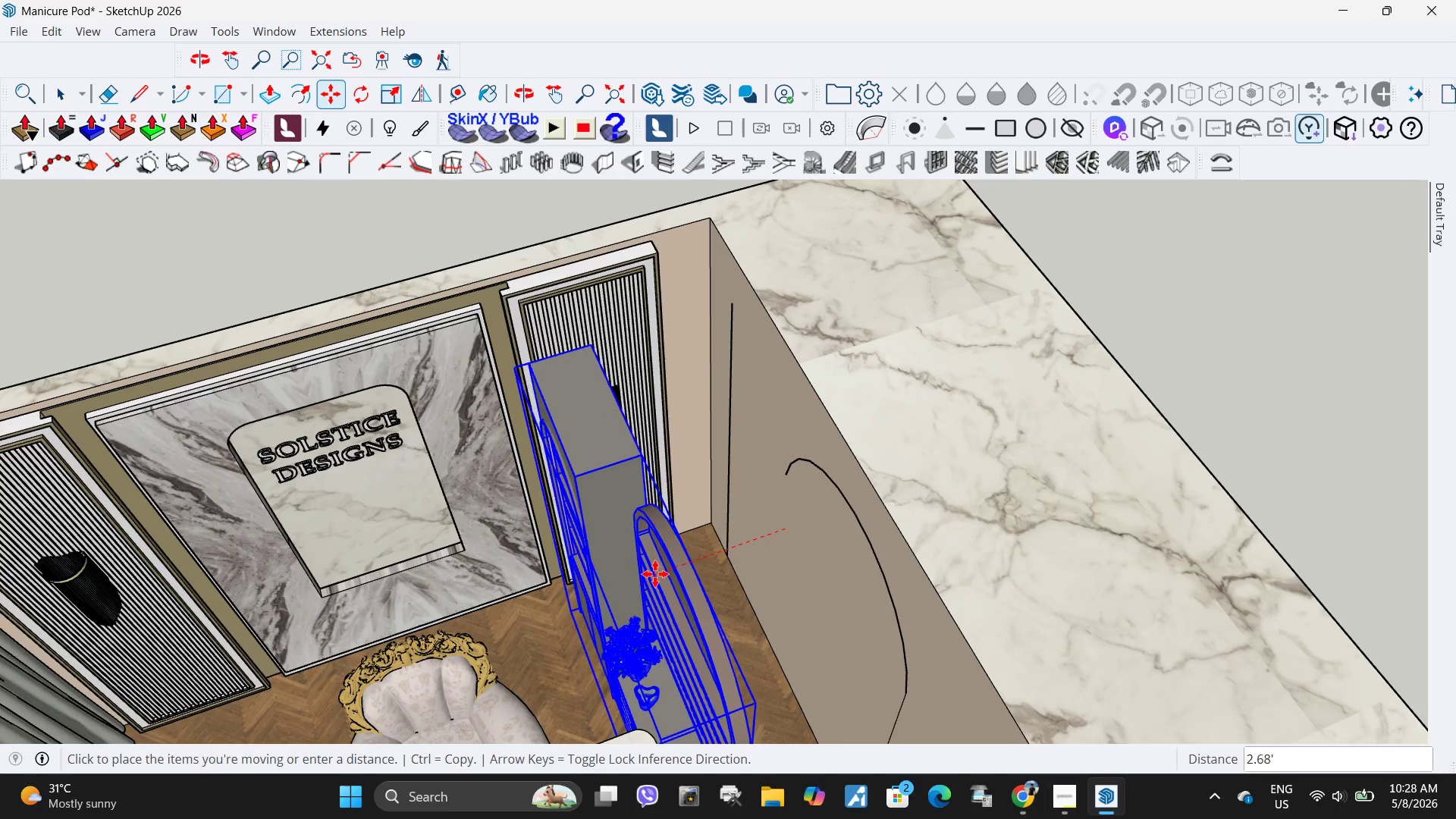 
scroll: coordinate [787, 528], scroll_direction: down, amount: 4.0
 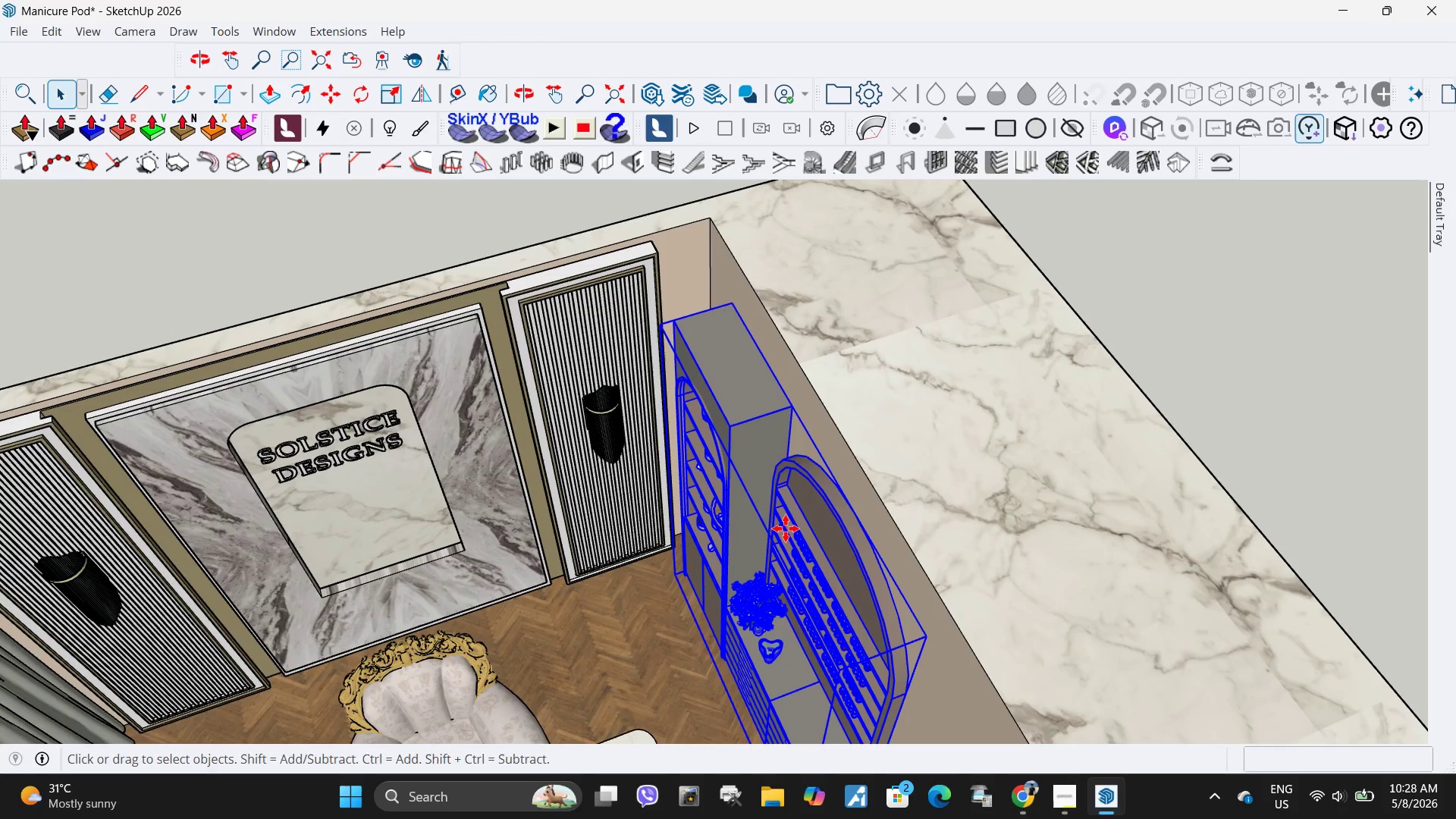 
key(Escape)
 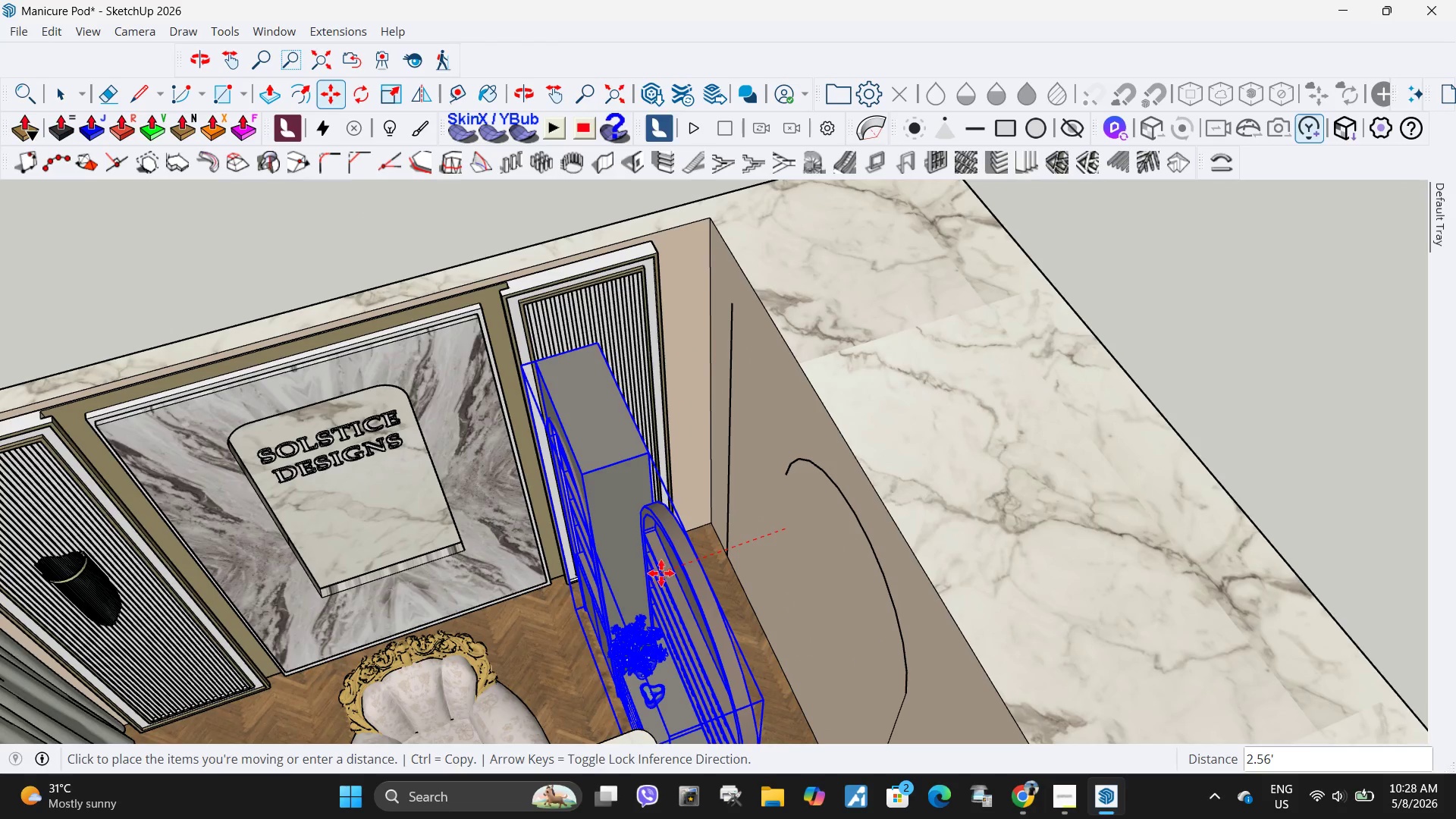 
key(Escape)
 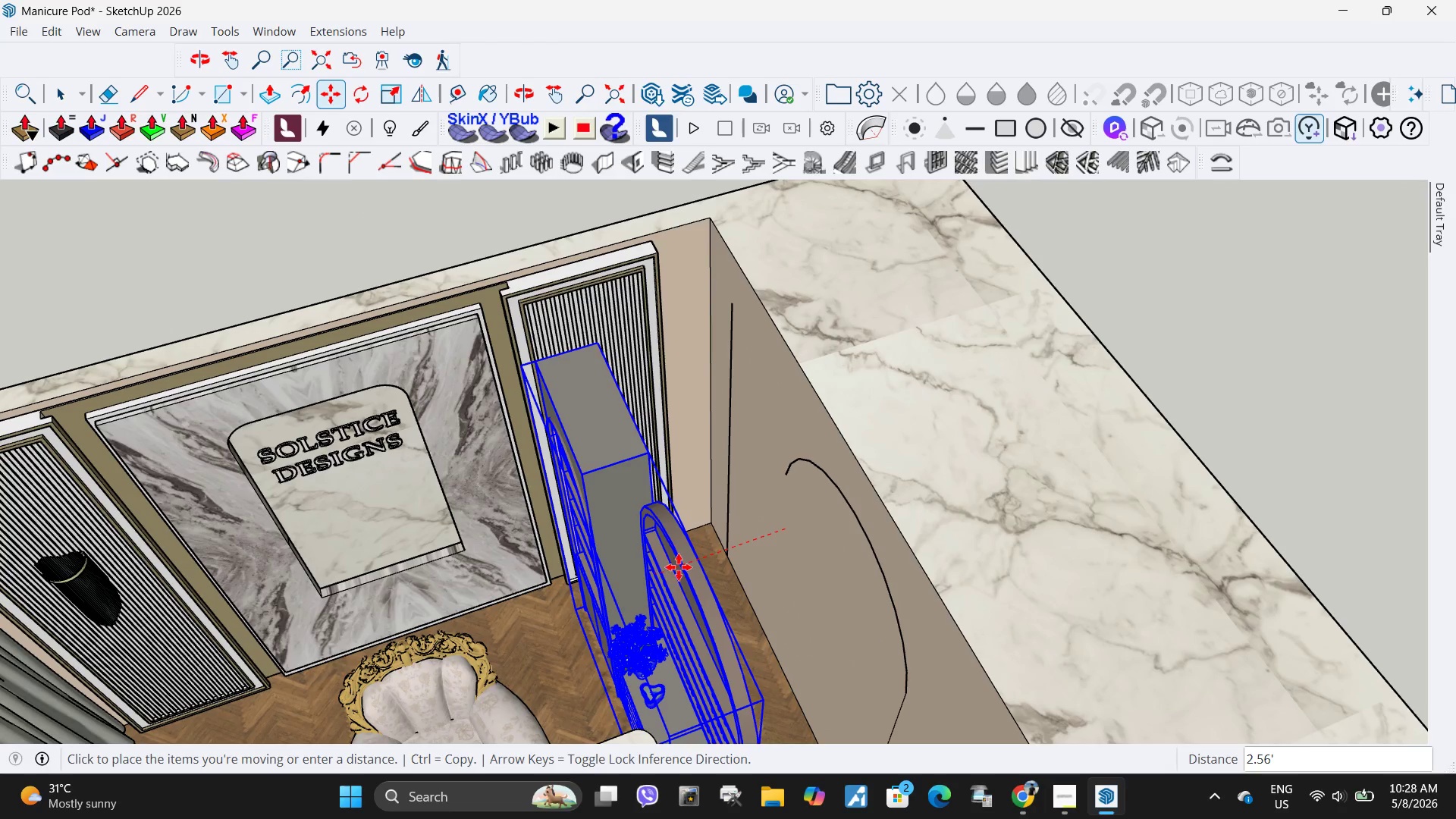 
key(Control+Z)
 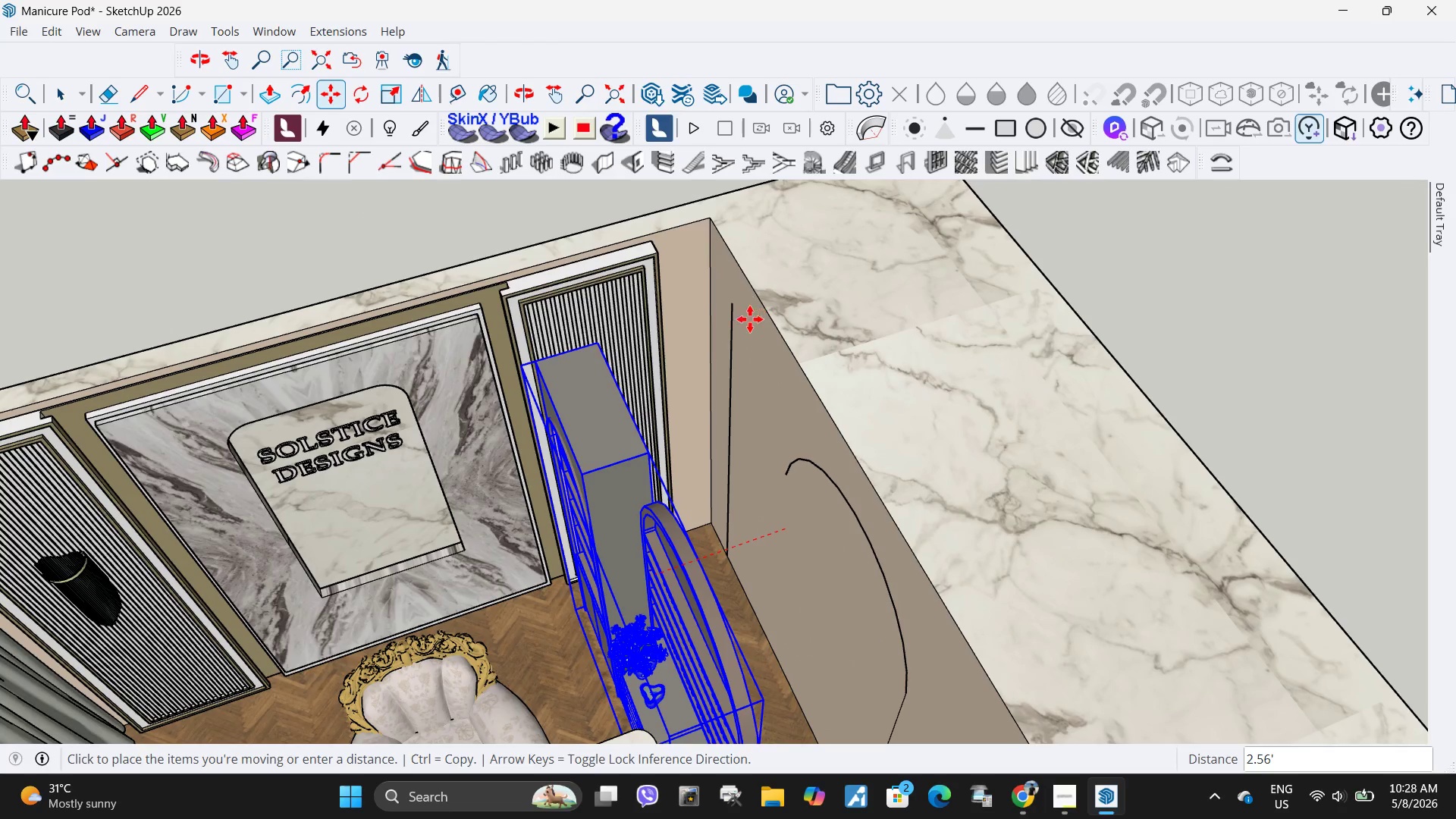 
key(Control+Z)
 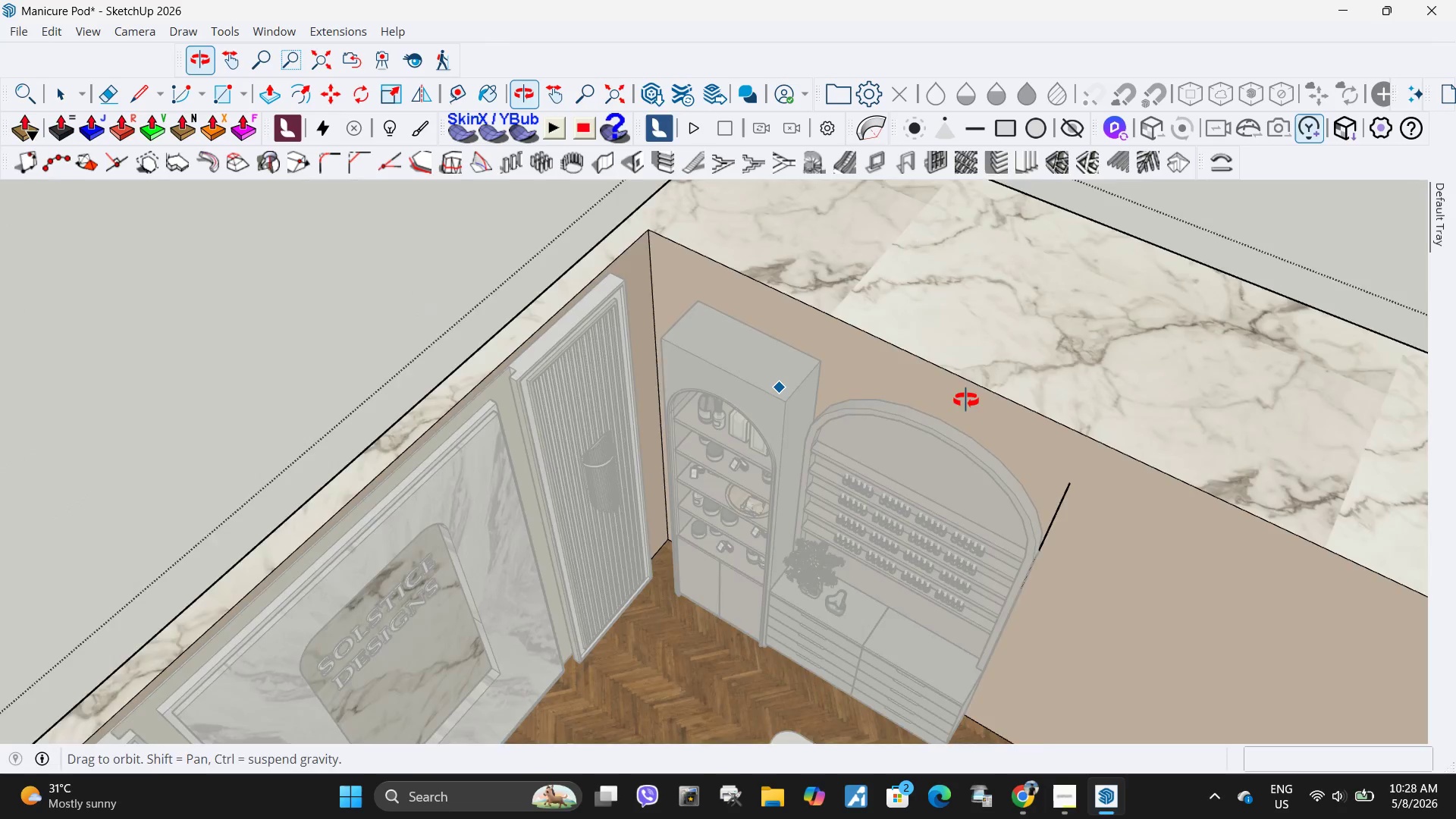 
key(L)
 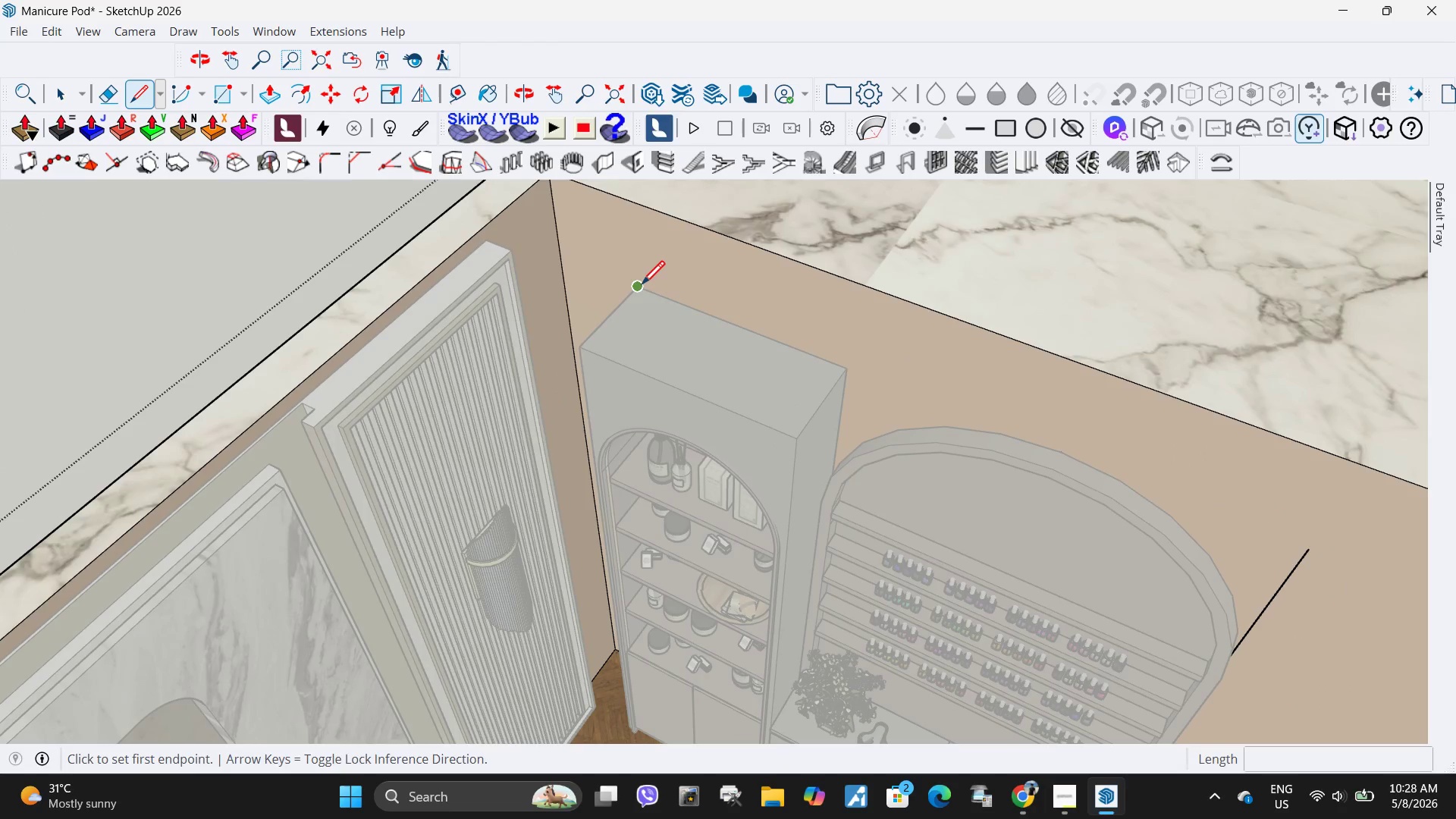 
scroll: coordinate [783, 313], scroll_direction: up, amount: 5.0
 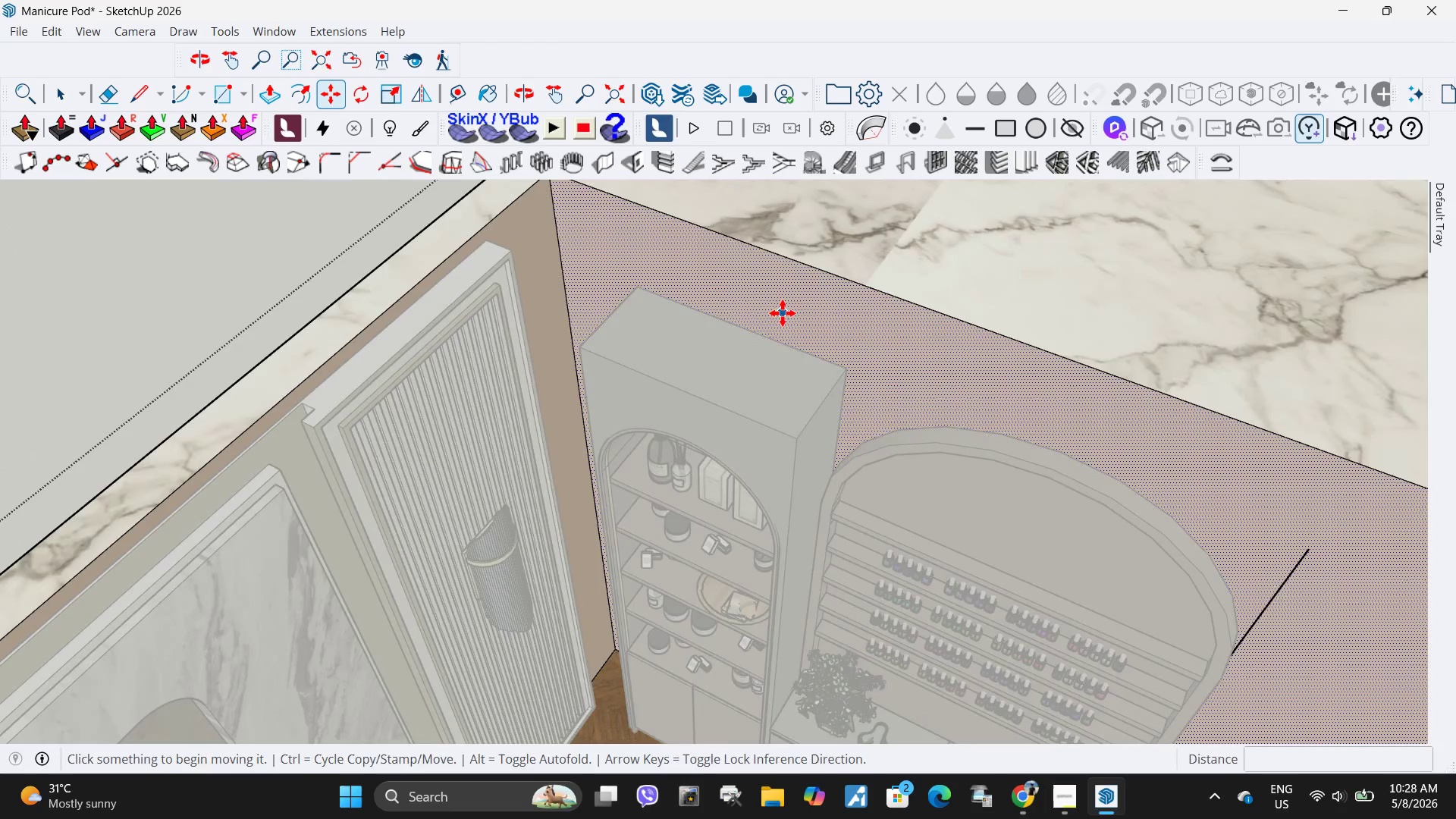 
left_click([641, 287])
 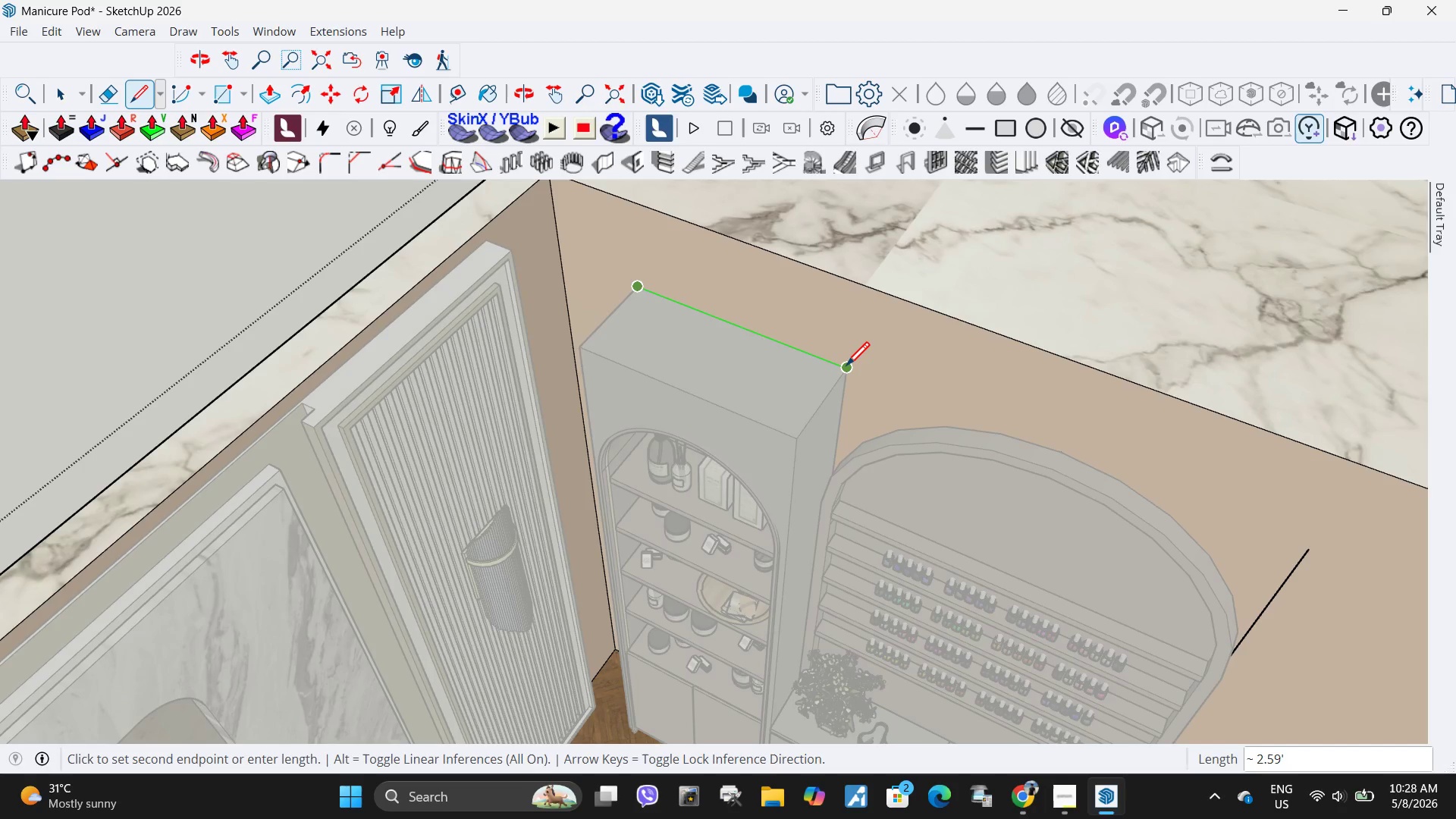 
left_click([846, 368])
 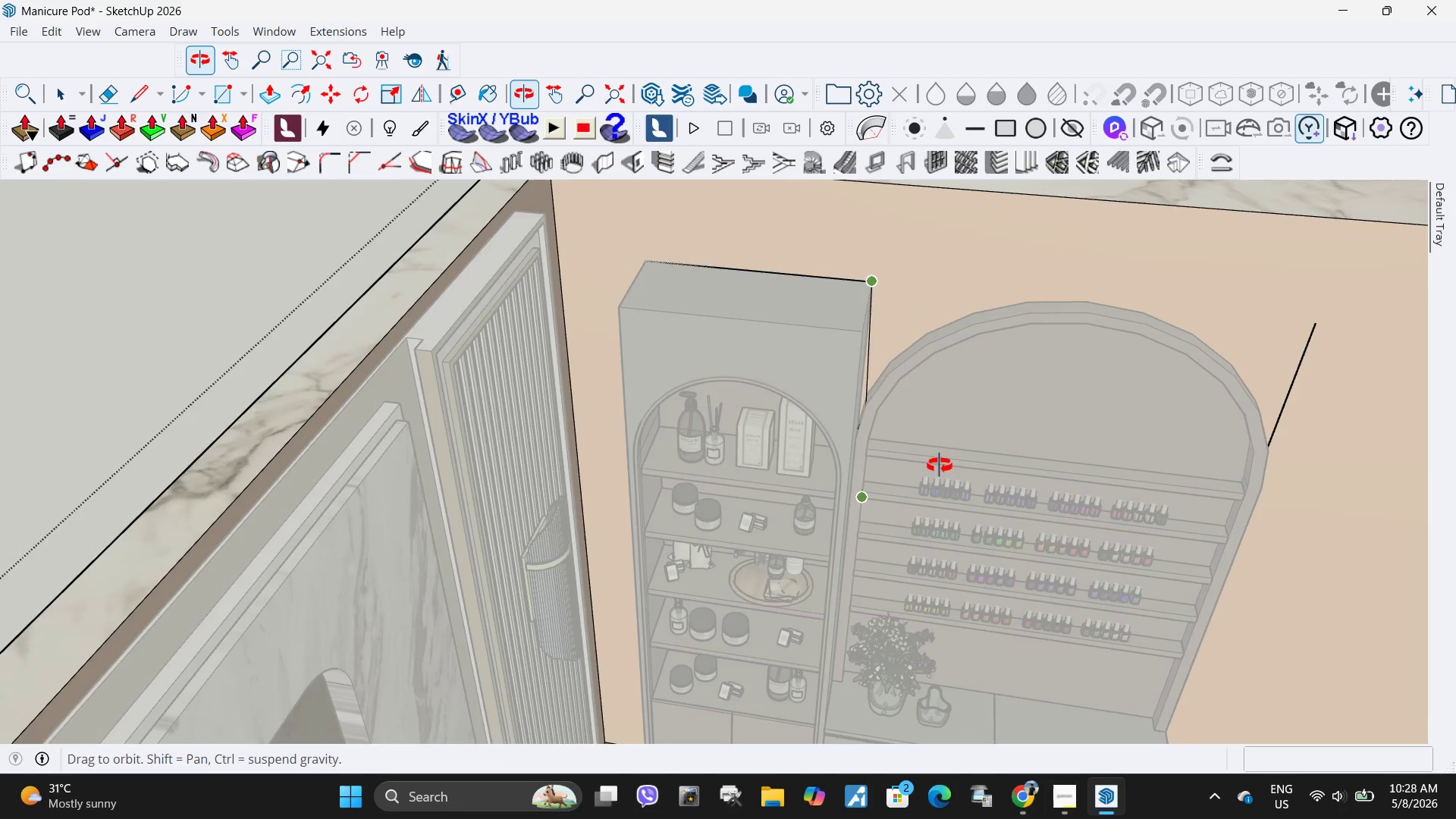 
scroll: coordinate [874, 405], scroll_direction: up, amount: 18.0
 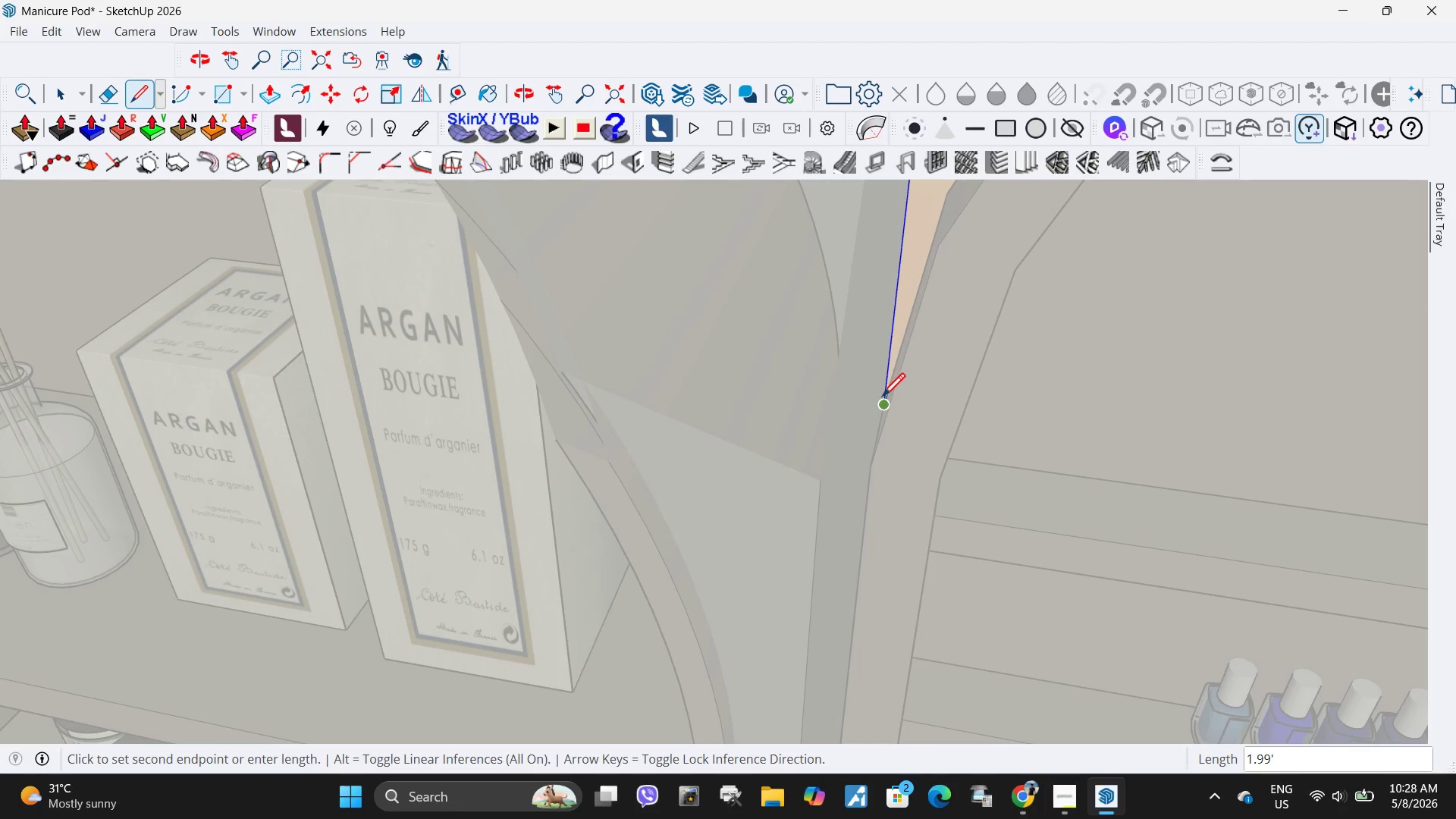 
left_click([882, 400])
 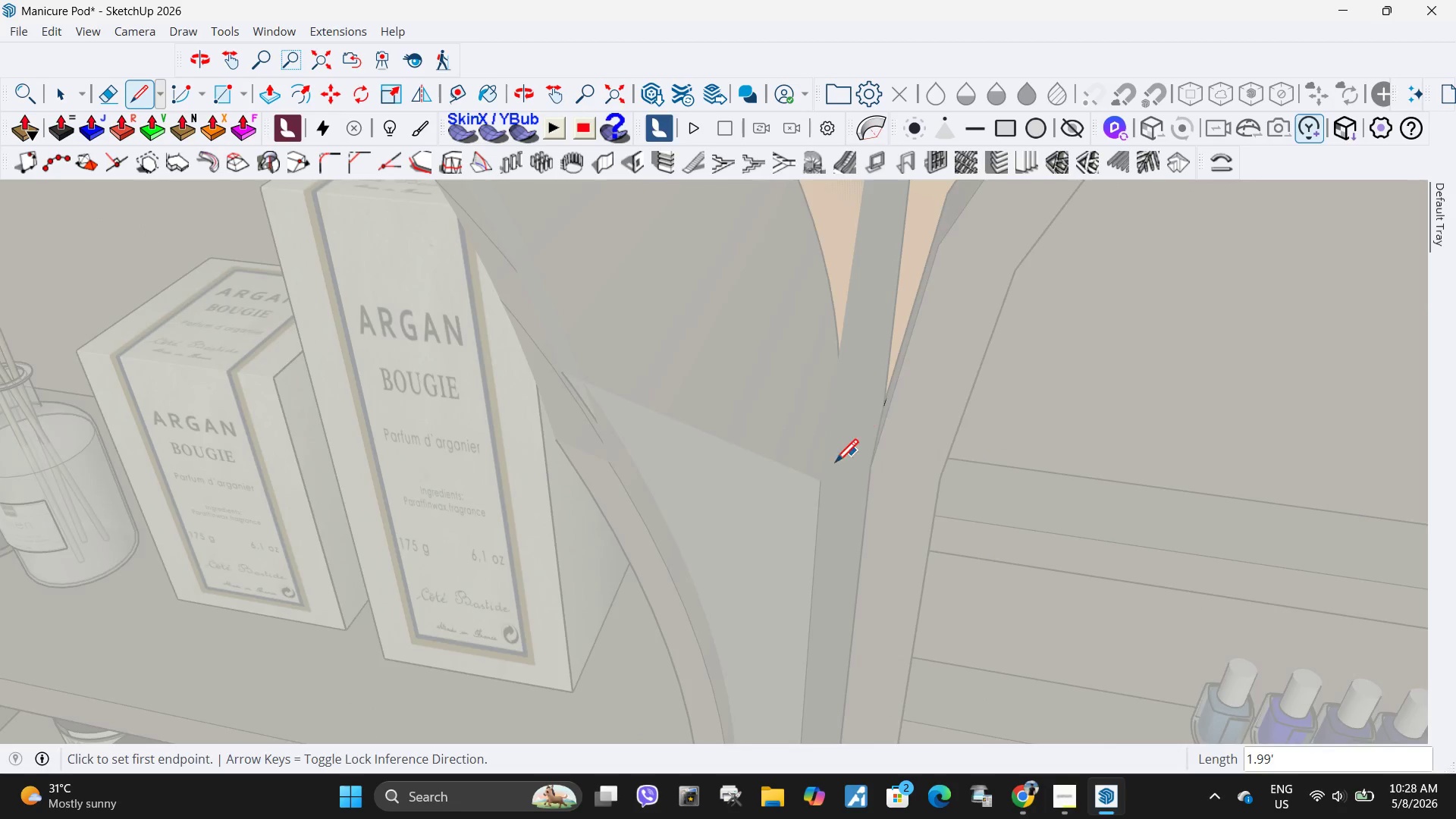 
key(Space)
 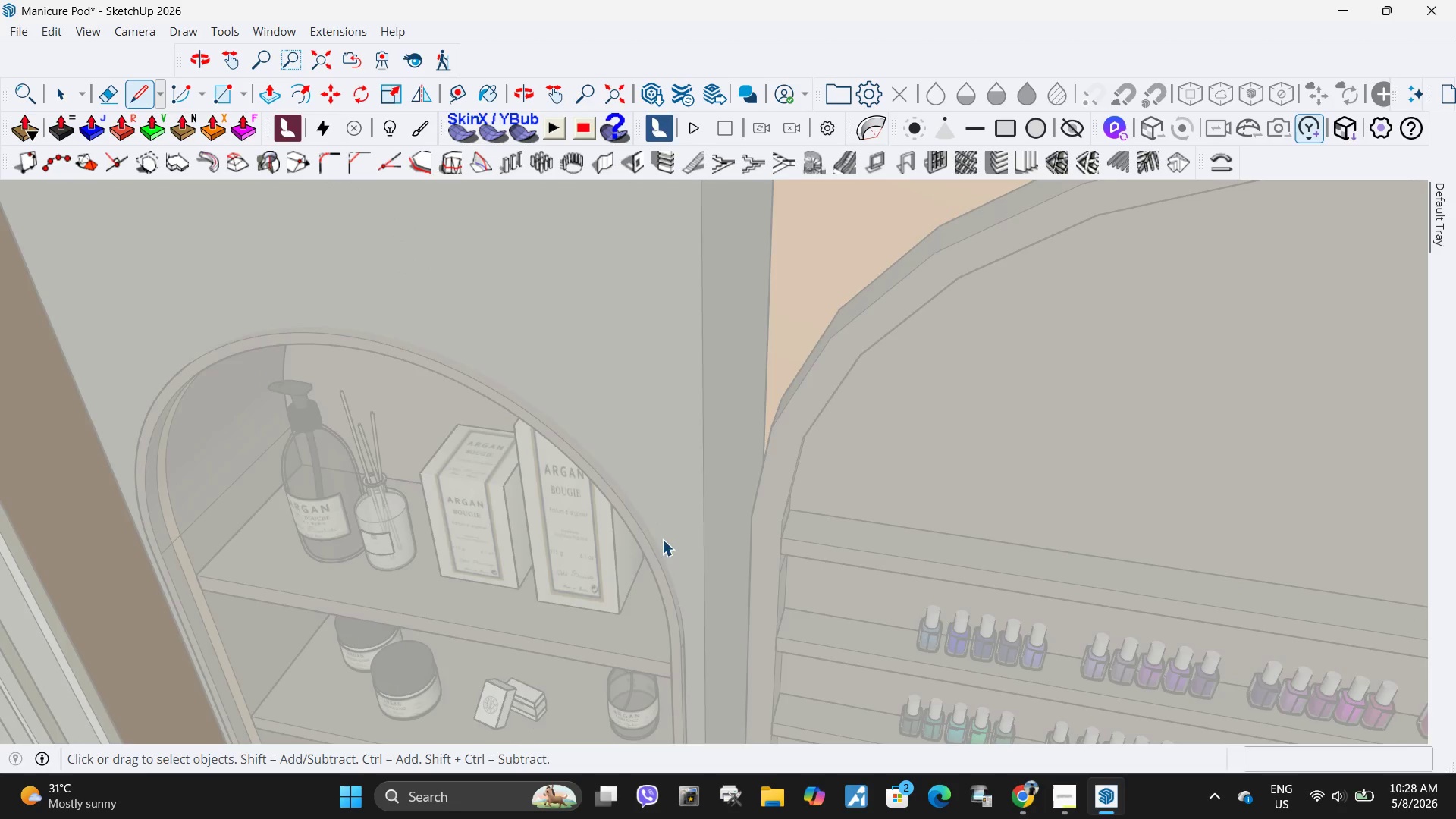 
key(Escape)
 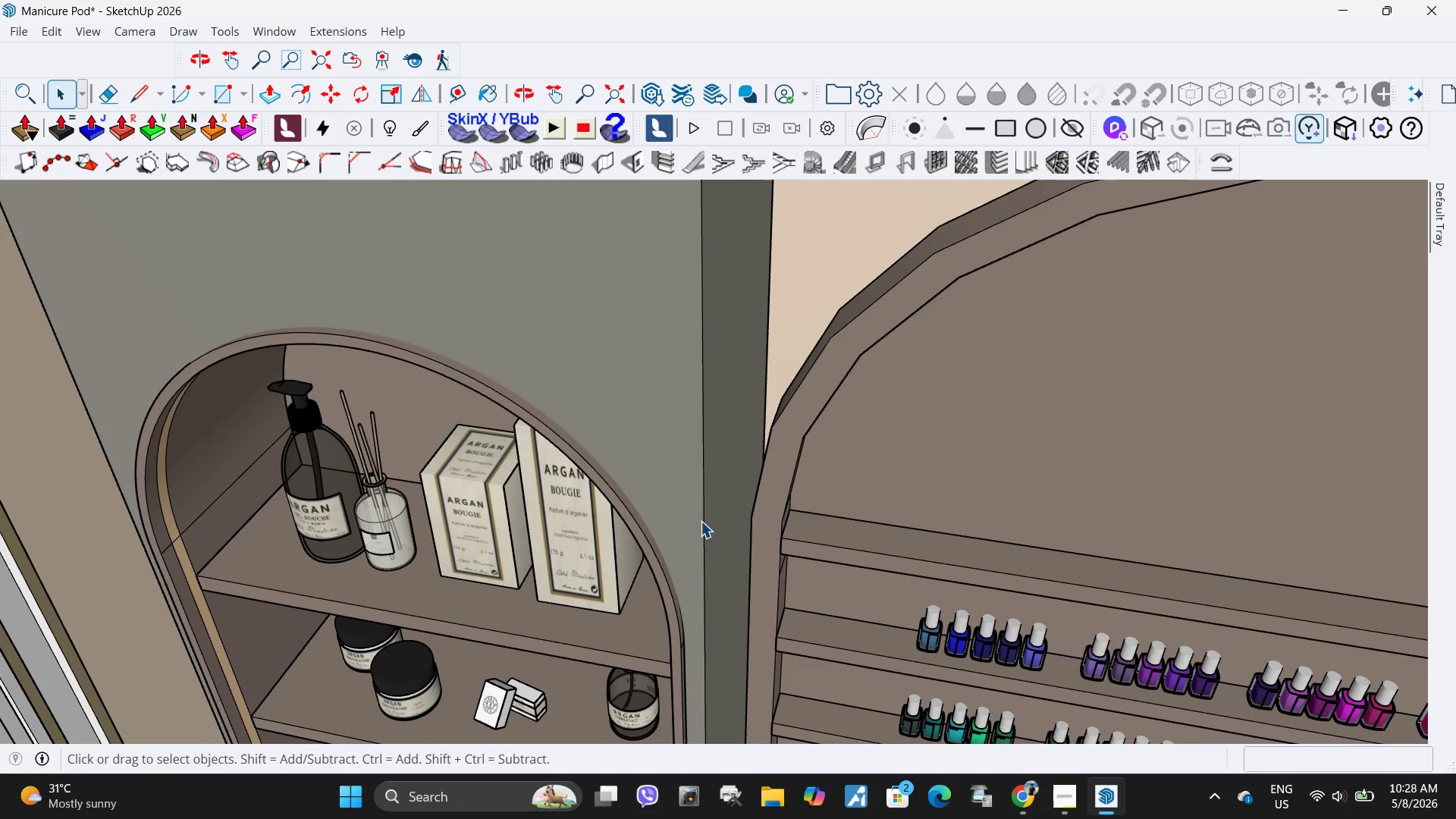 
scroll: coordinate [611, 566], scroll_direction: down, amount: 12.0
 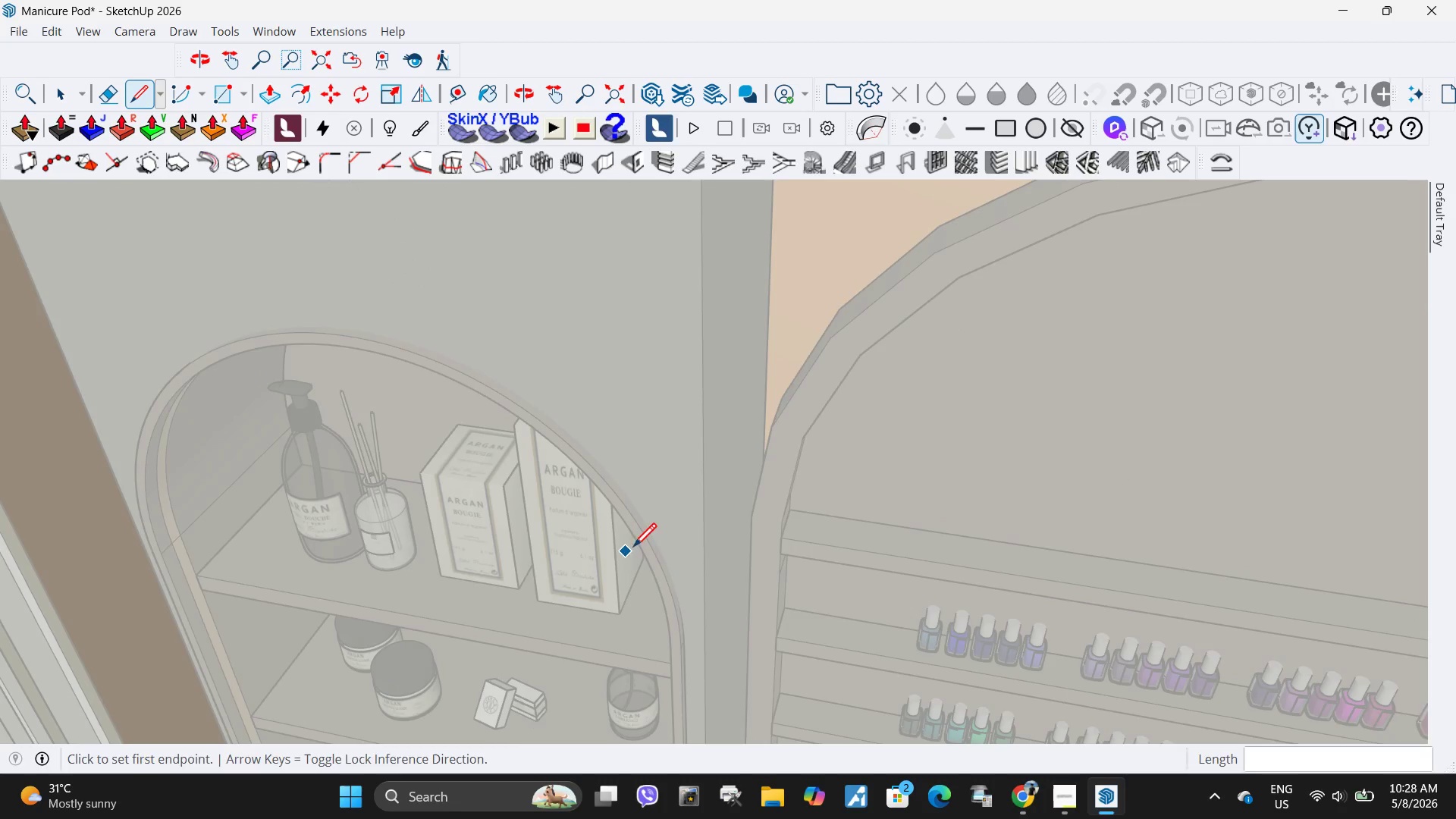 
left_click([701, 521])
 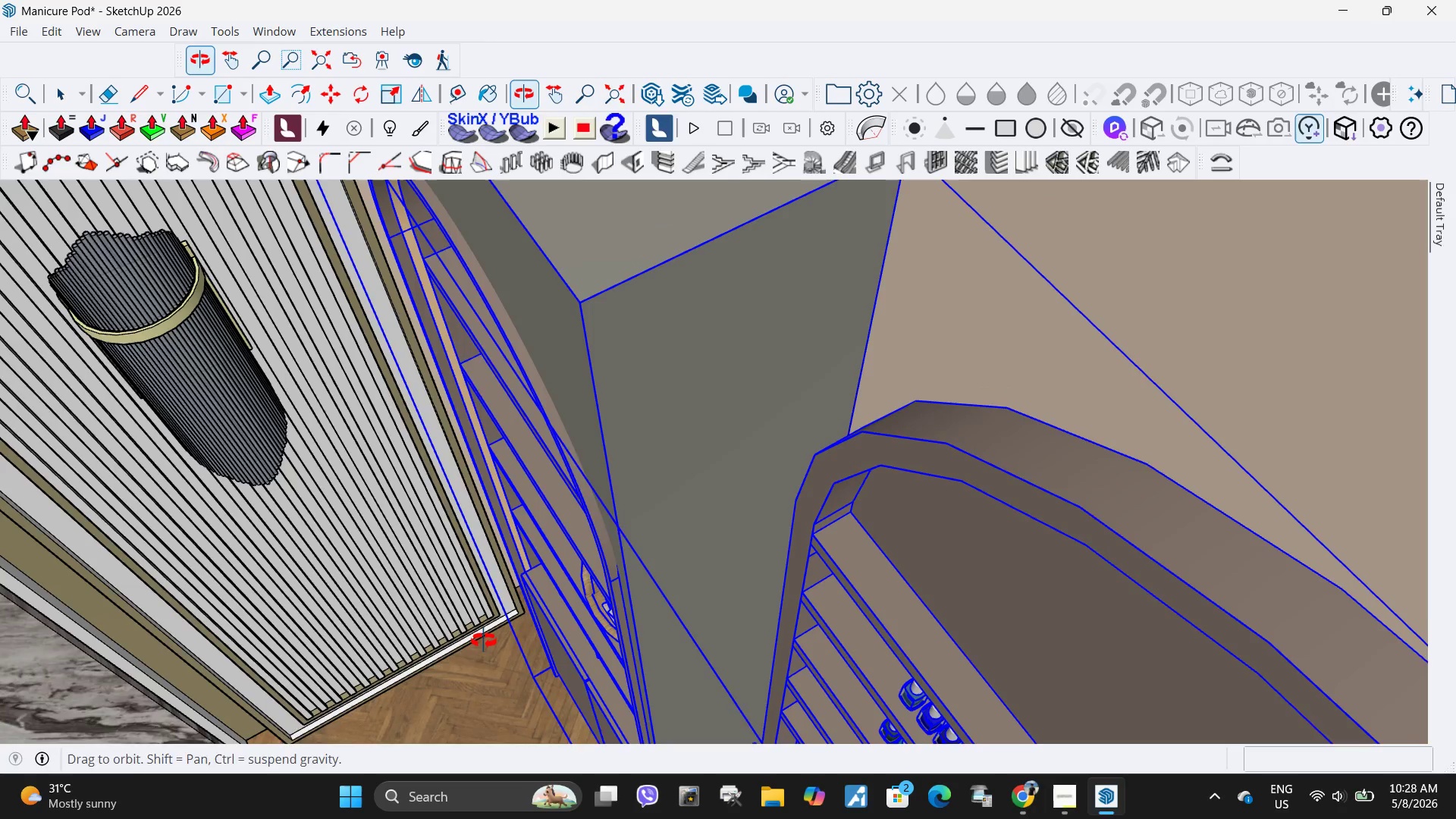 
key(M)
 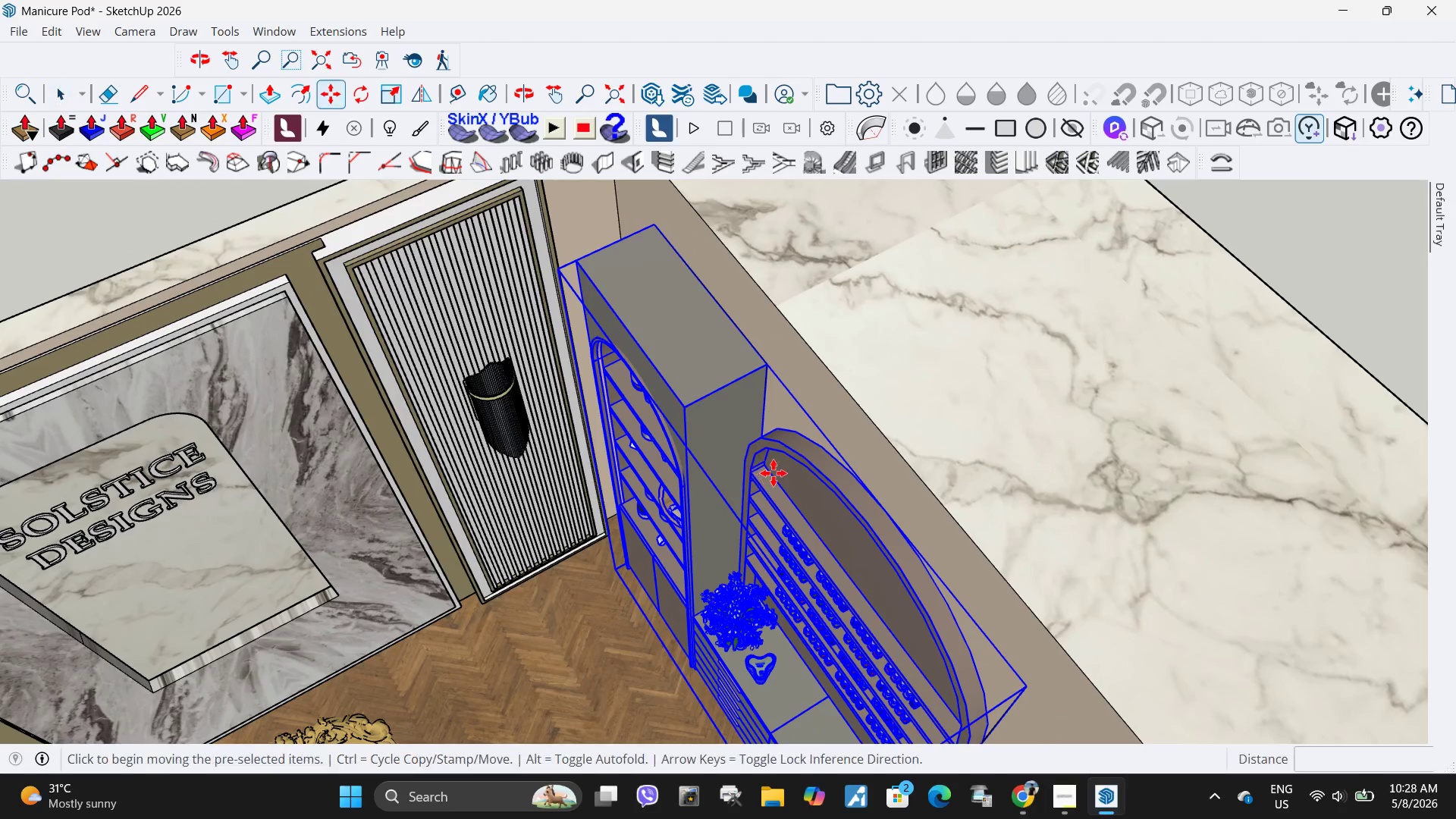 
left_click([774, 473])
 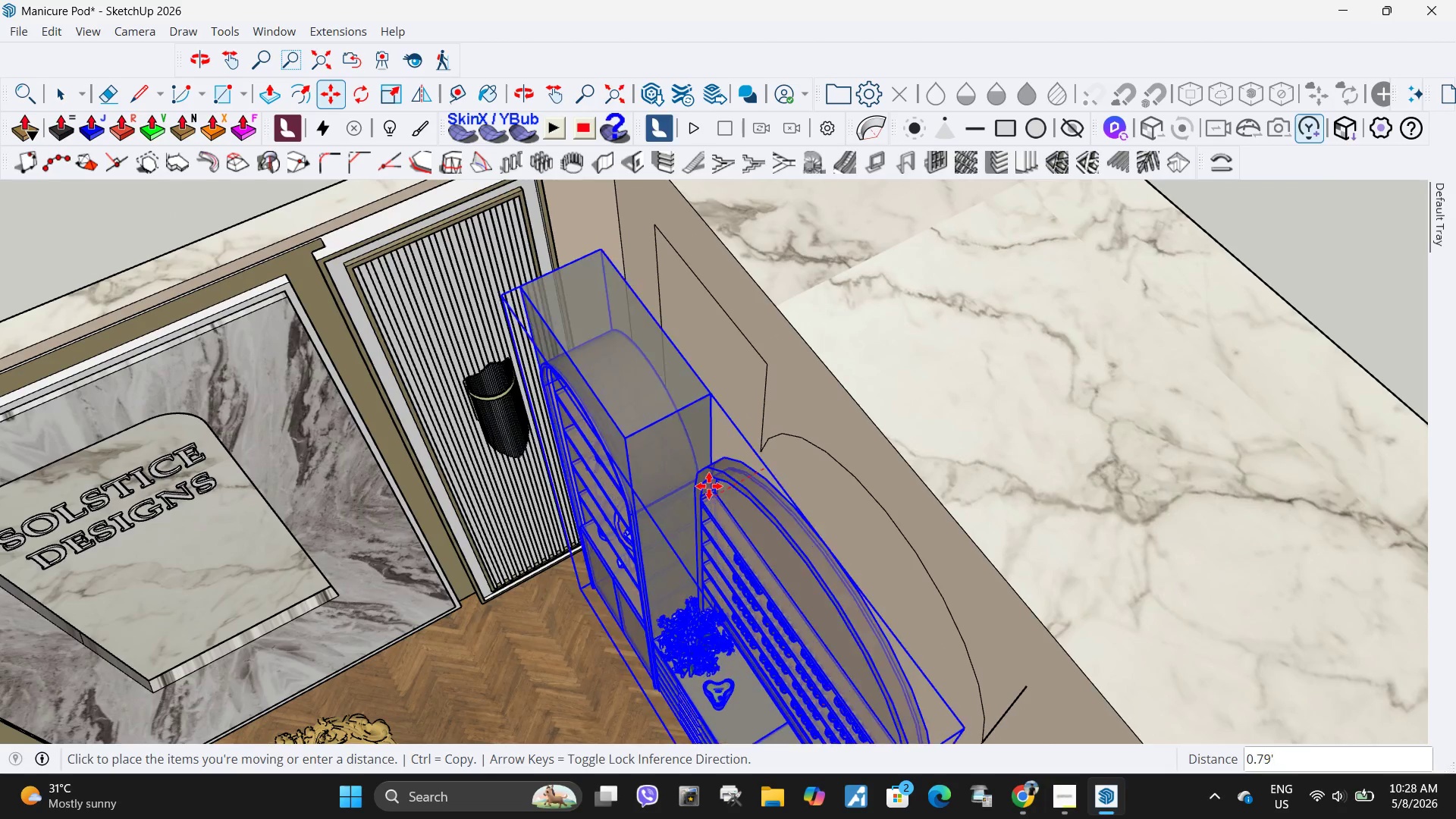 
scroll: coordinate [692, 435], scroll_direction: down, amount: 17.0
 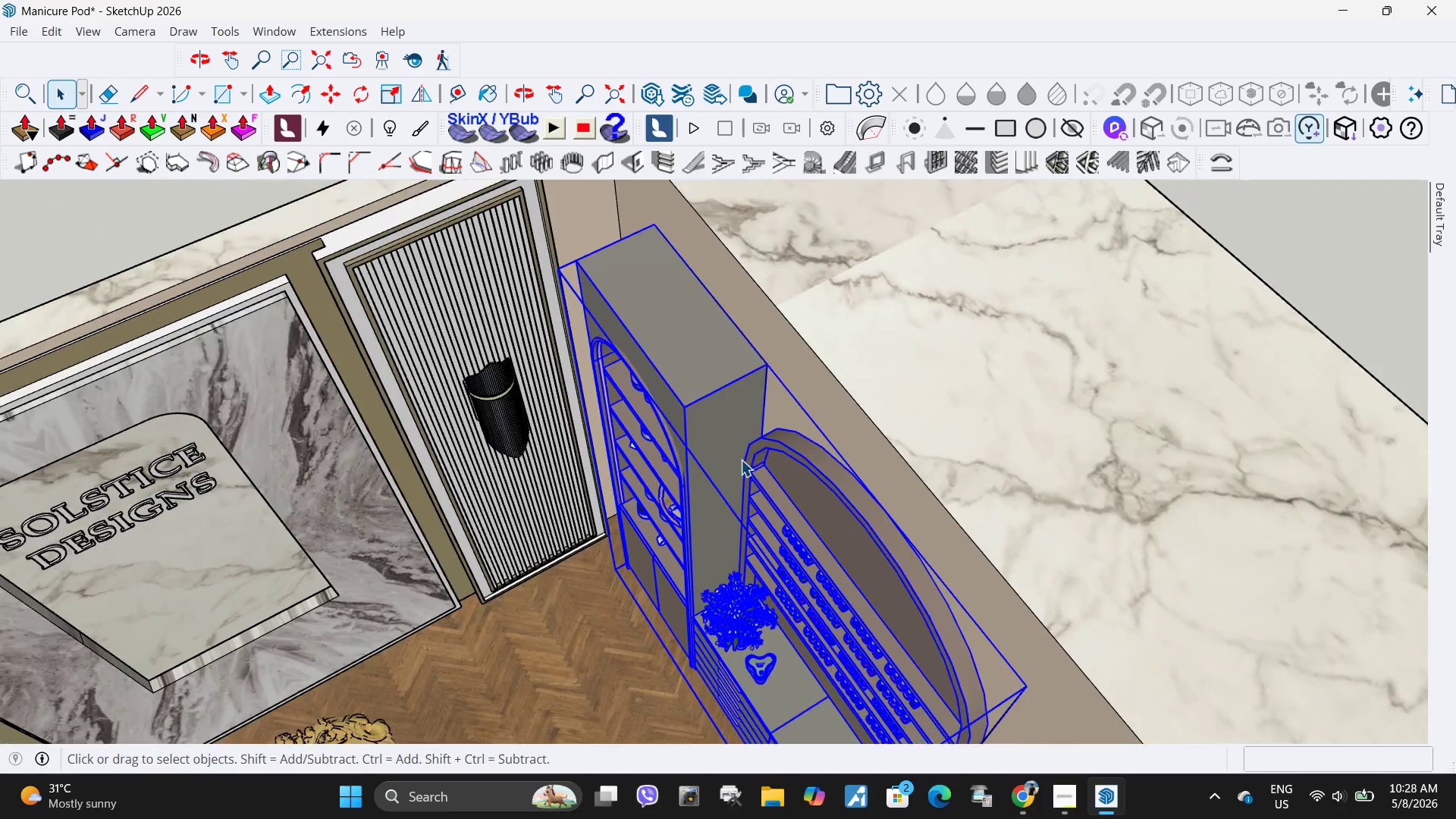 
left_click([709, 492])
 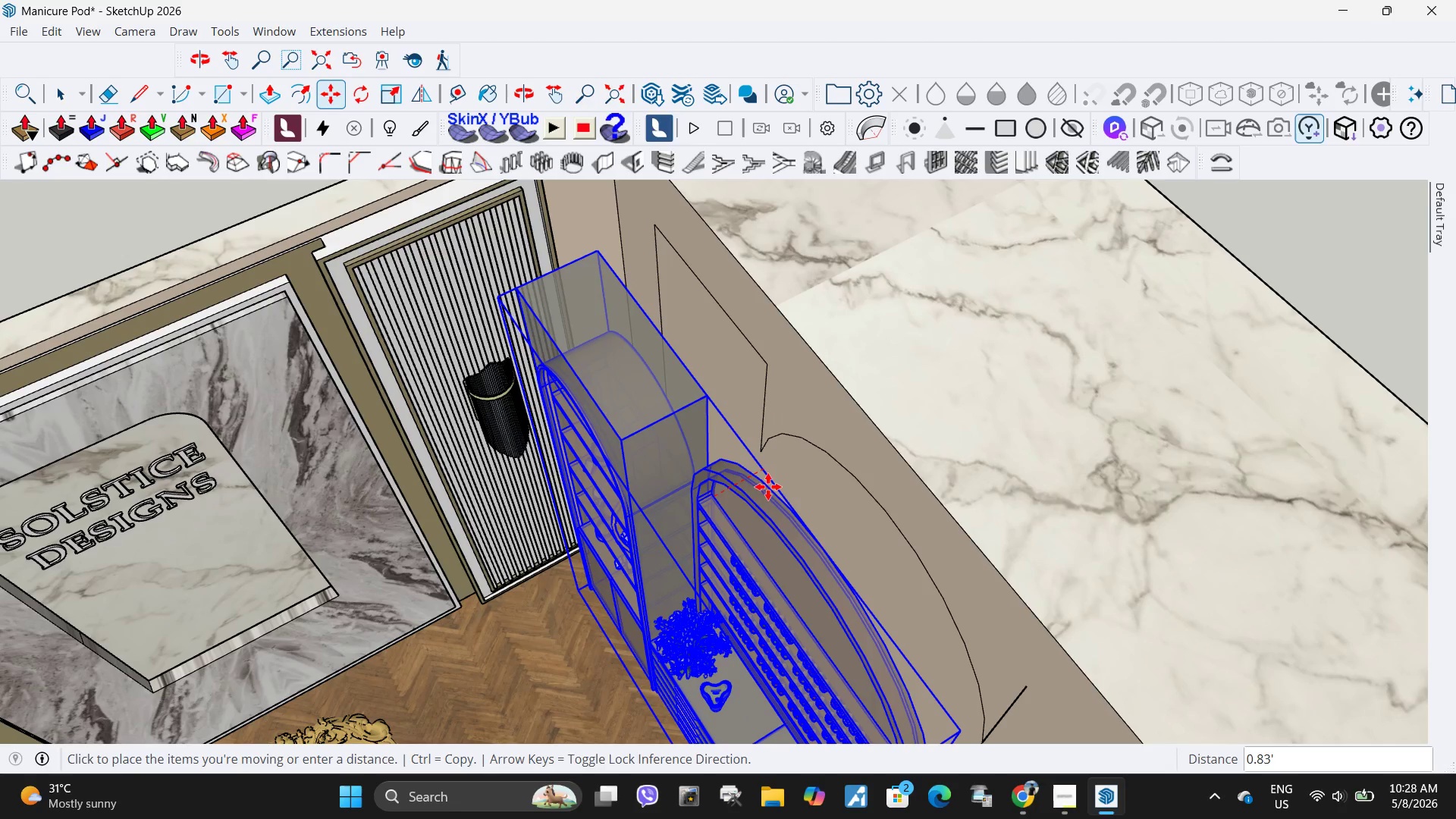 
key(Space)
 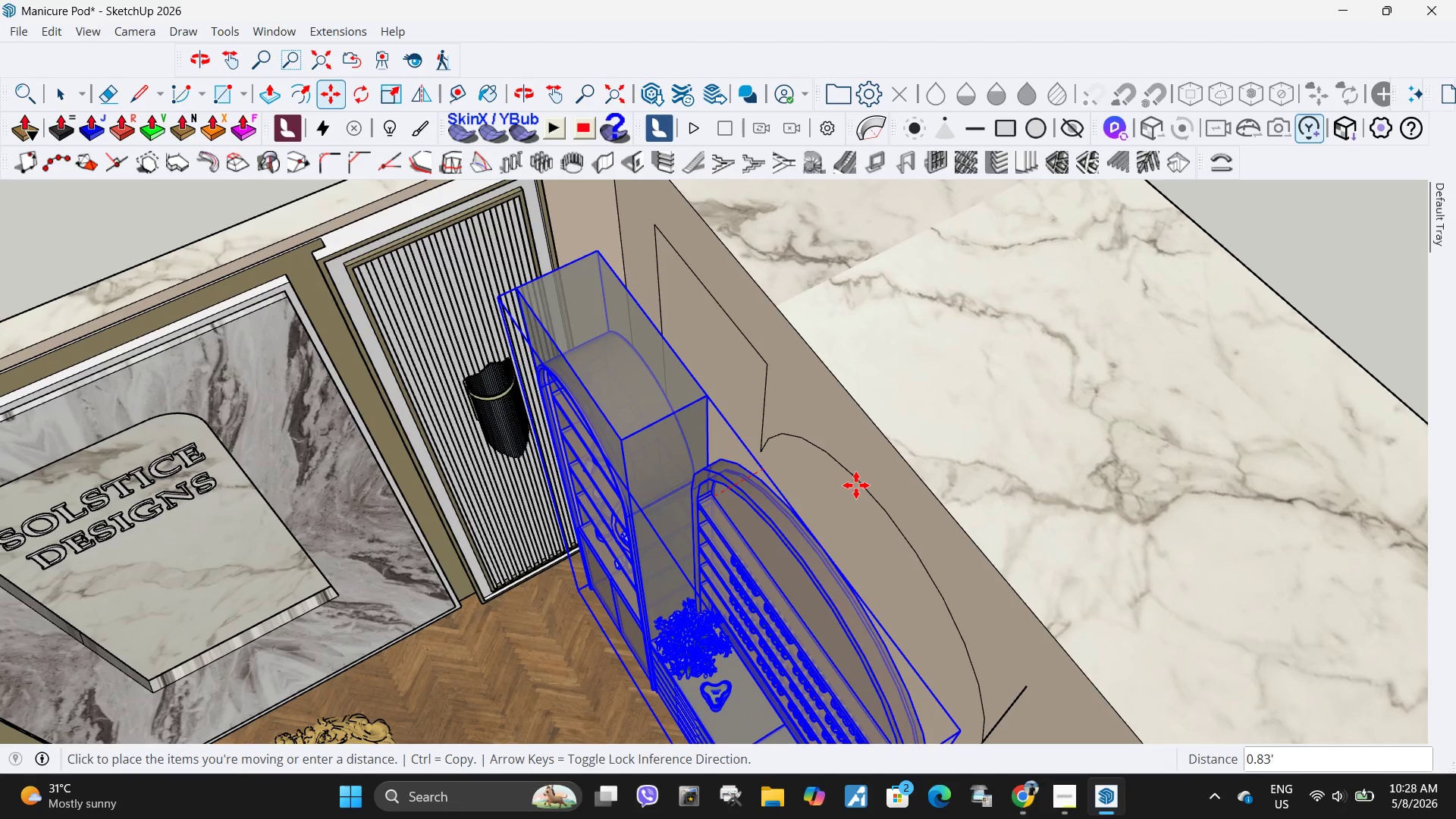 
left_click([856, 485])
 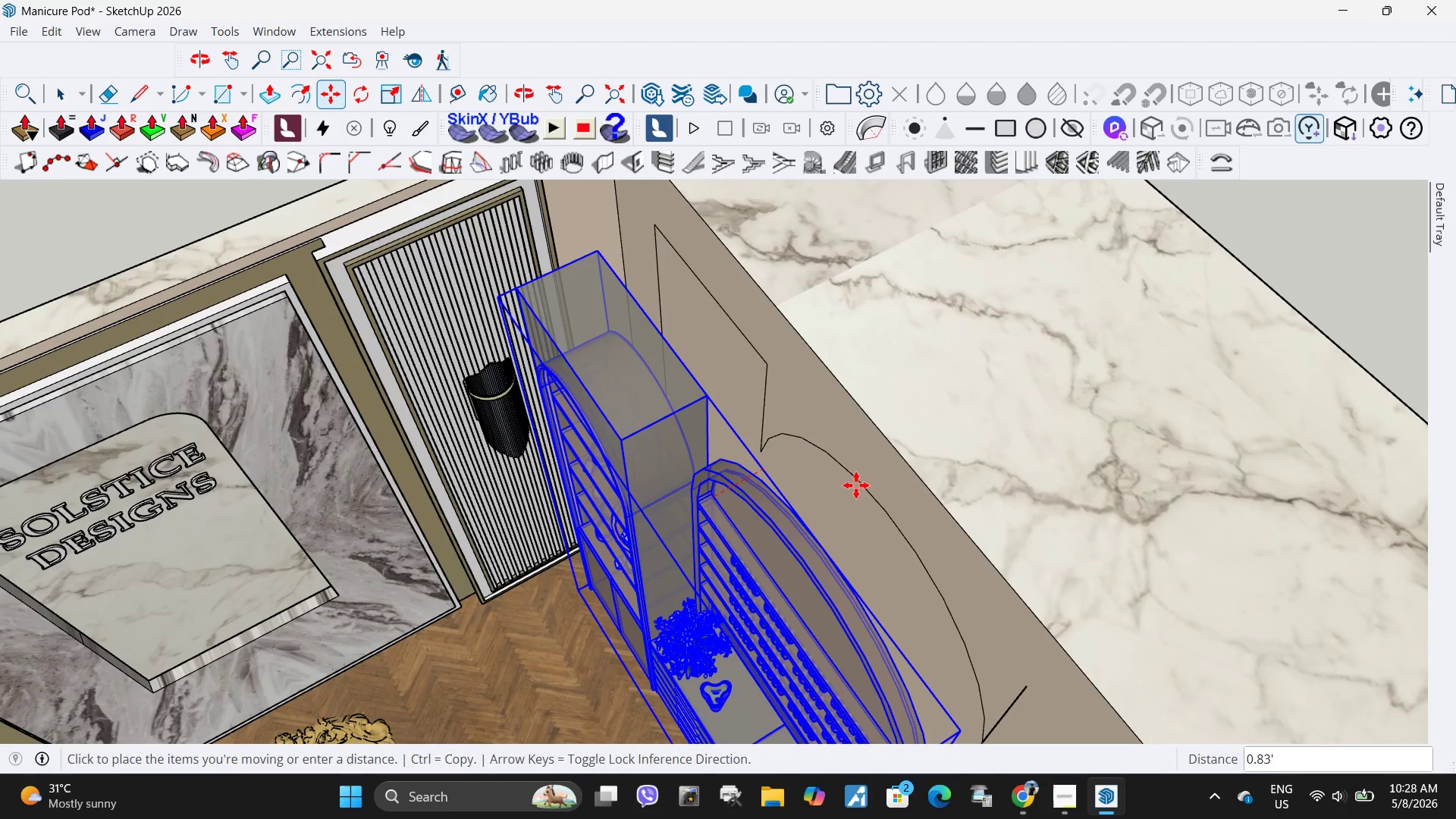 
key(Escape)
 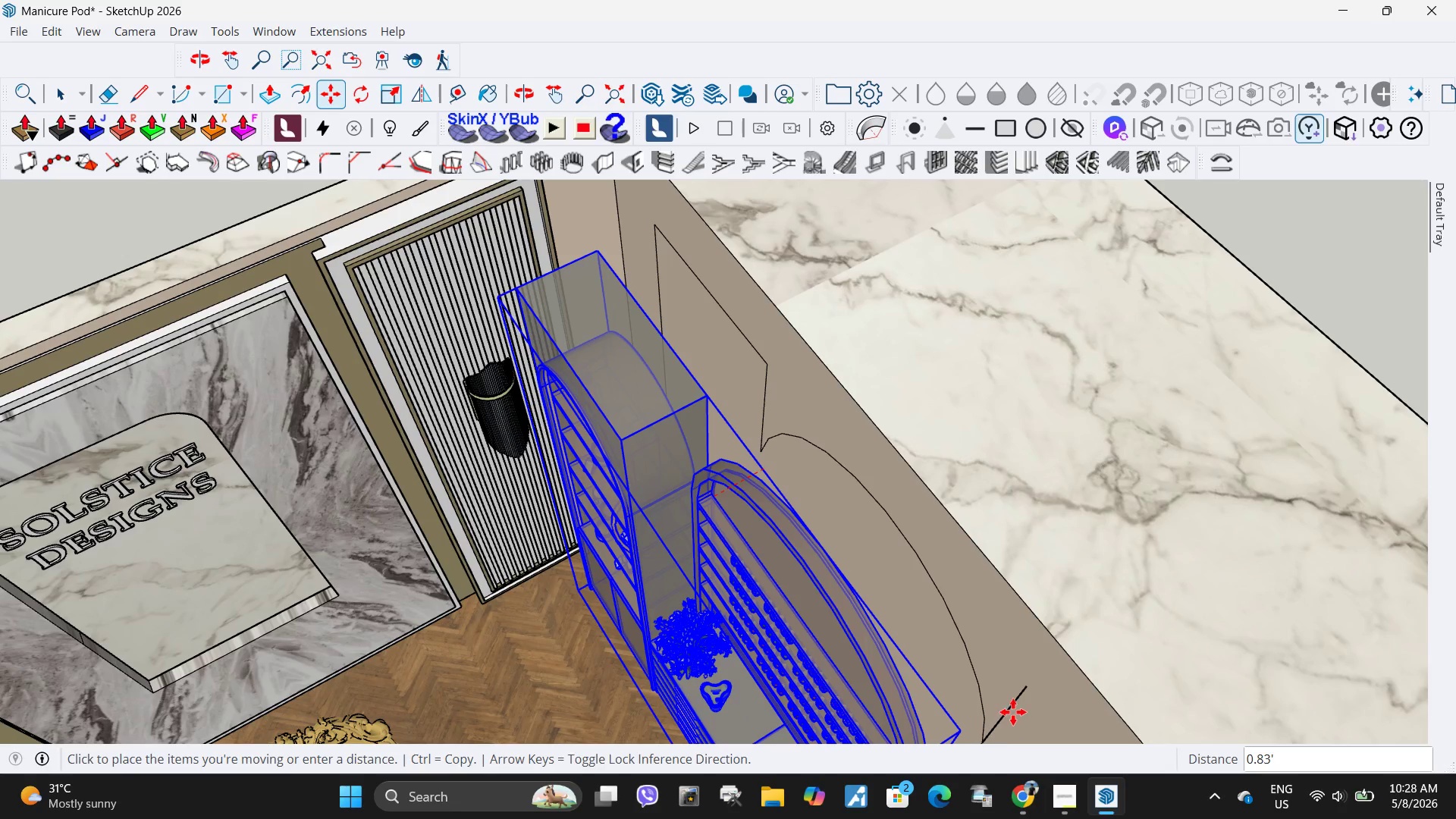 
key(Space)
 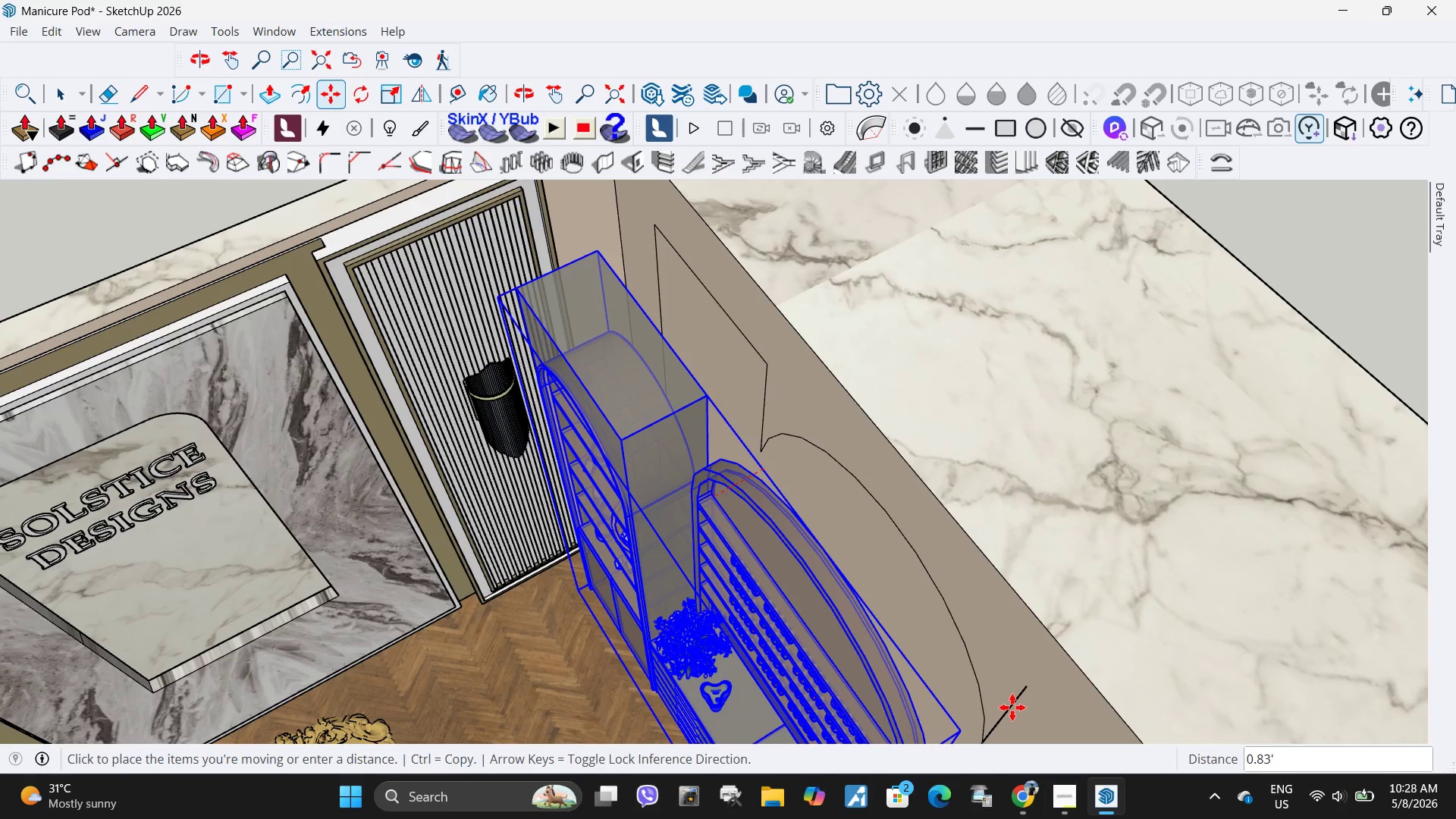 
left_click([1012, 708])
 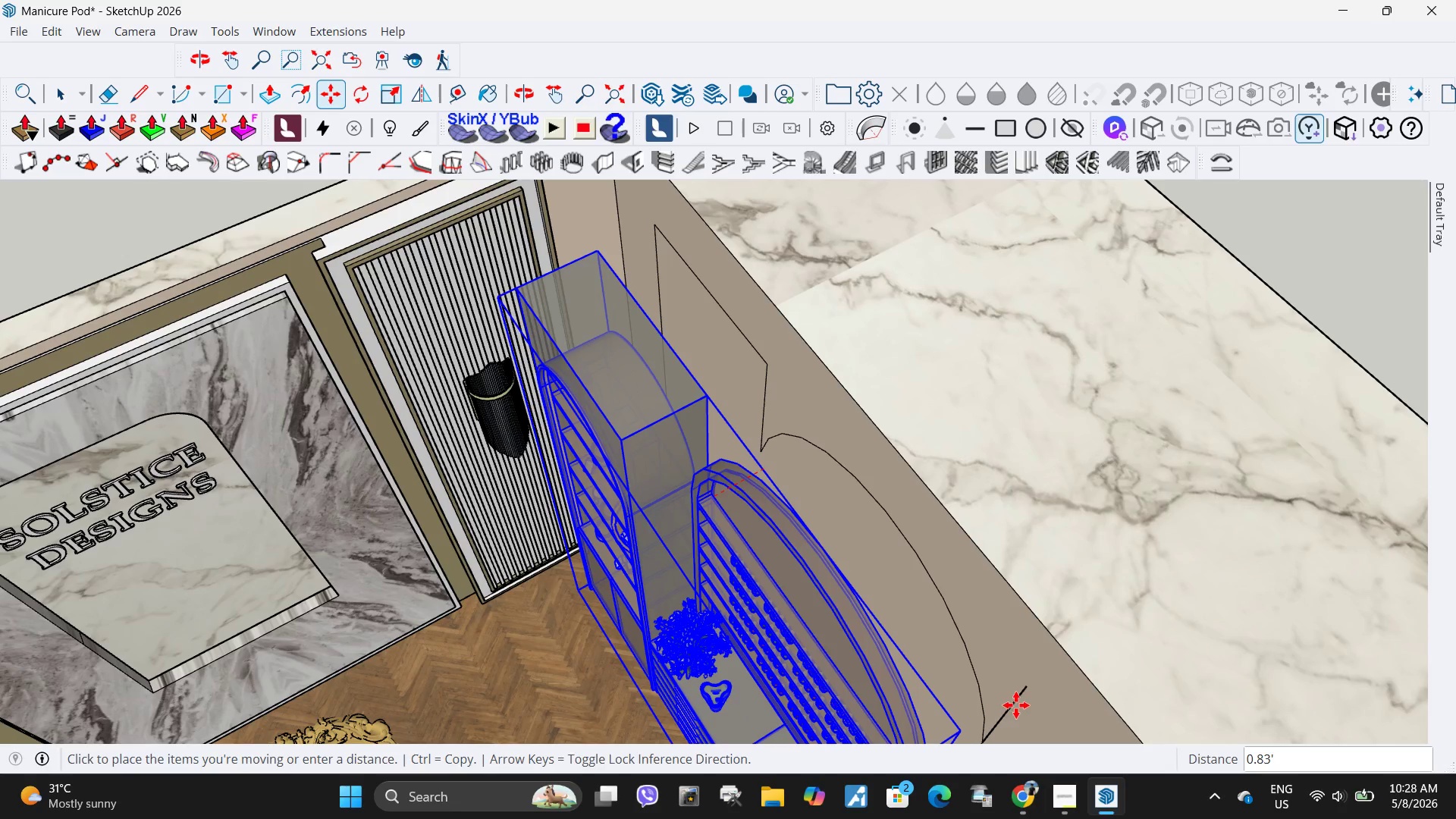 
key(Space)
 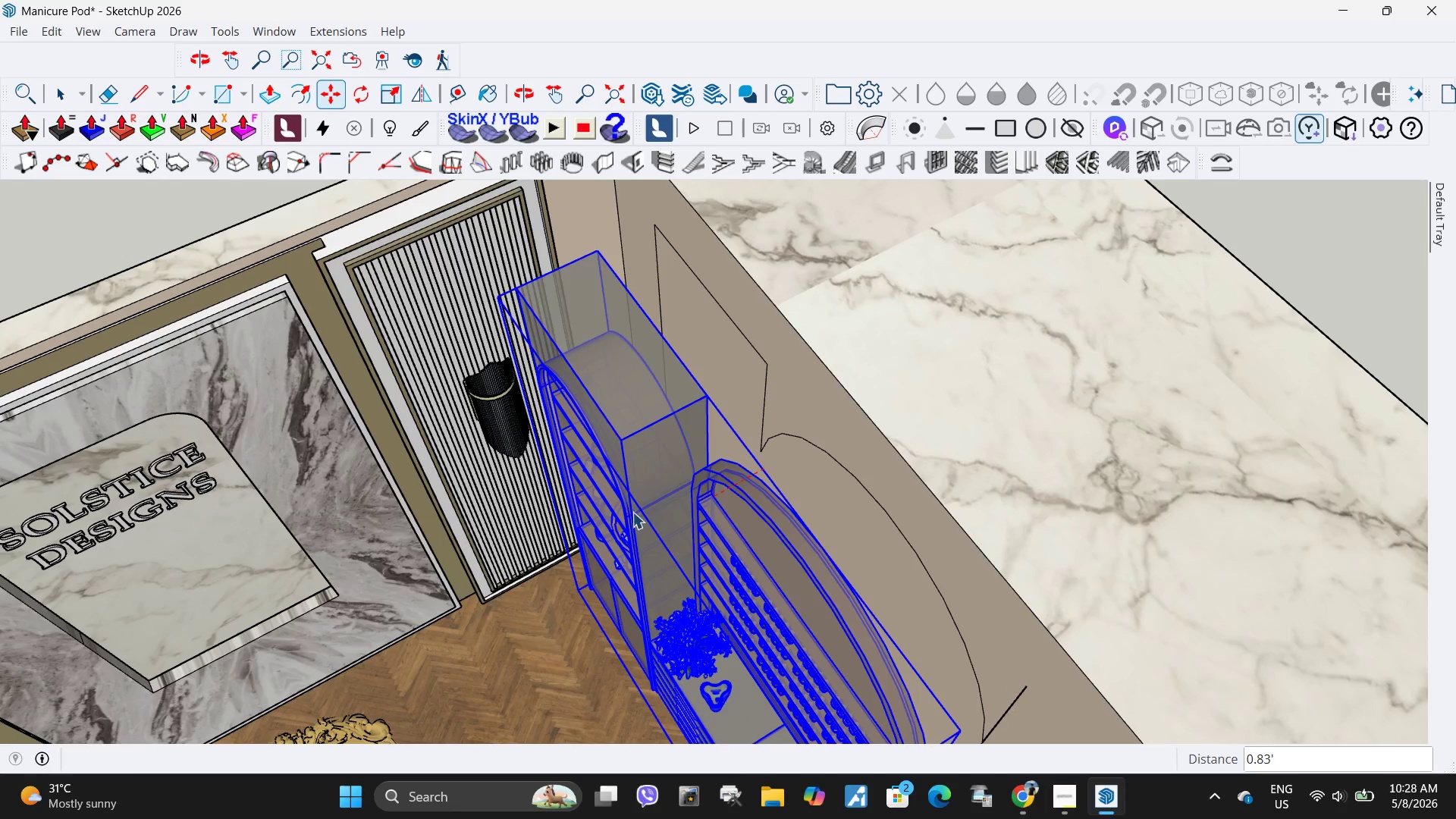 
key(Escape)
 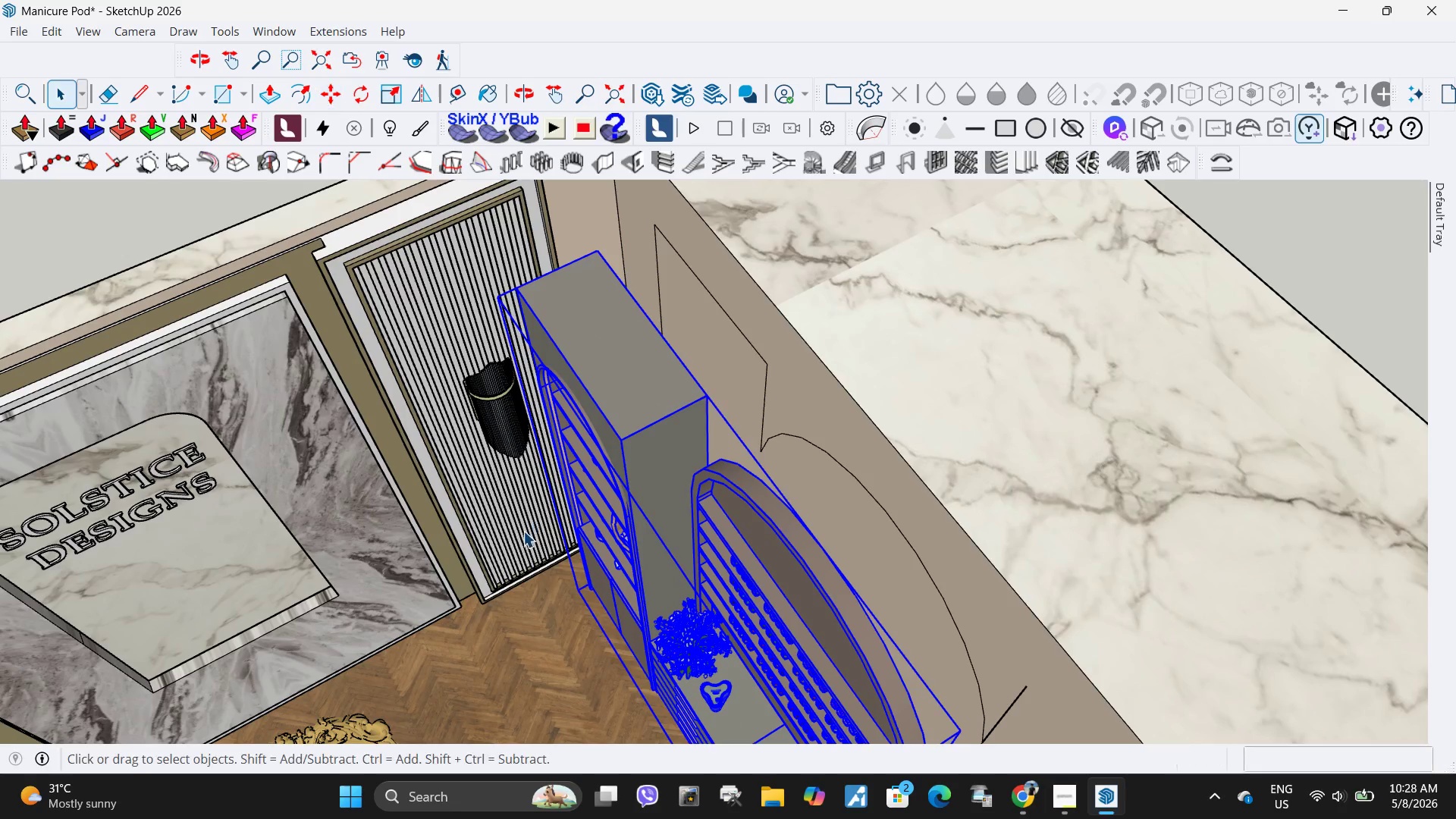 
scroll: coordinate [761, 630], scroll_direction: down, amount: 6.0
 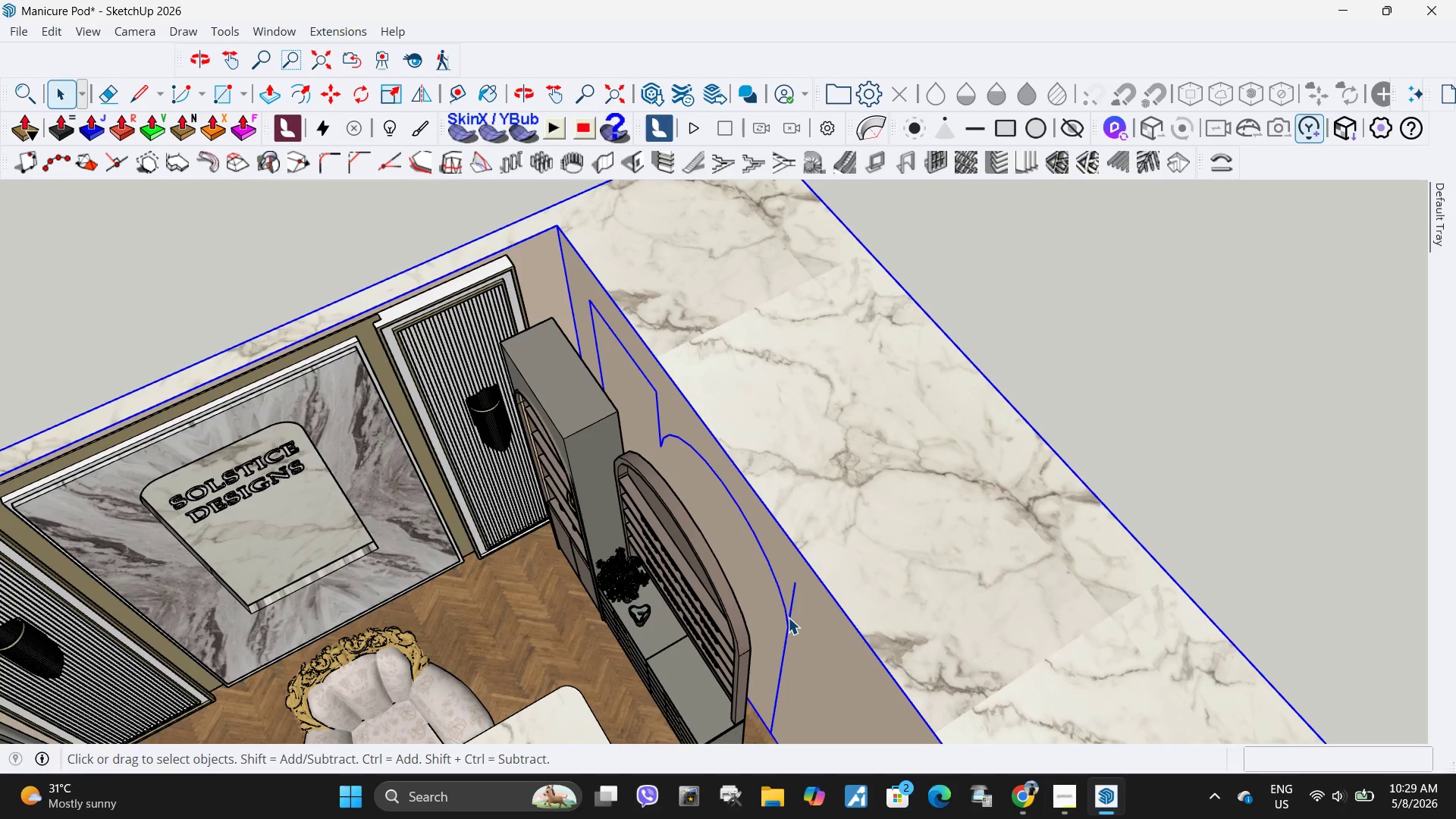 
double_click([788, 617])
 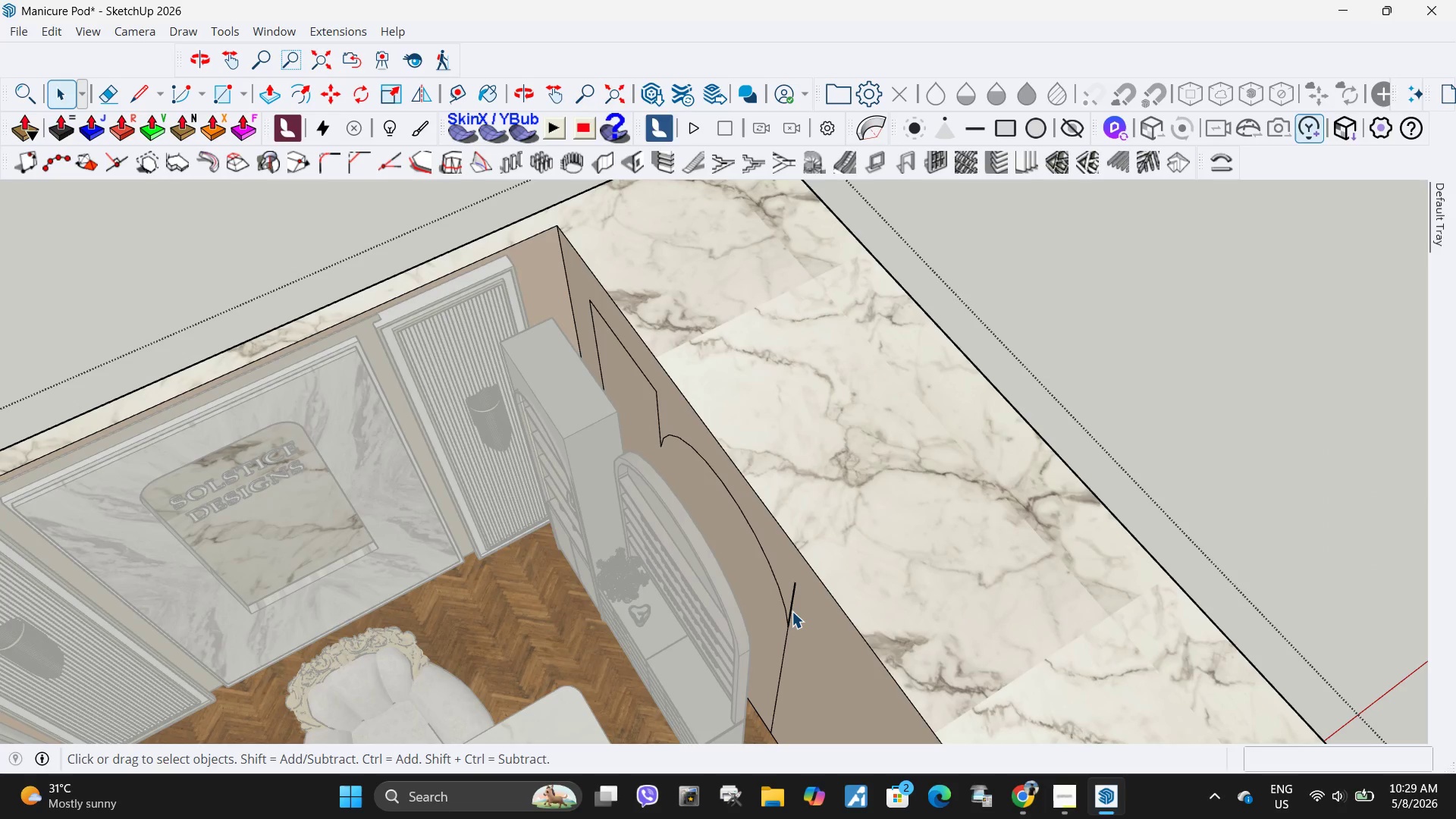 
triple_click([792, 610])
 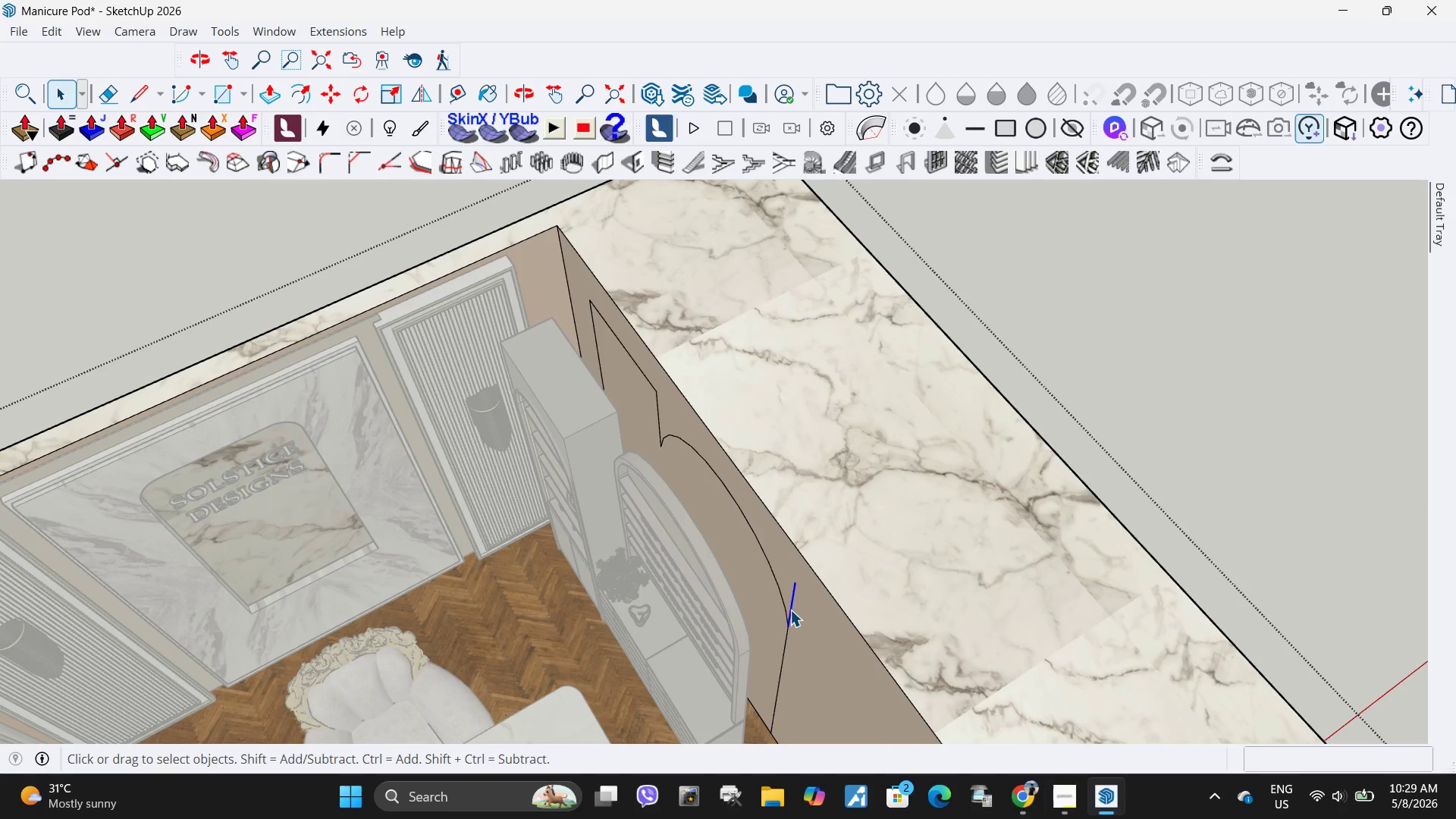 
key(Delete)
 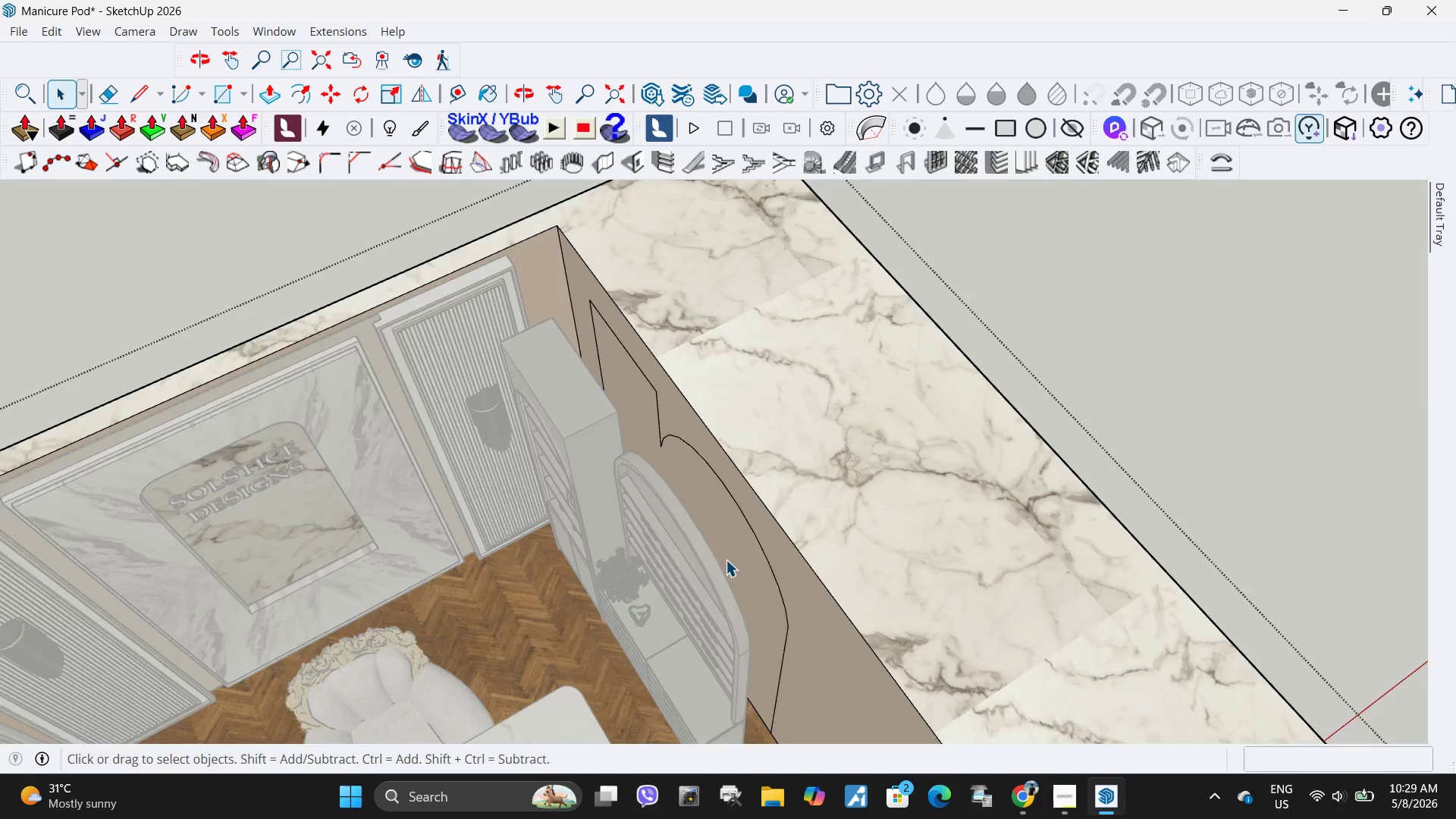 
scroll: coordinate [726, 555], scroll_direction: up, amount: 4.0
 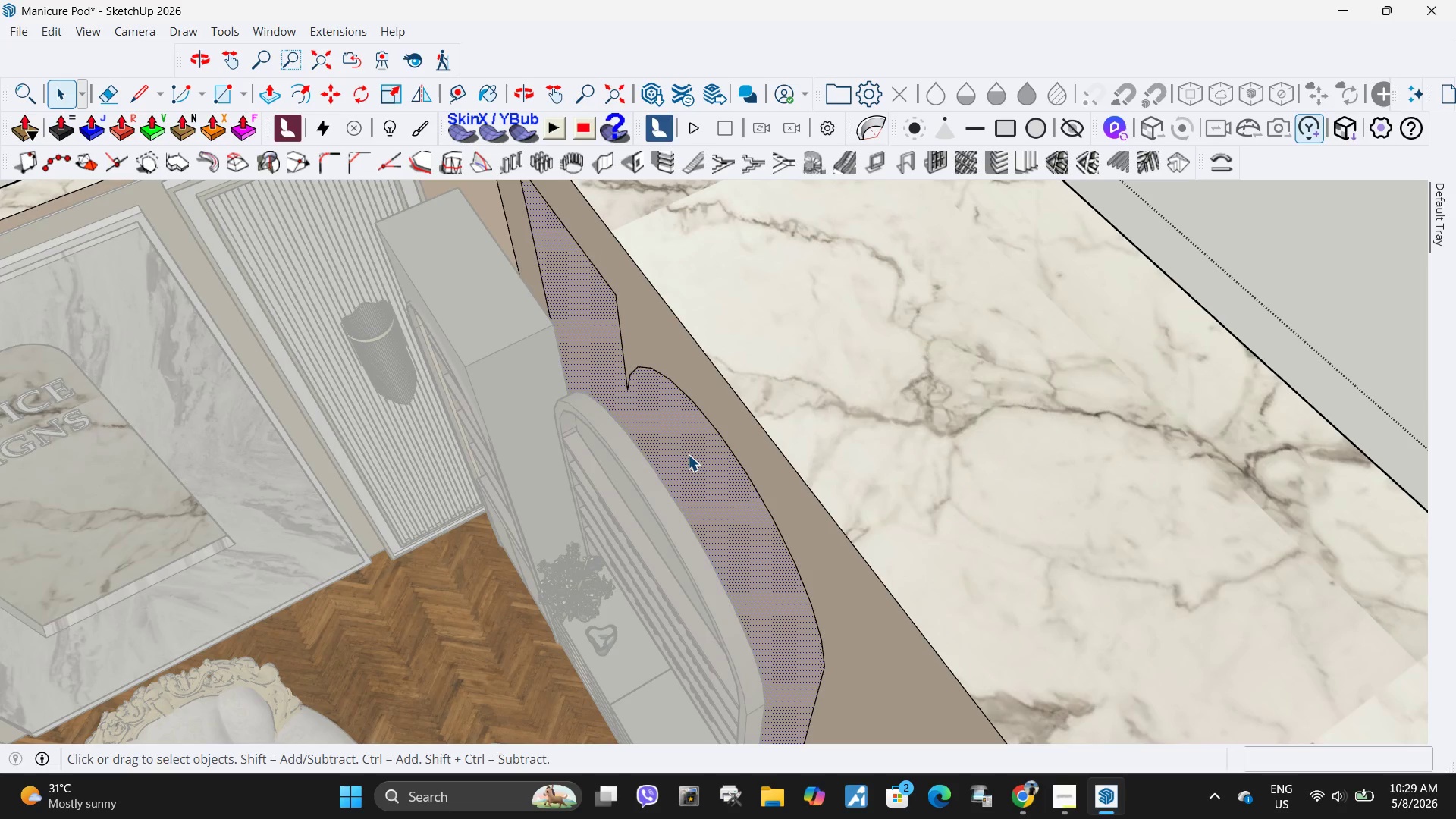 
key(P)
 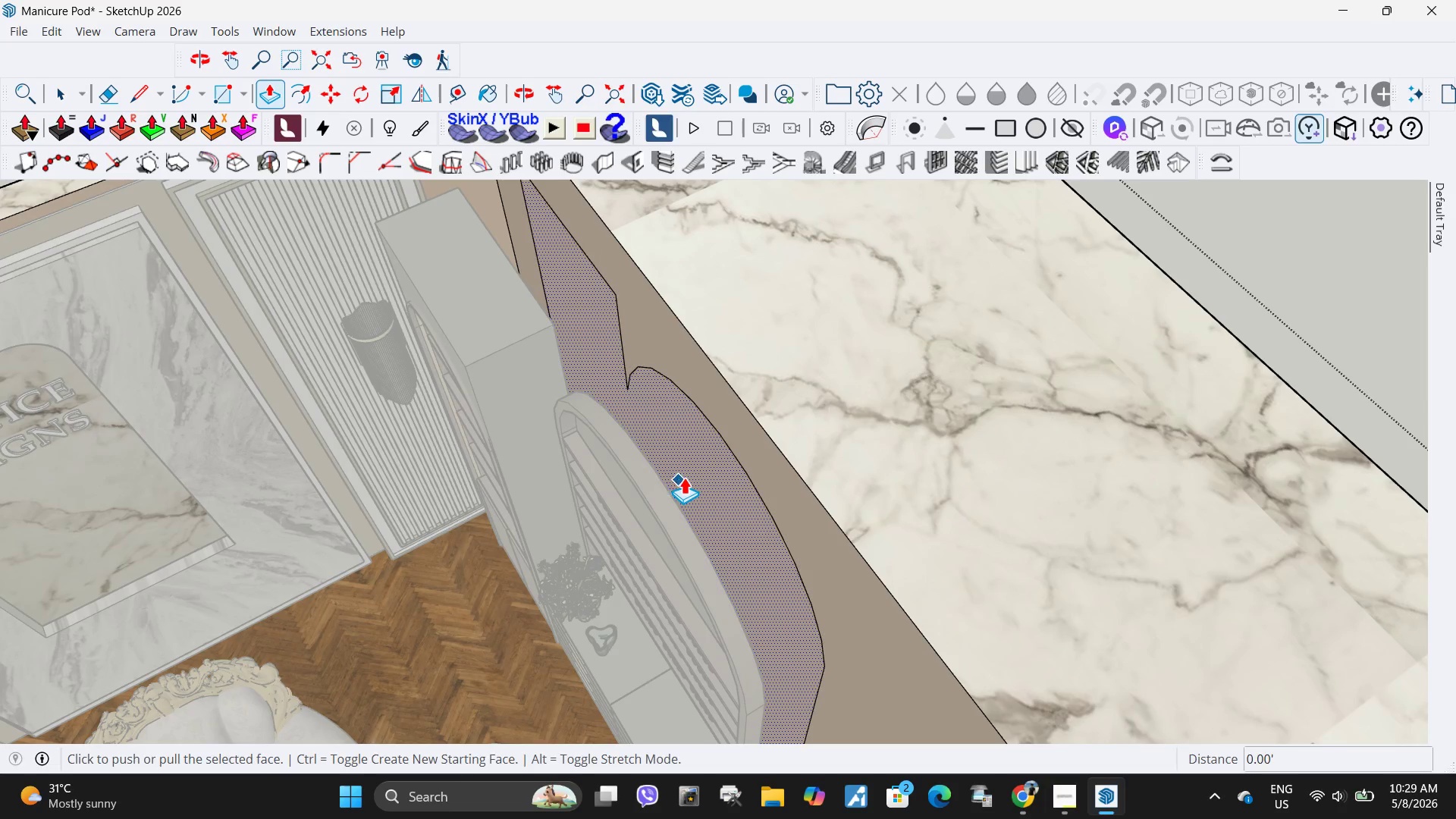 
left_click([684, 477])
 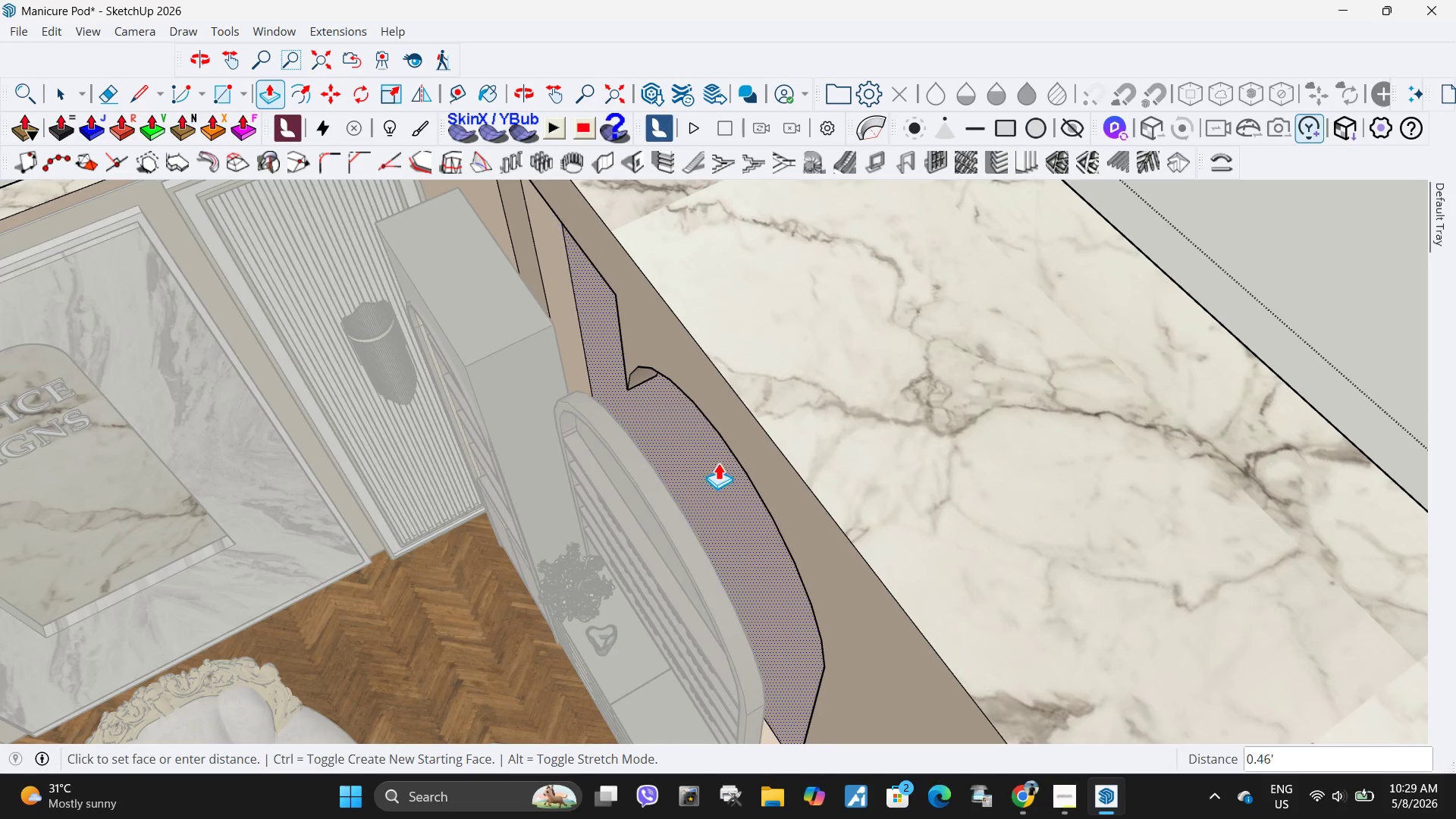 
left_click([718, 463])
 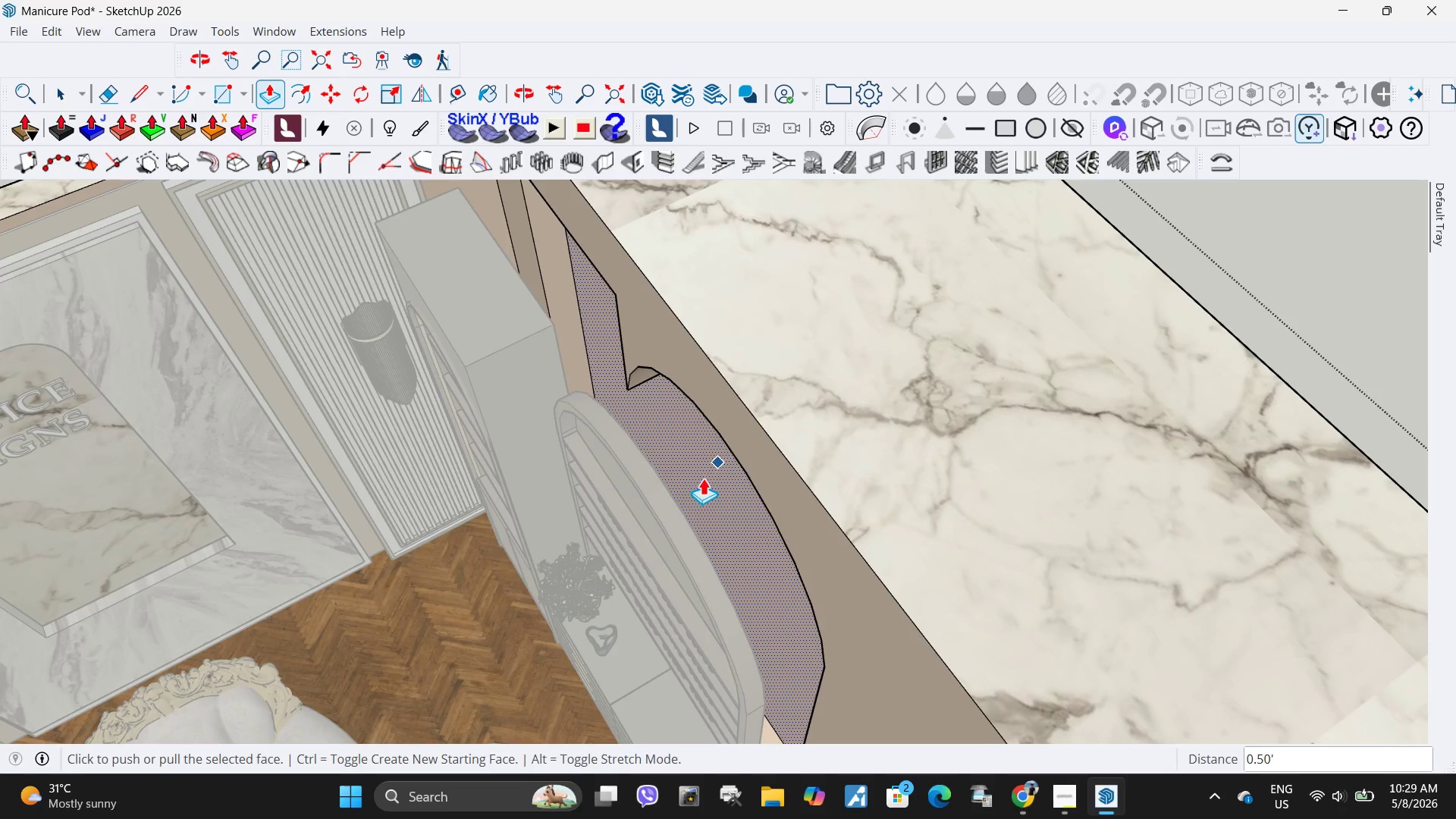 
scroll: coordinate [686, 500], scroll_direction: up, amount: 17.0
 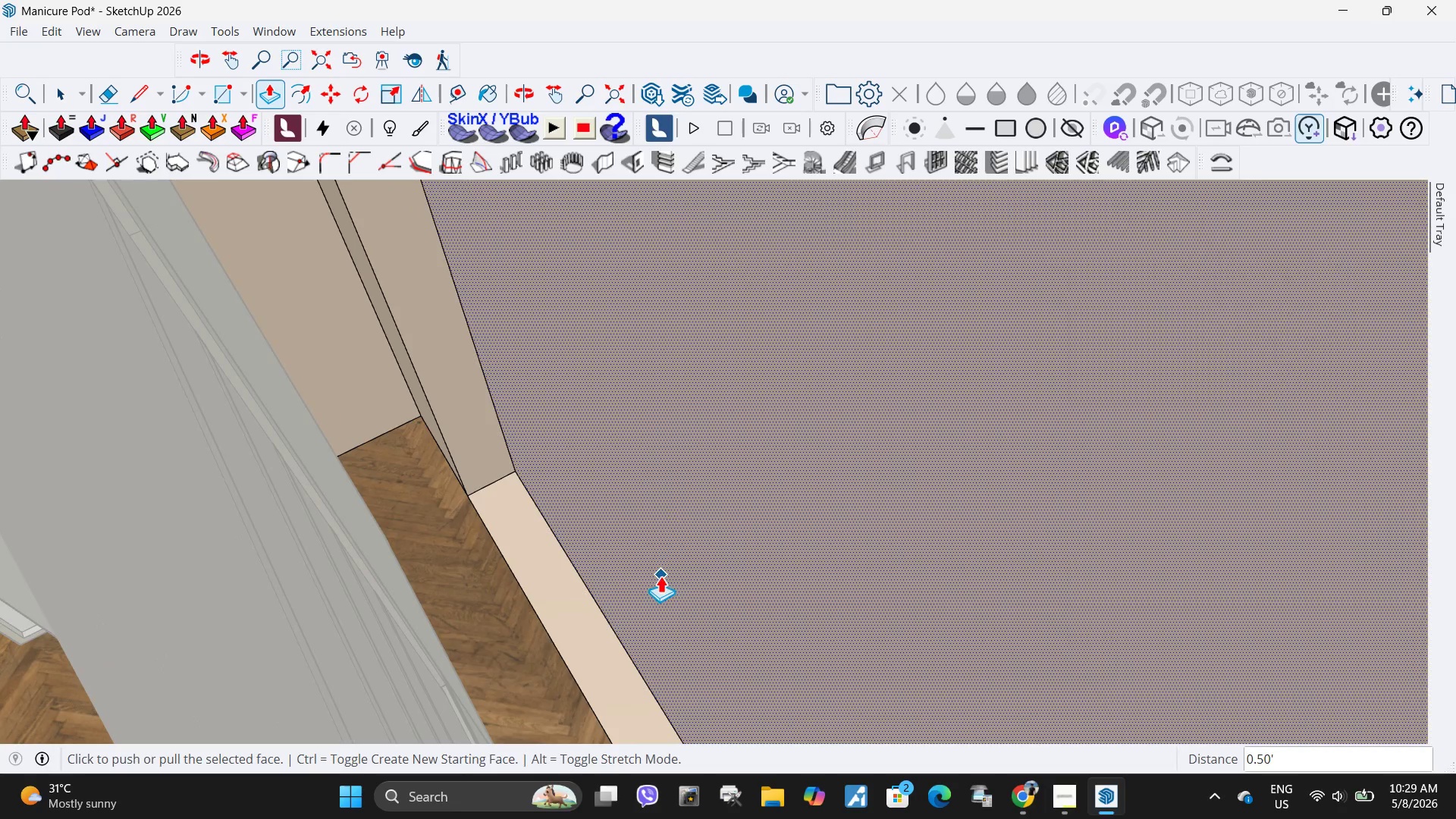 
left_click([661, 576])
 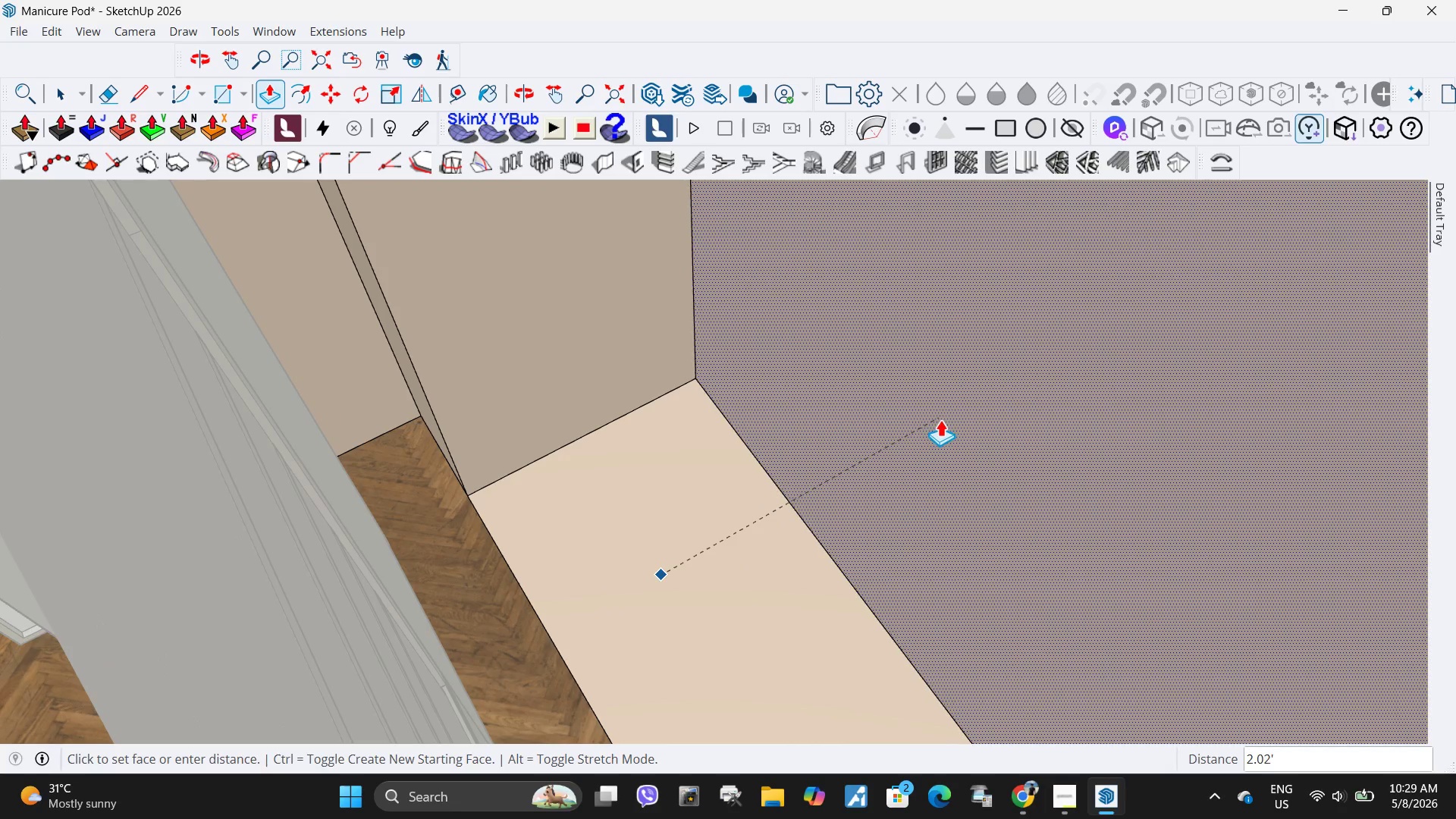 
left_click([940, 419])
 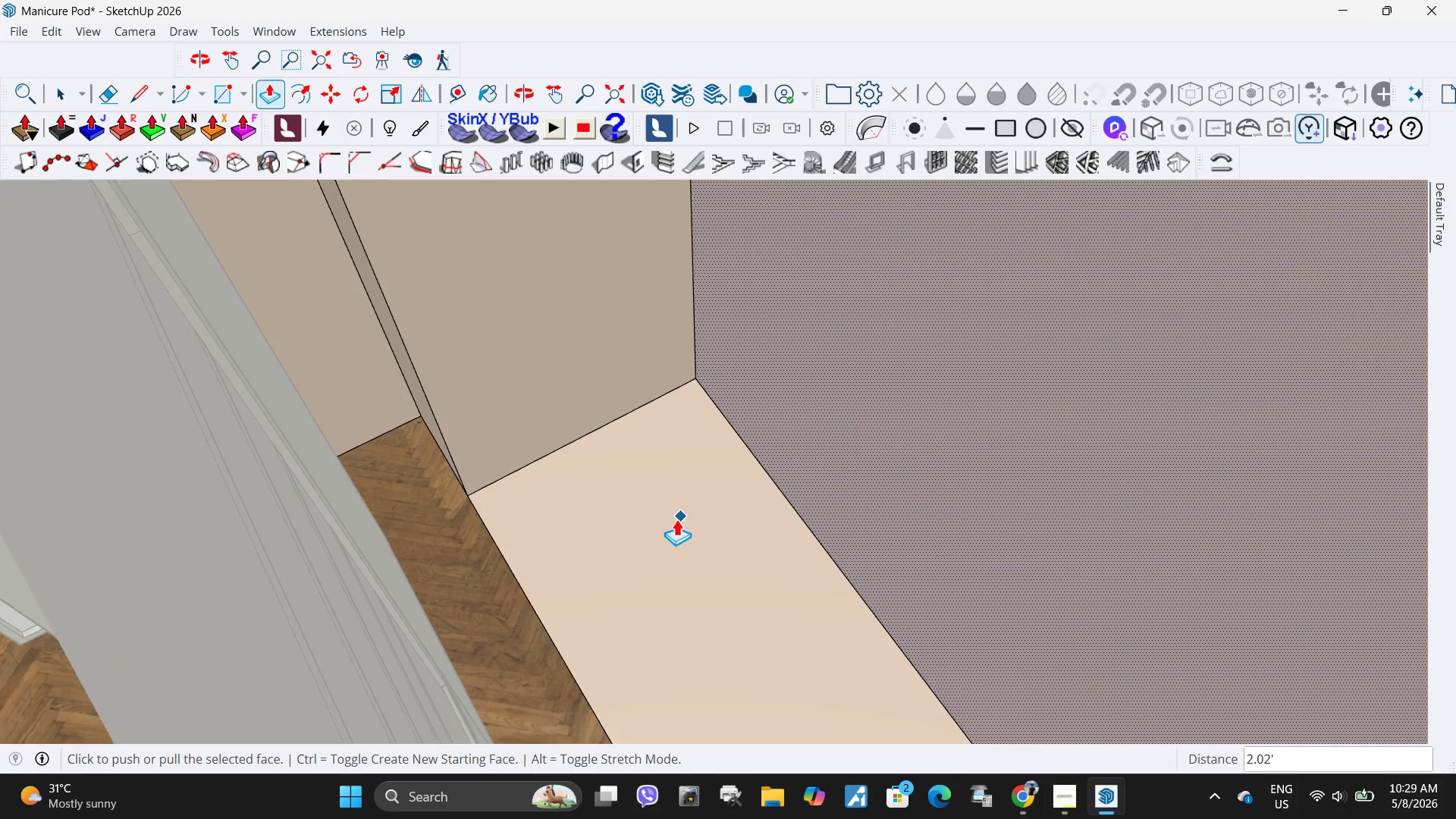 
key(Space)
 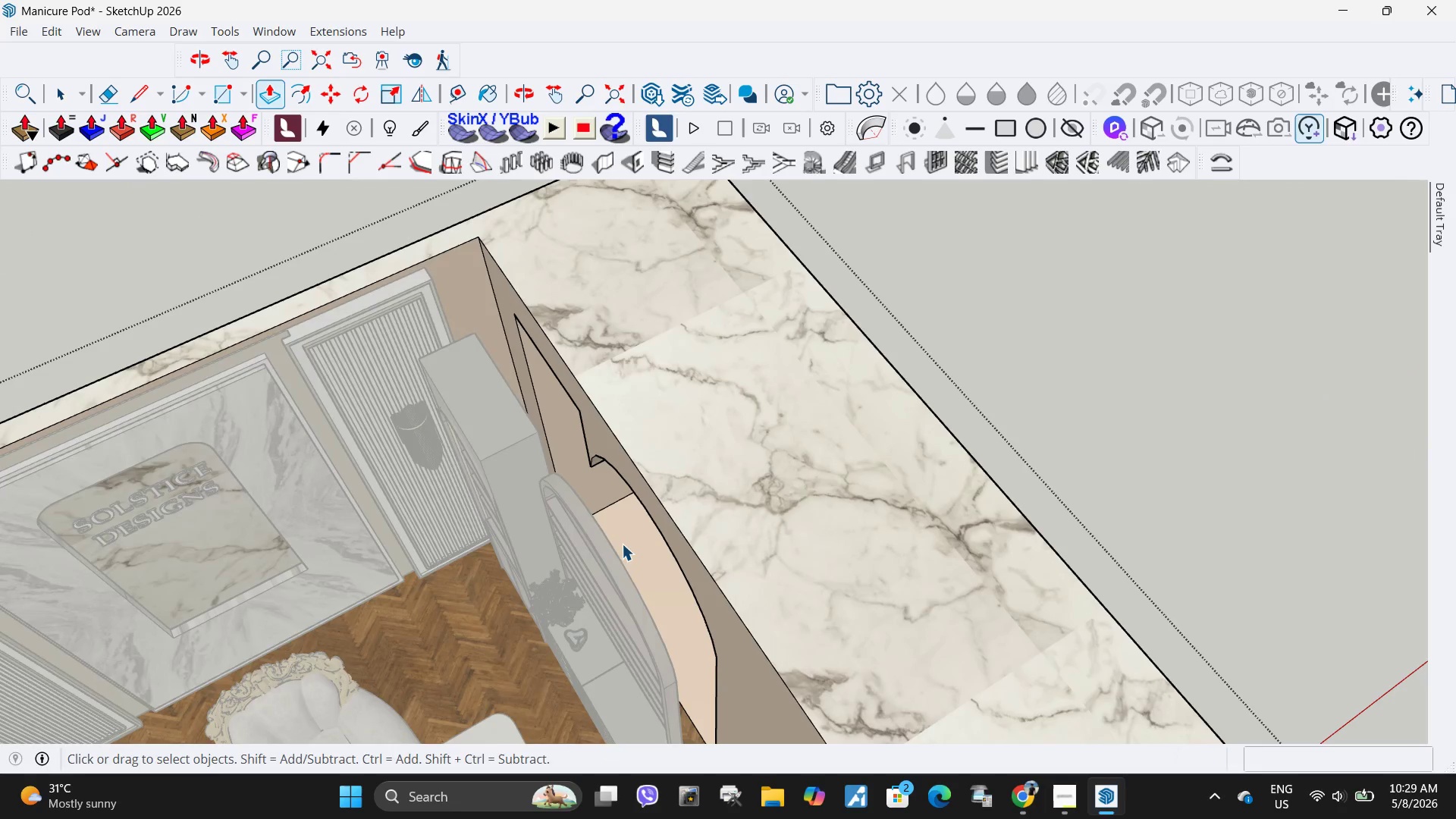 
key(Escape)
 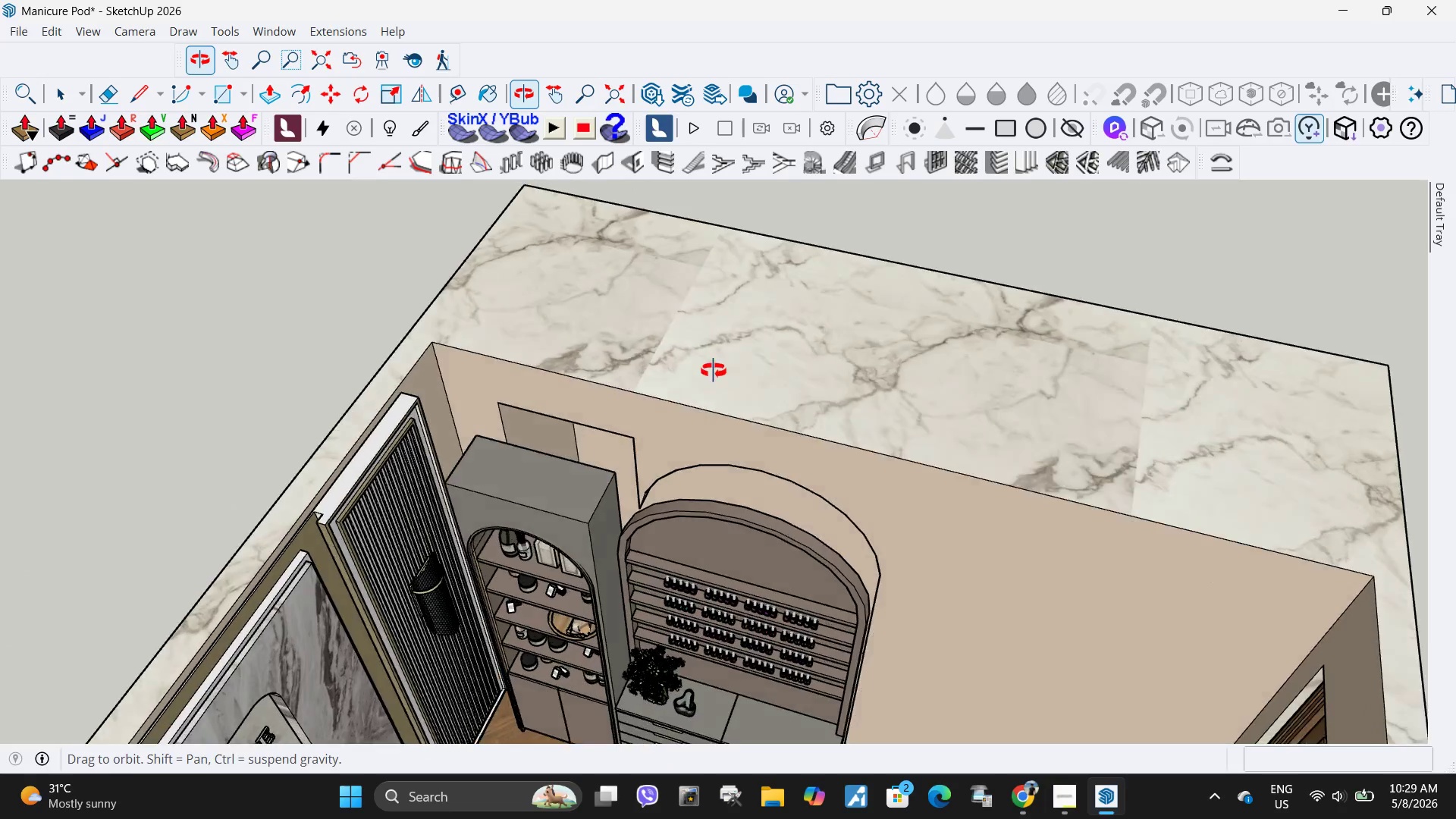 
scroll: coordinate [619, 551], scroll_direction: down, amount: 13.0
 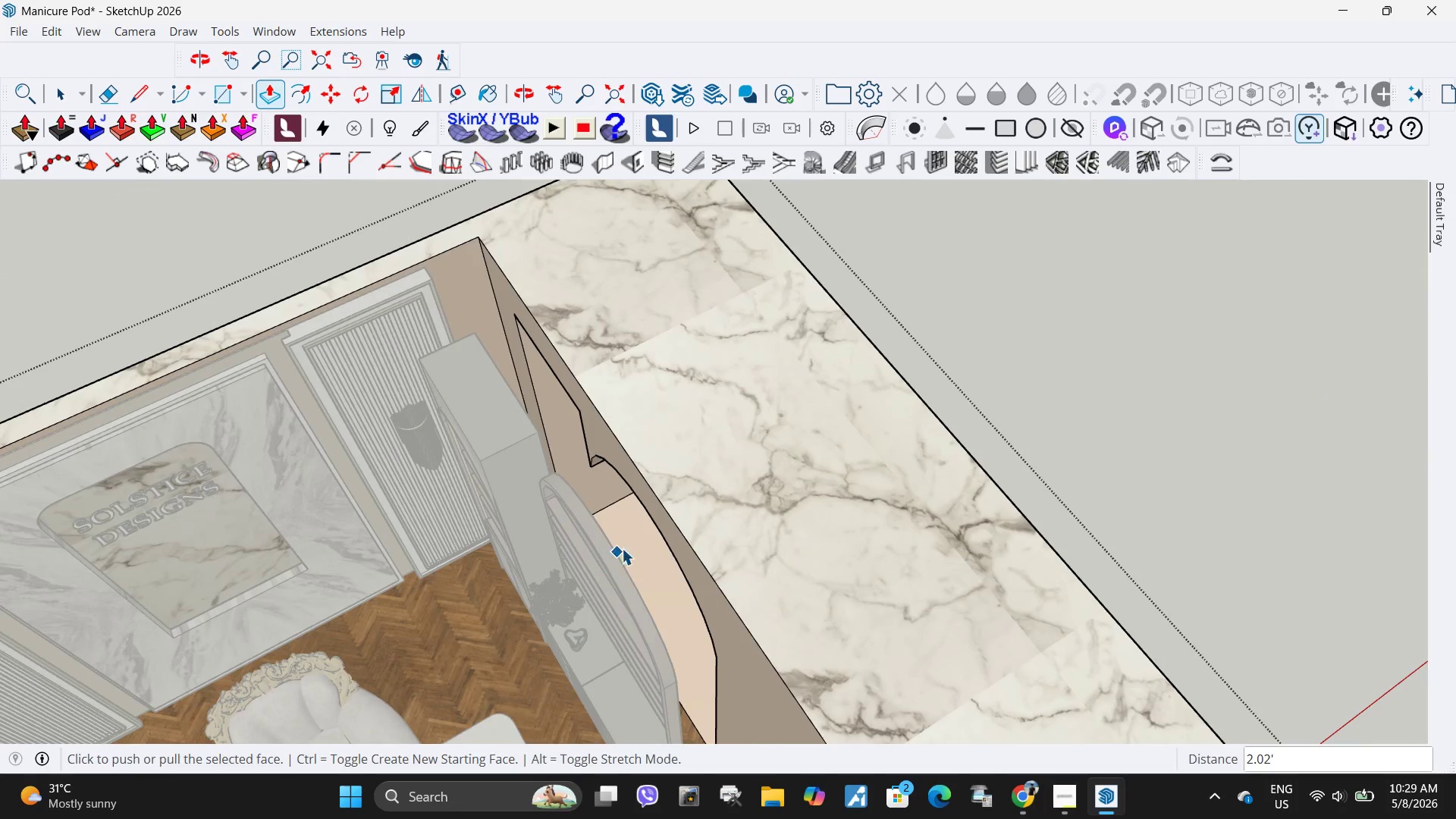 
scroll: coordinate [715, 367], scroll_direction: up, amount: 8.0
 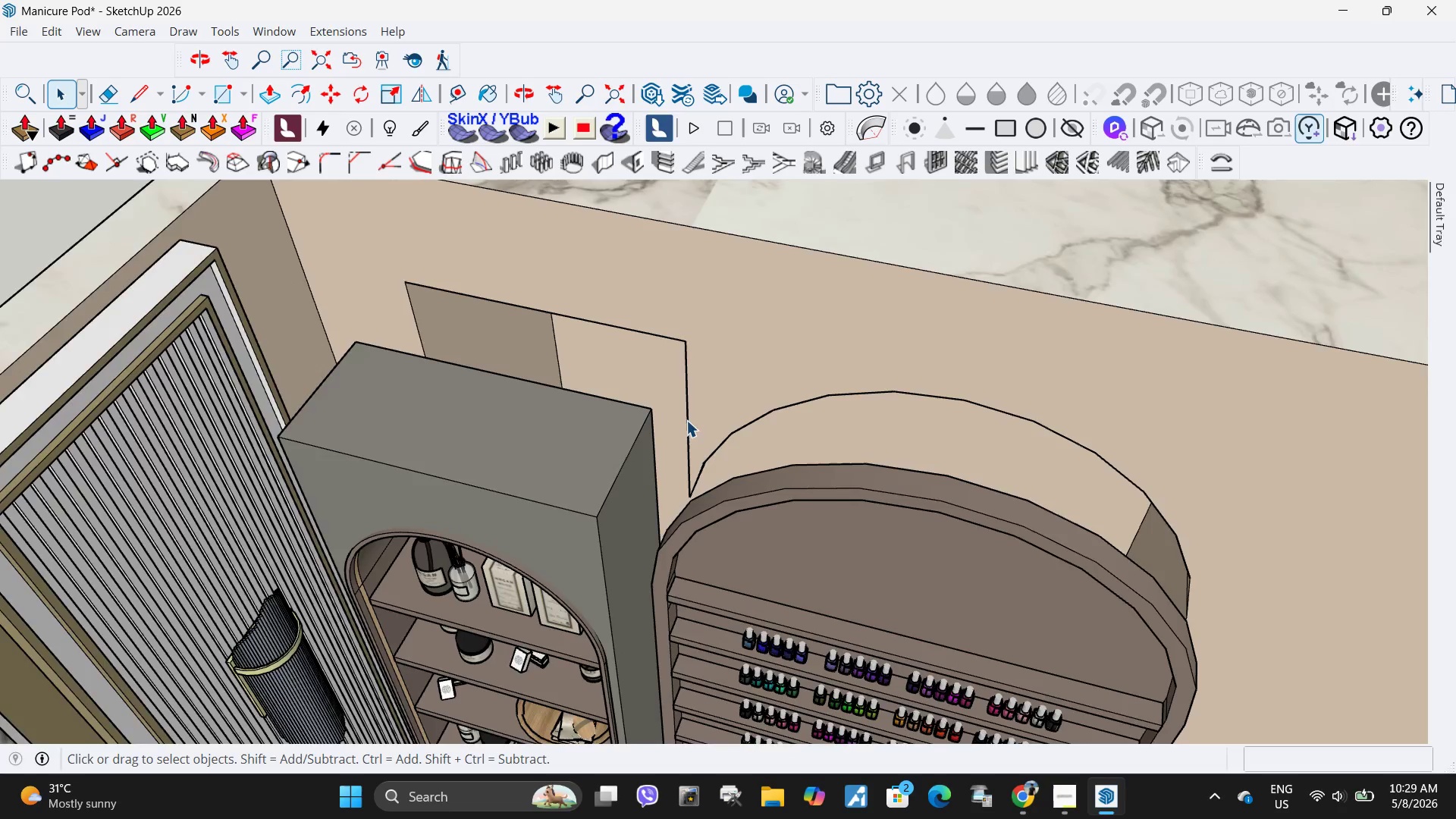 
scroll: coordinate [720, 341], scroll_direction: down, amount: 11.0
 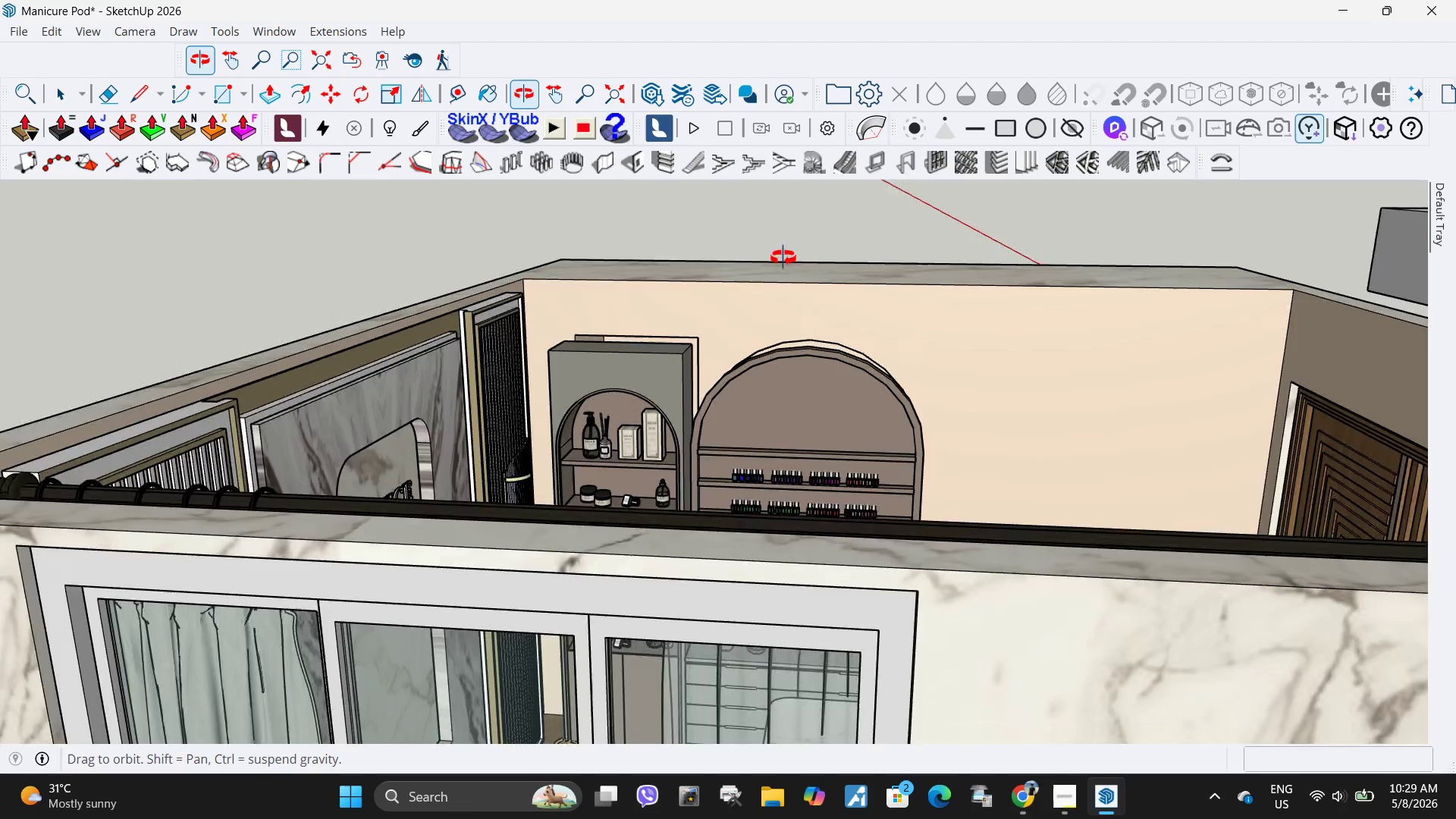 
scroll: coordinate [755, 366], scroll_direction: up, amount: 5.0
 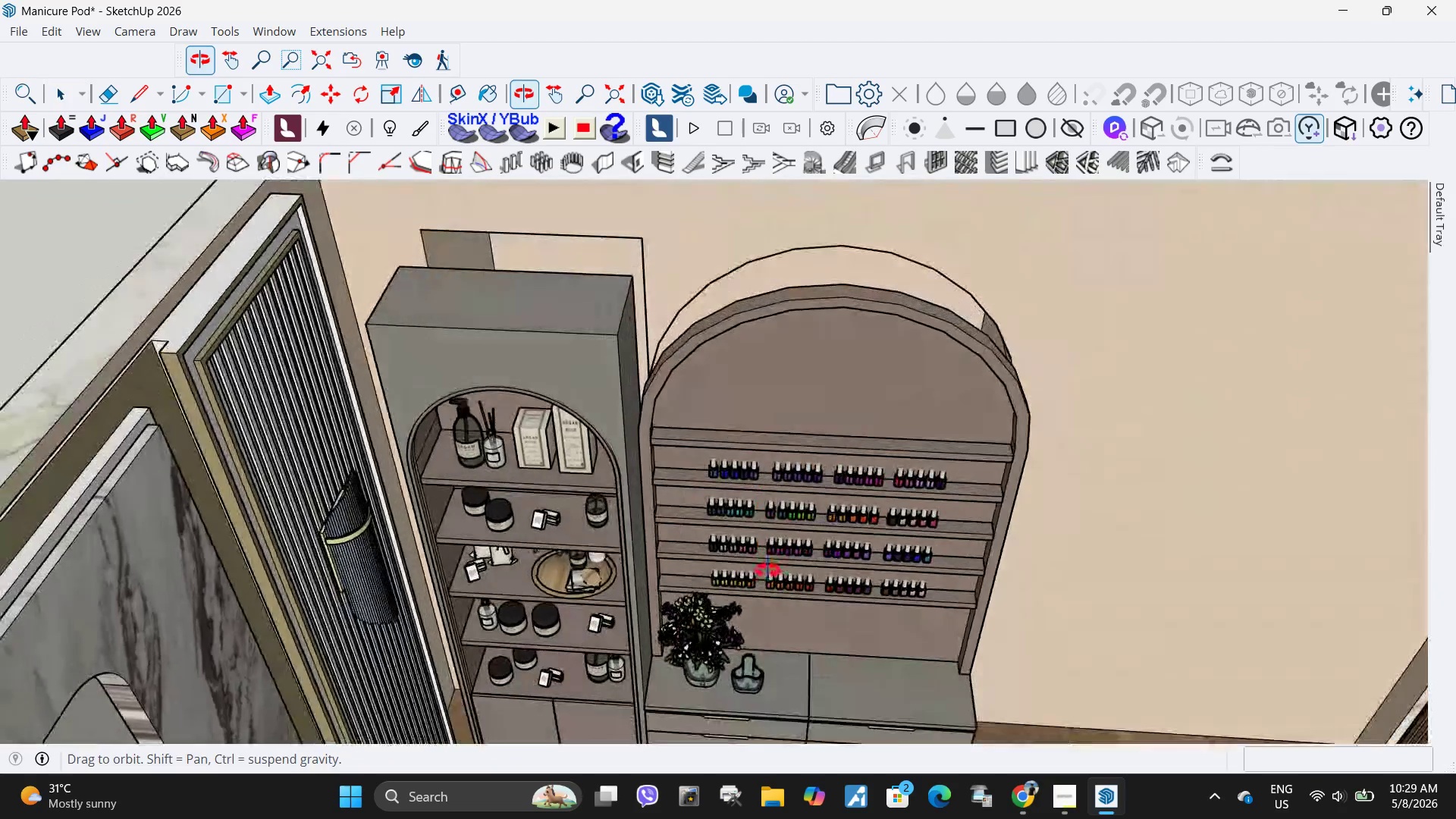 
left_click([742, 294])
 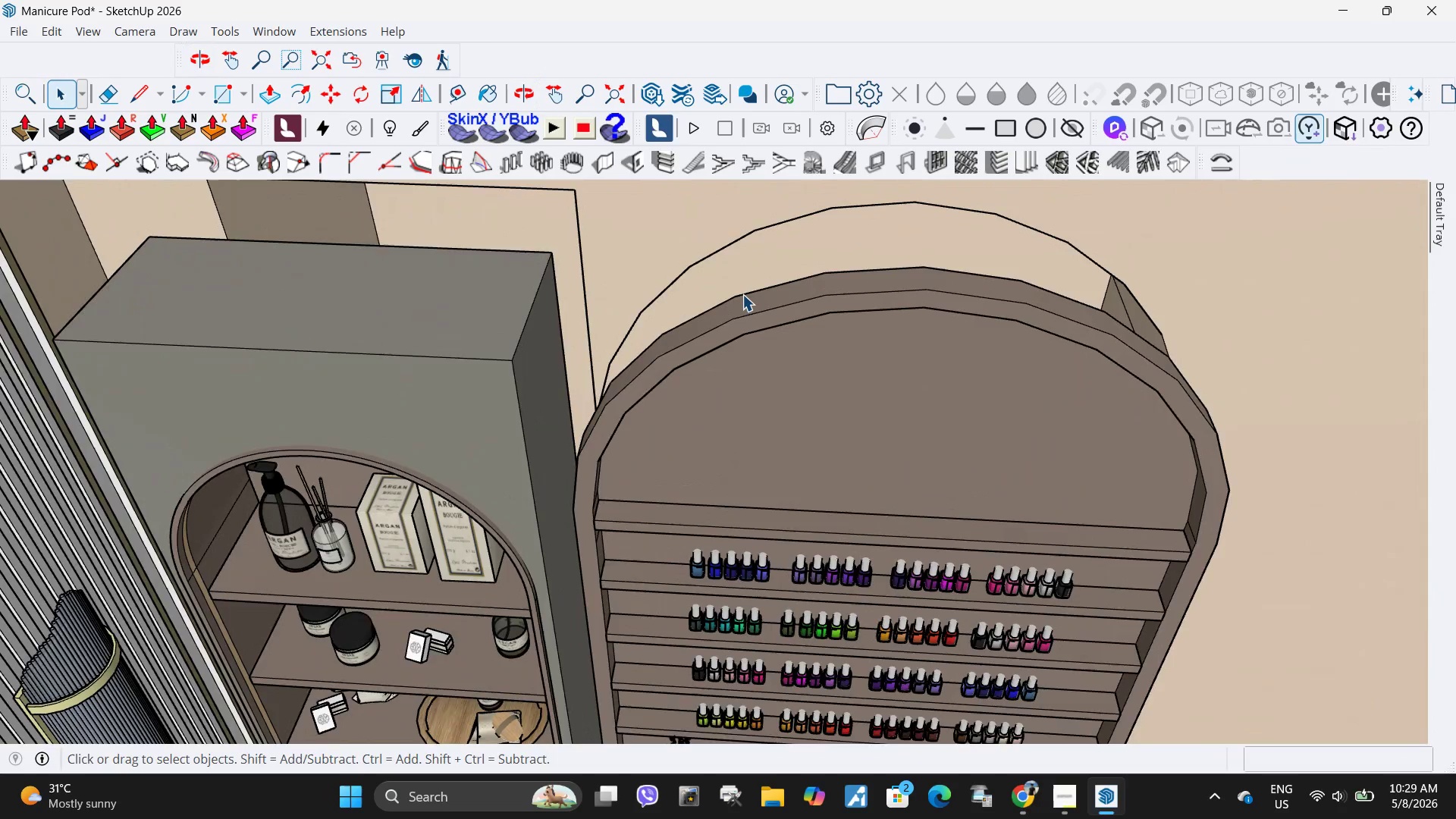 
scroll: coordinate [742, 312], scroll_direction: up, amount: 5.0
 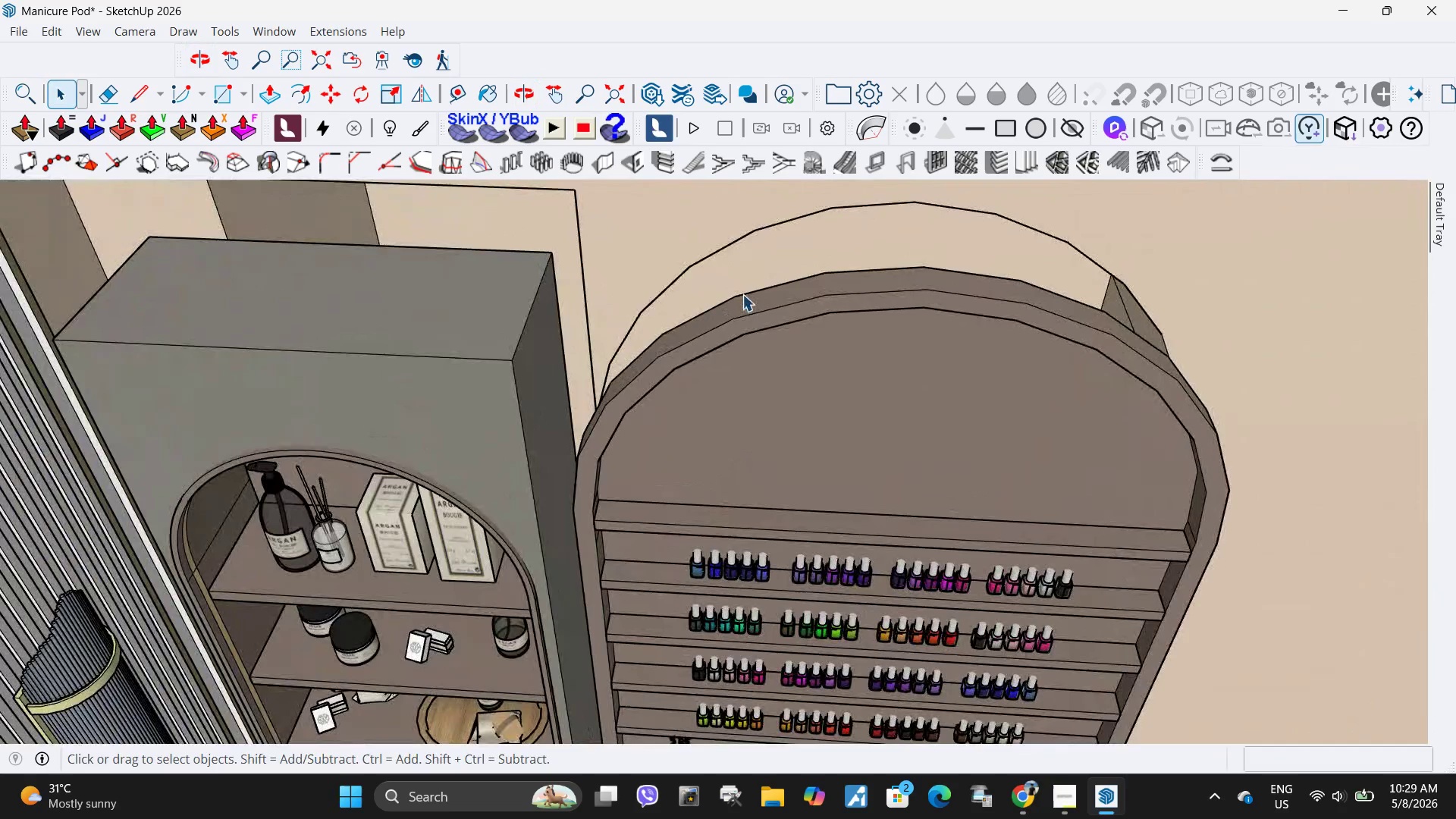 
double_click([742, 294])
 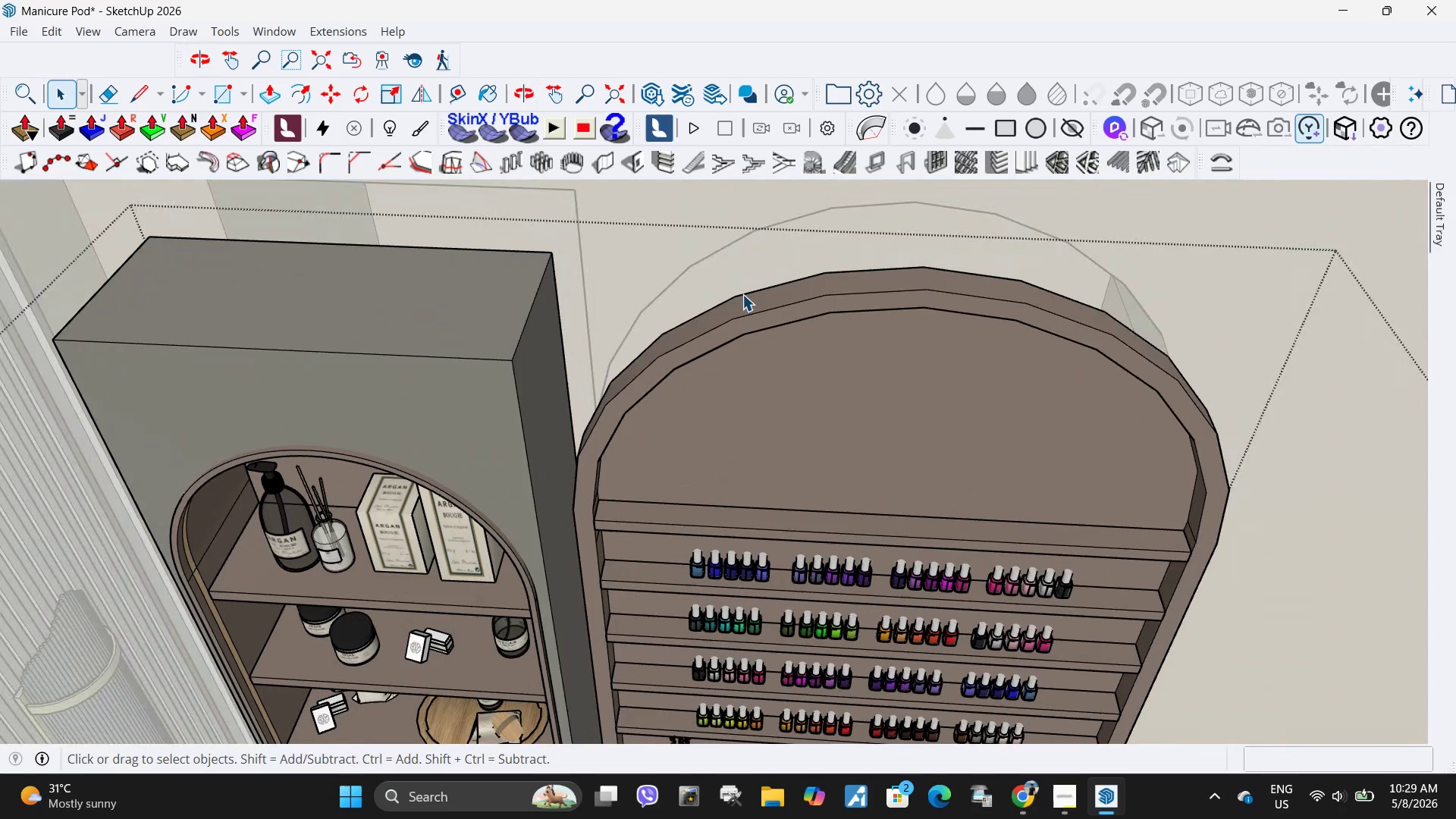 
triple_click([742, 294])
 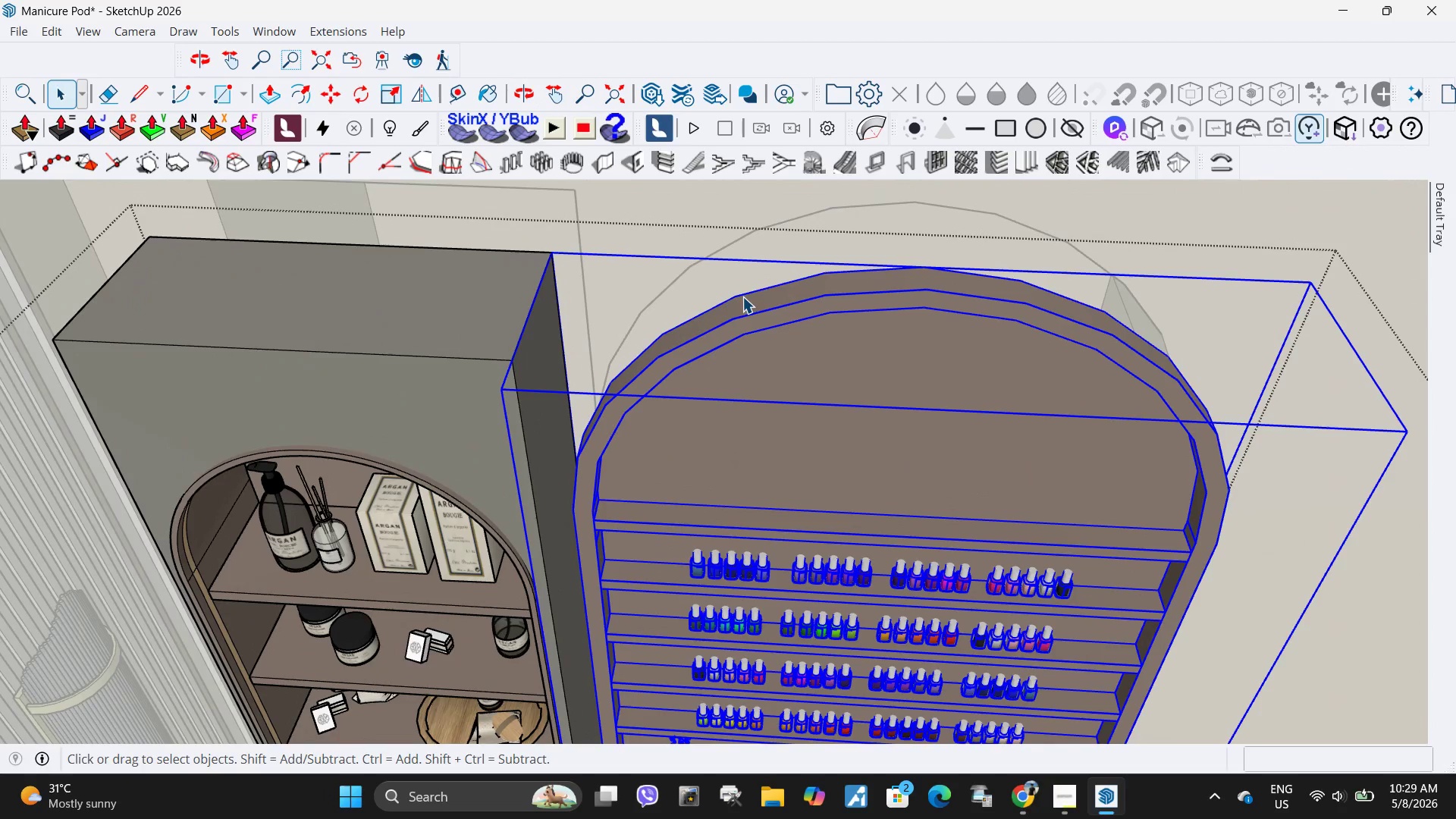 
double_click([742, 297])
 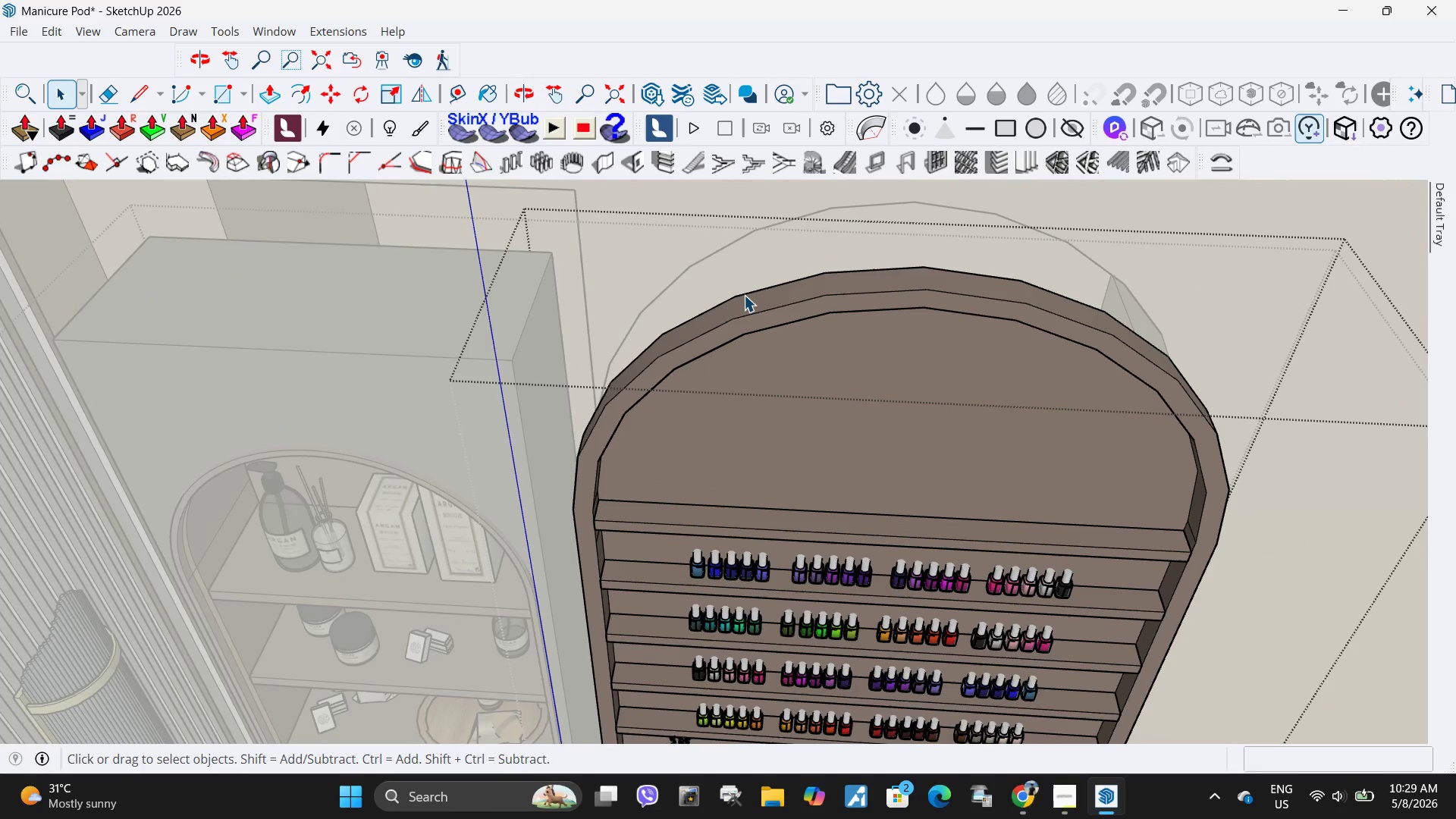 
triple_click([744, 295])
 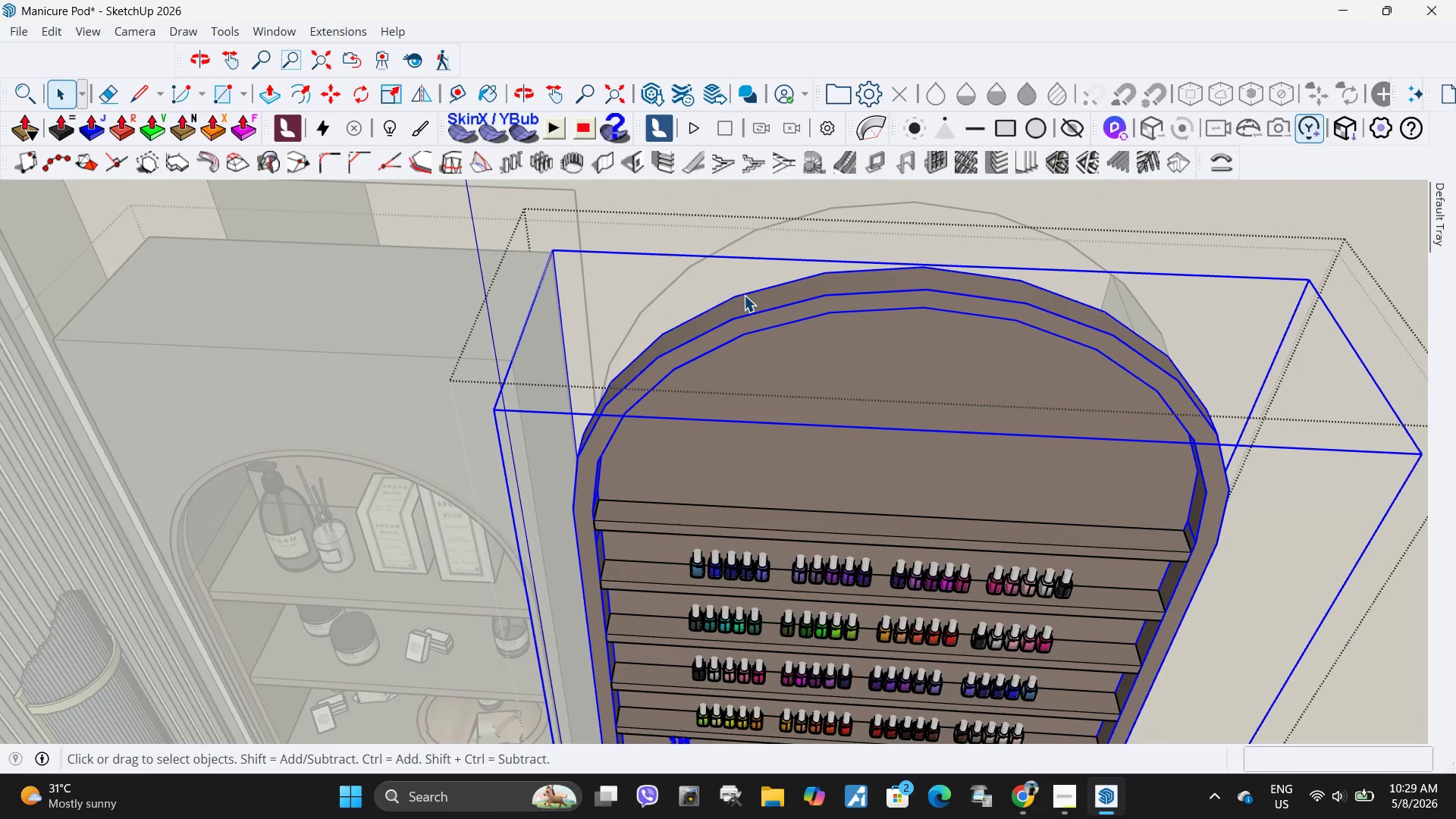 
triple_click([744, 295])
 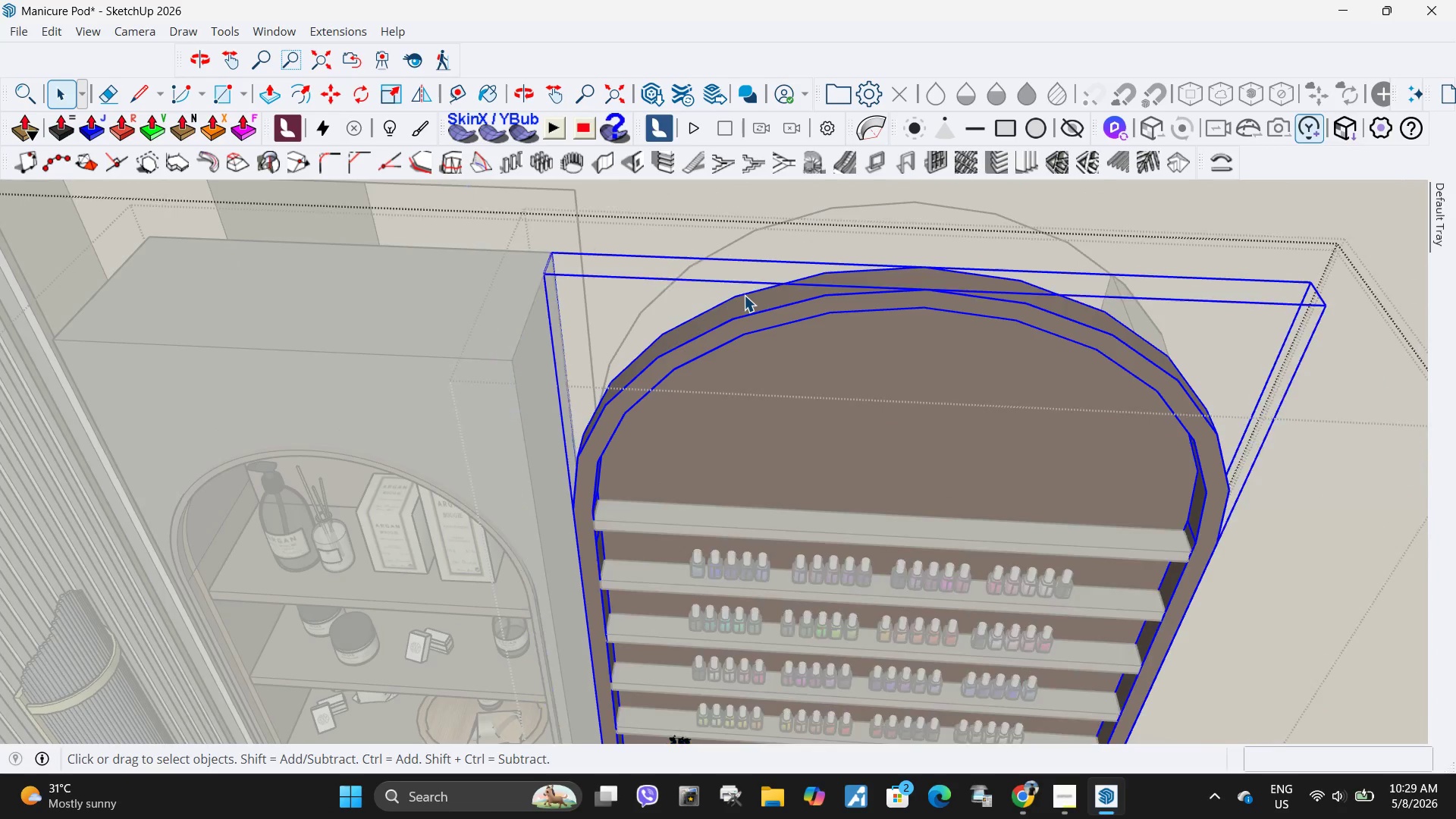 
triple_click([744, 295])
 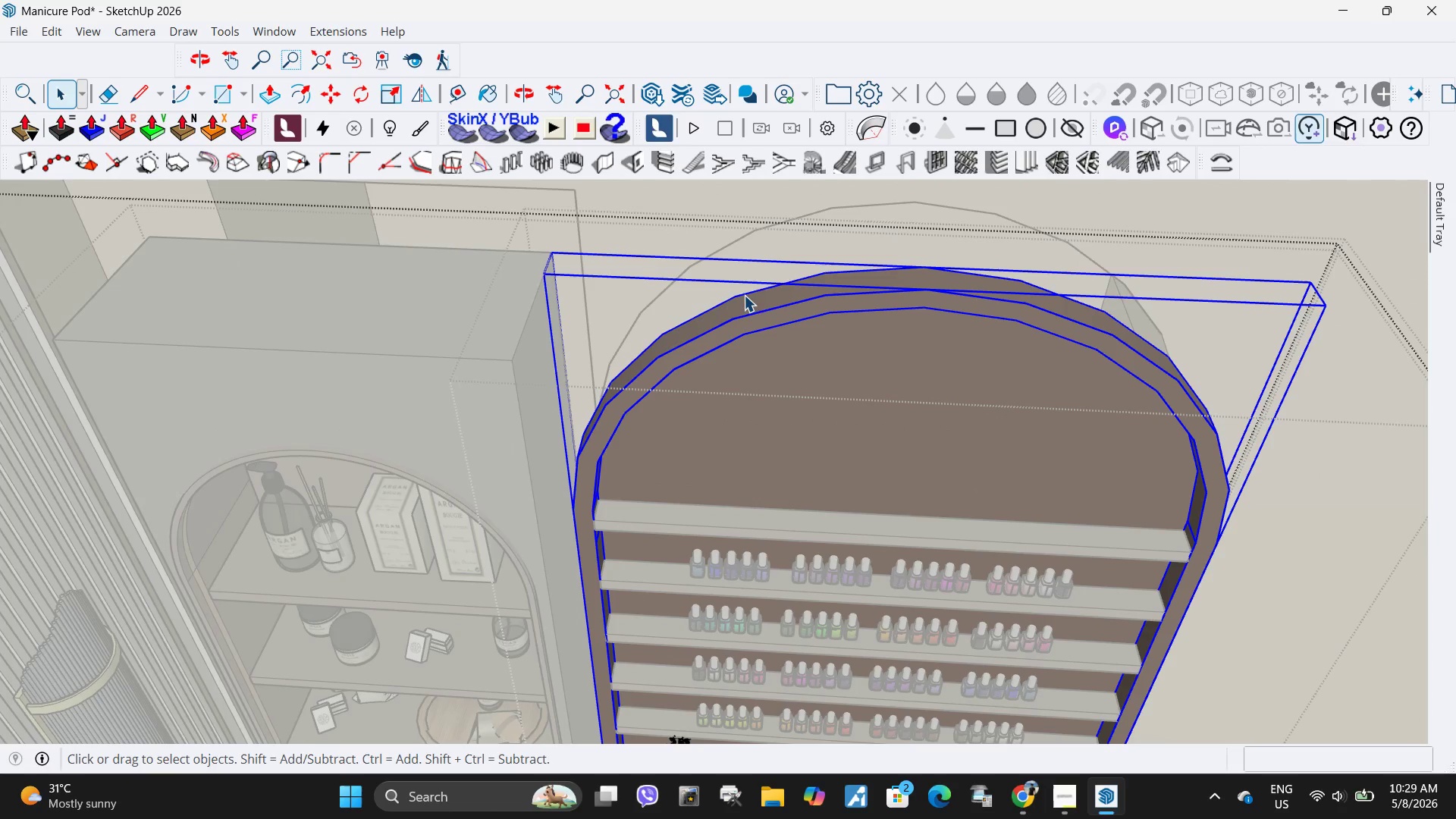 
double_click([743, 293])
 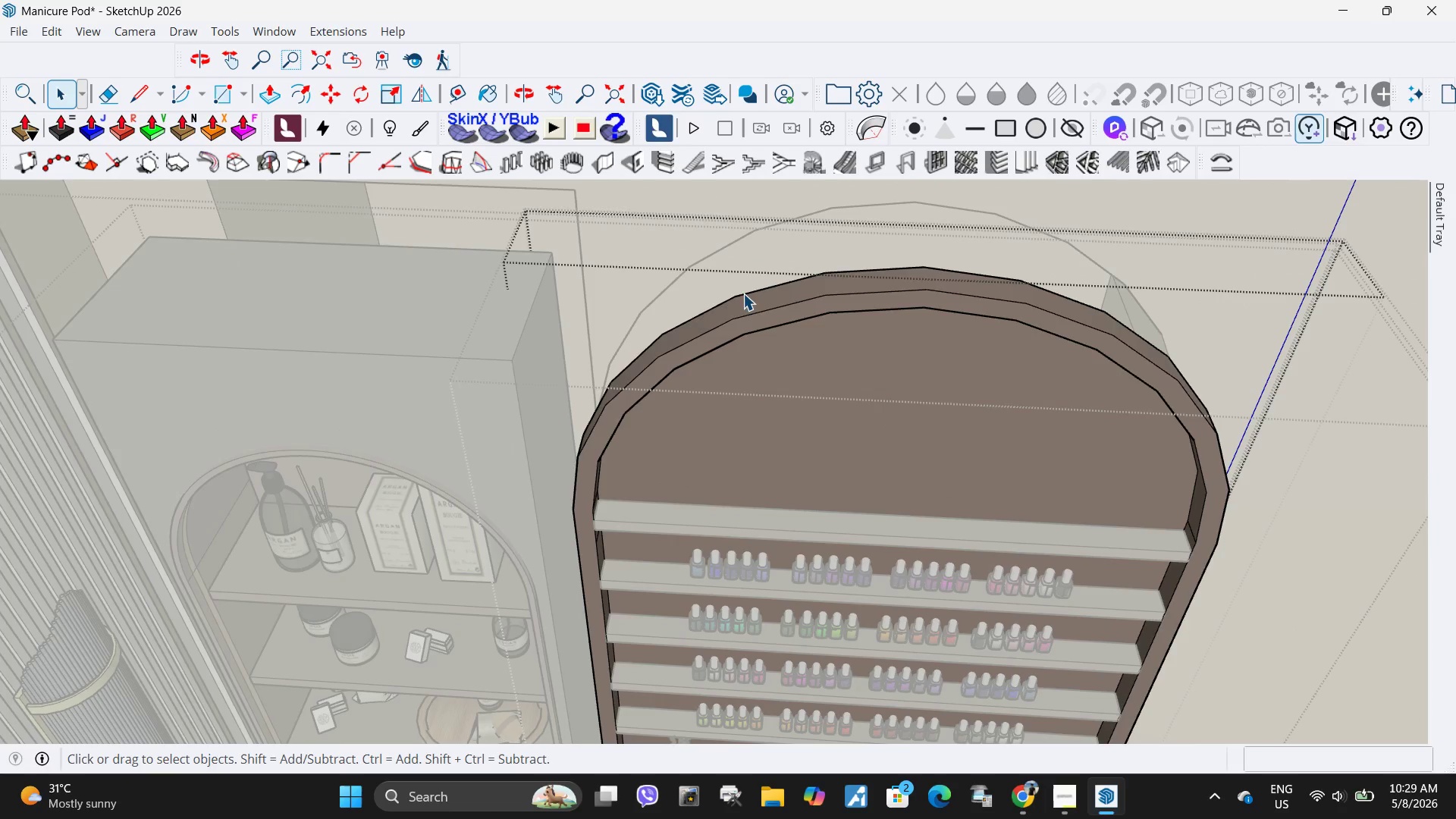 
triple_click([743, 293])
 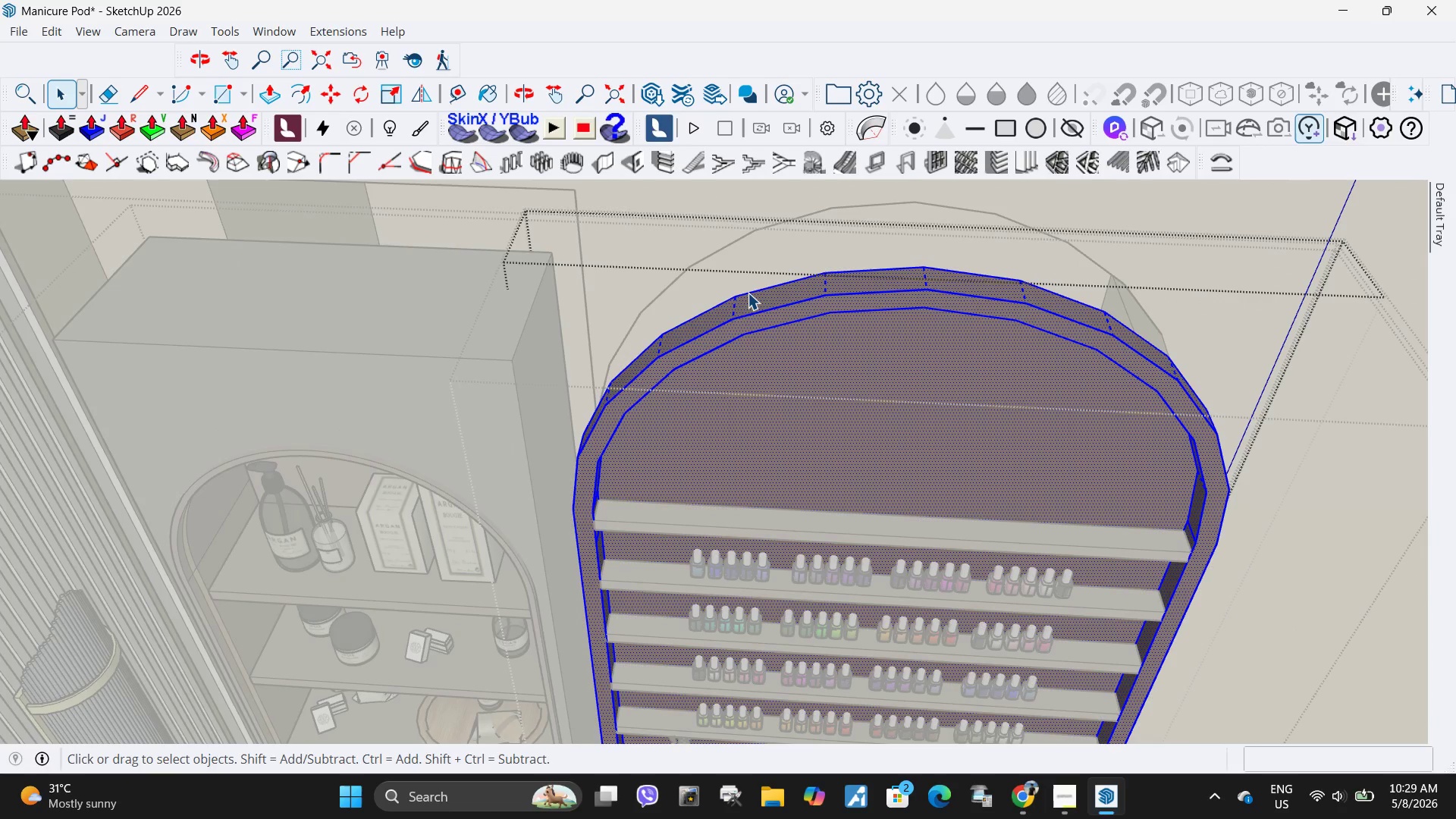 
triple_click([748, 293])
 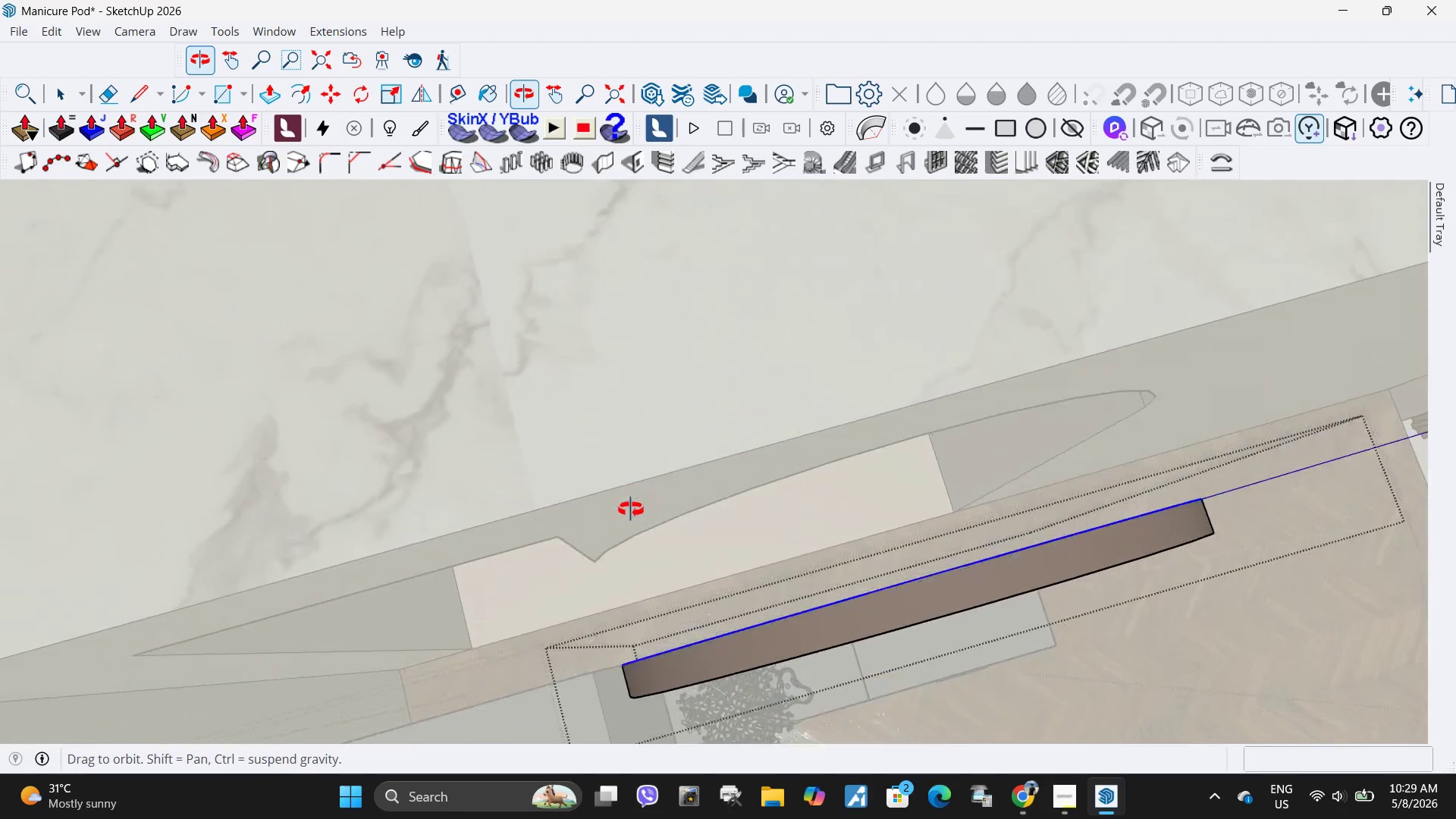 
scroll: coordinate [879, 589], scroll_direction: up, amount: 12.0
 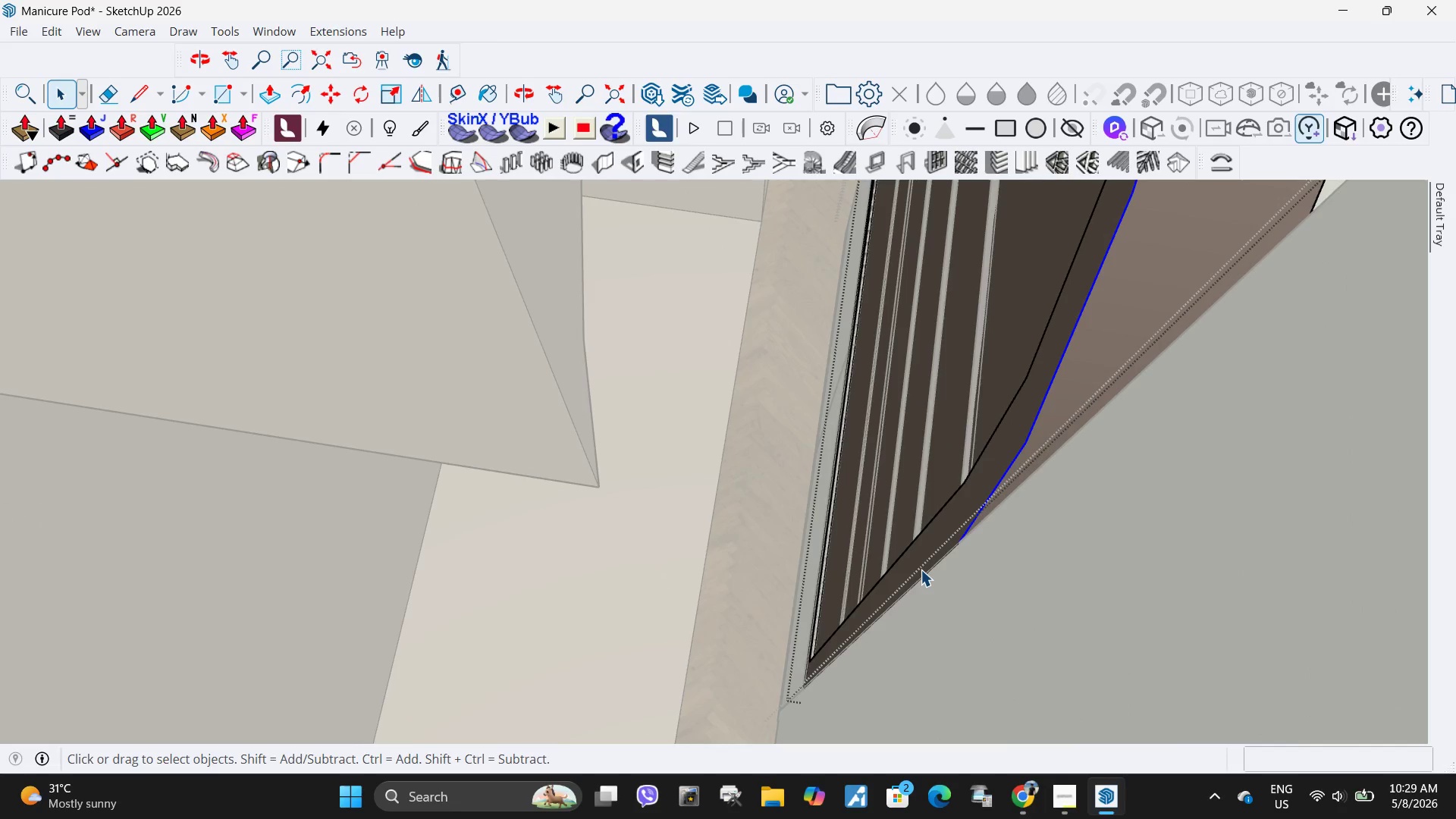 
key(M)
 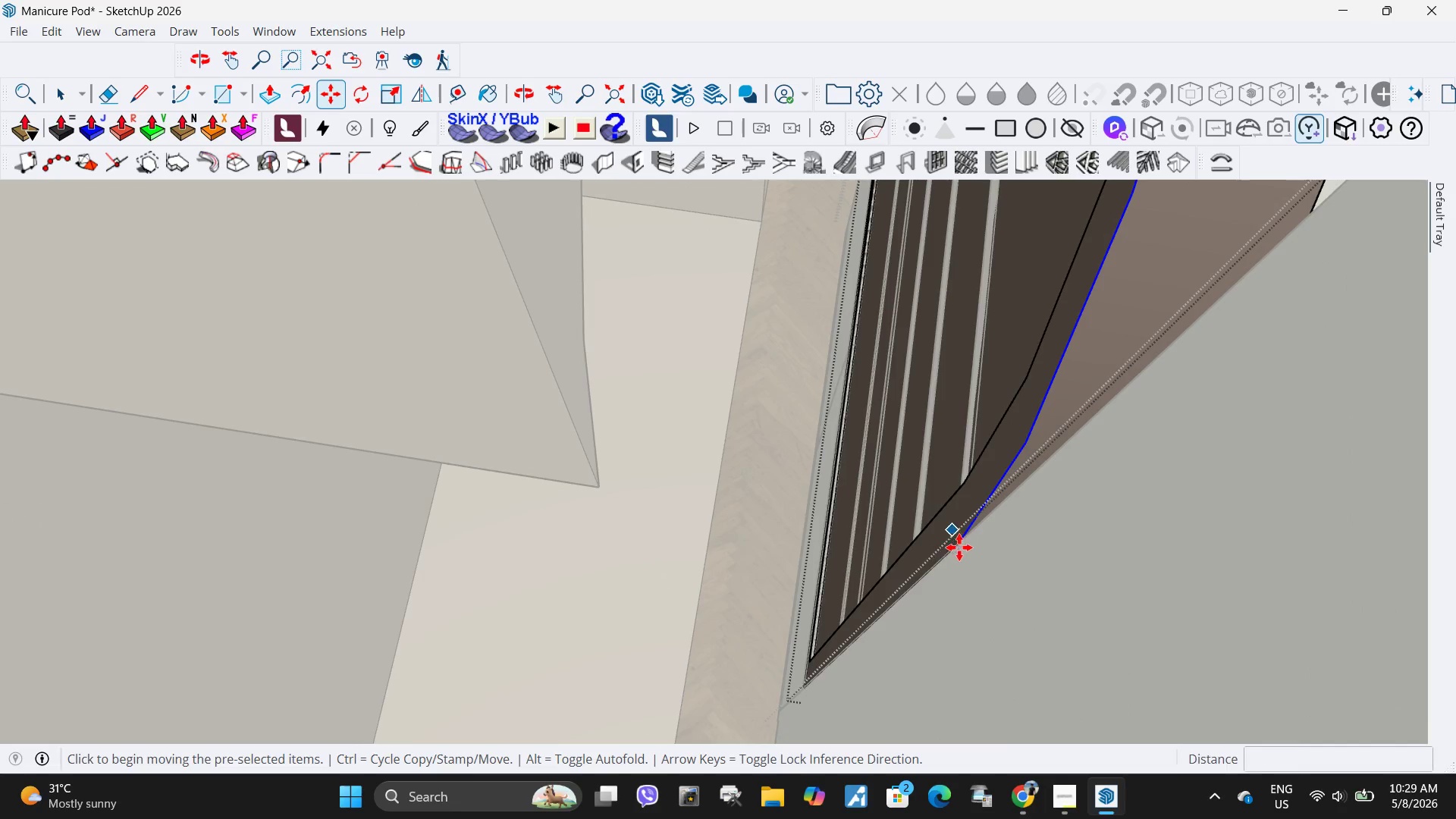 
key(Control+ControlLeft)
 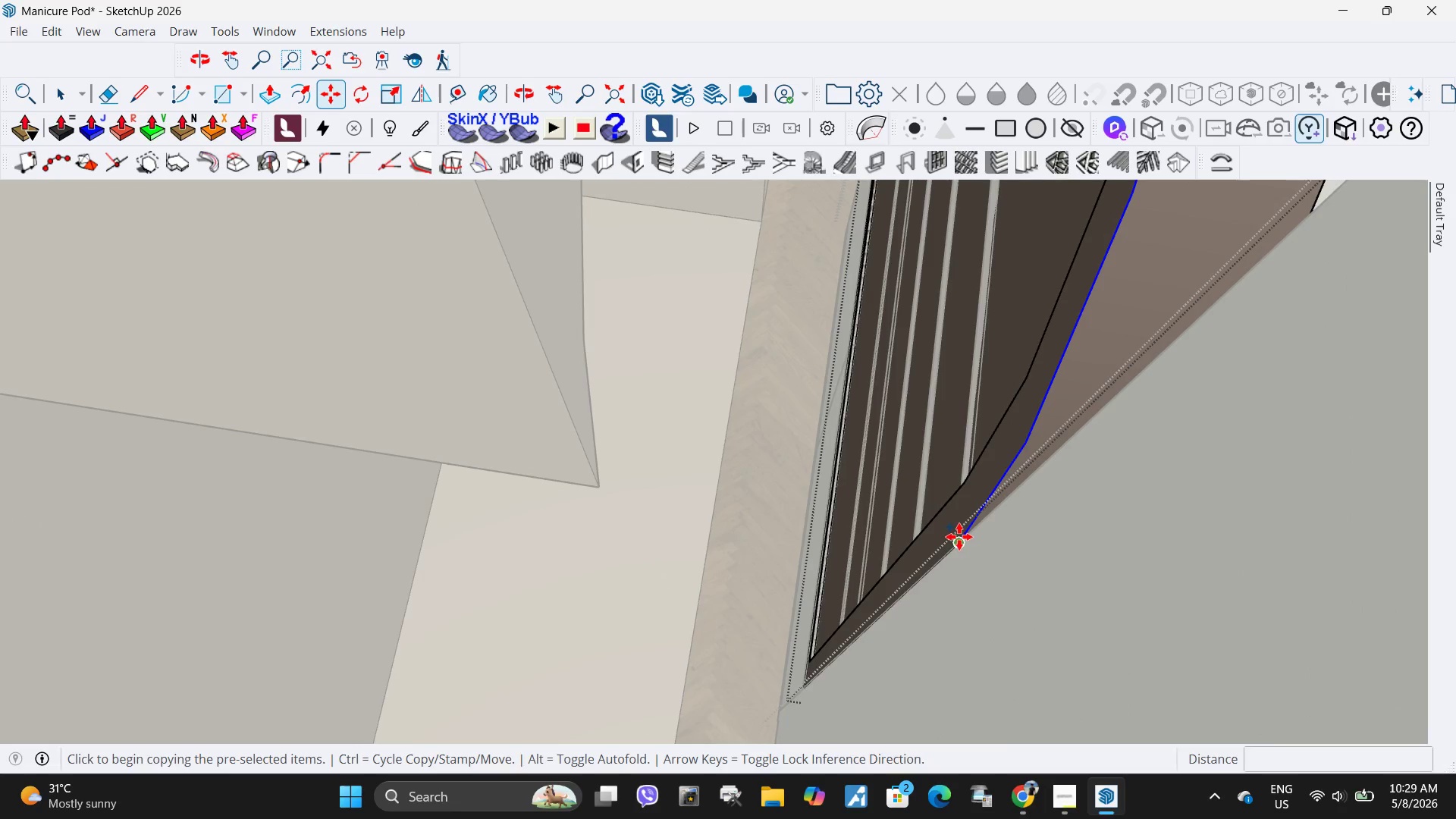 
left_click([957, 539])
 